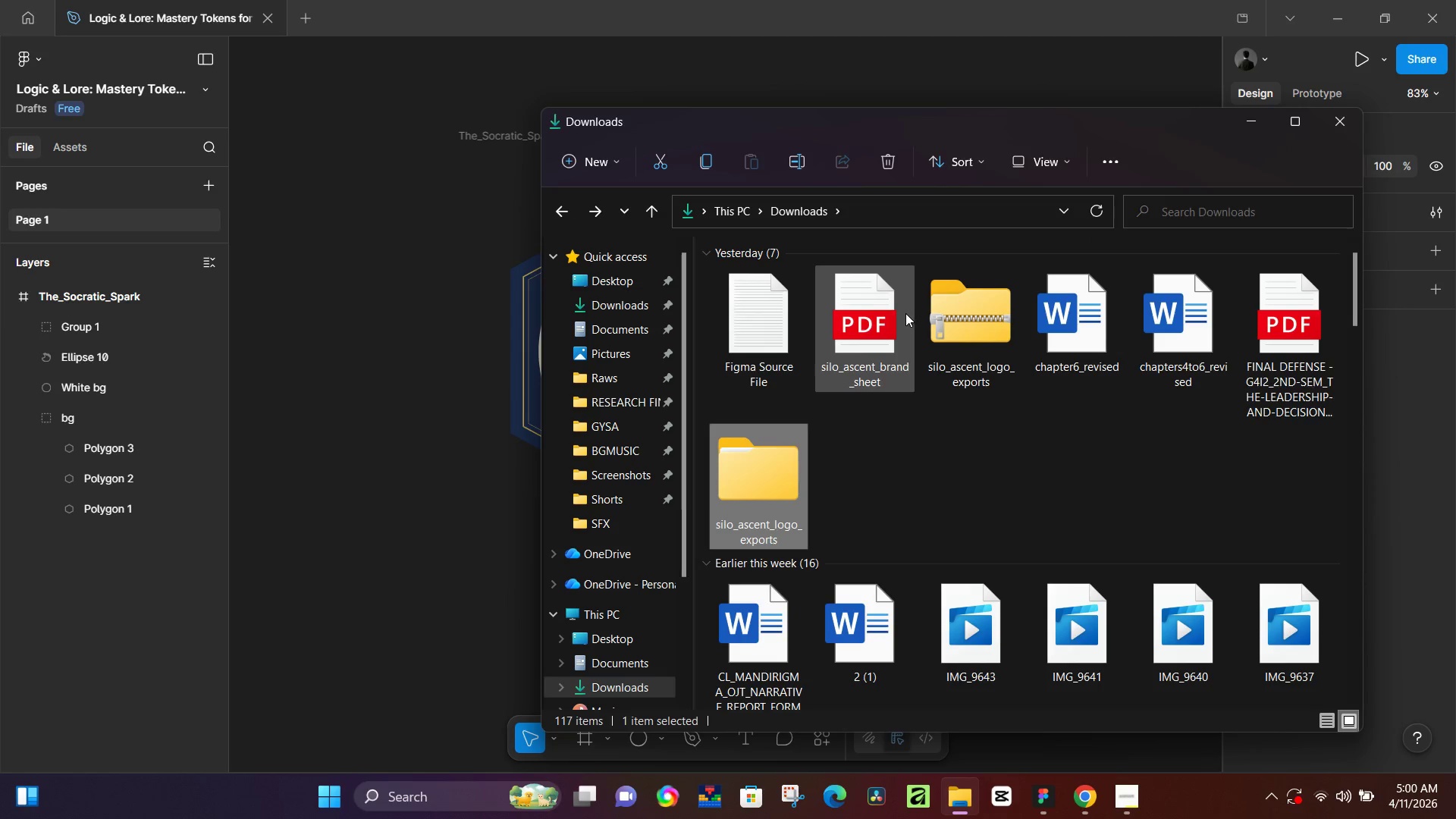 
scroll: coordinate [874, 351], scroll_direction: up, amount: 4.0
 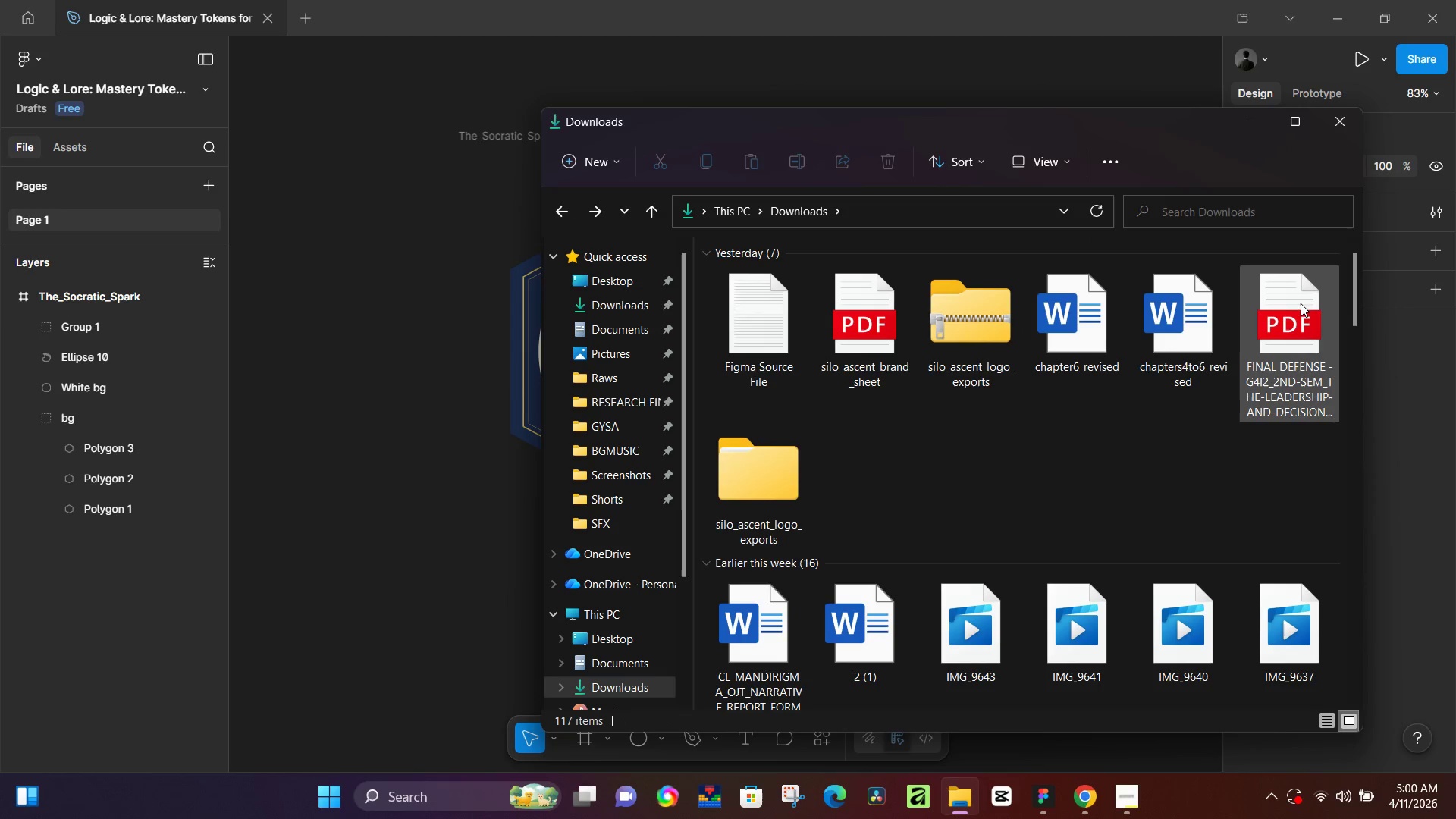 
left_click_drag(start_coordinate=[1358, 299], to_coordinate=[1355, 270])
 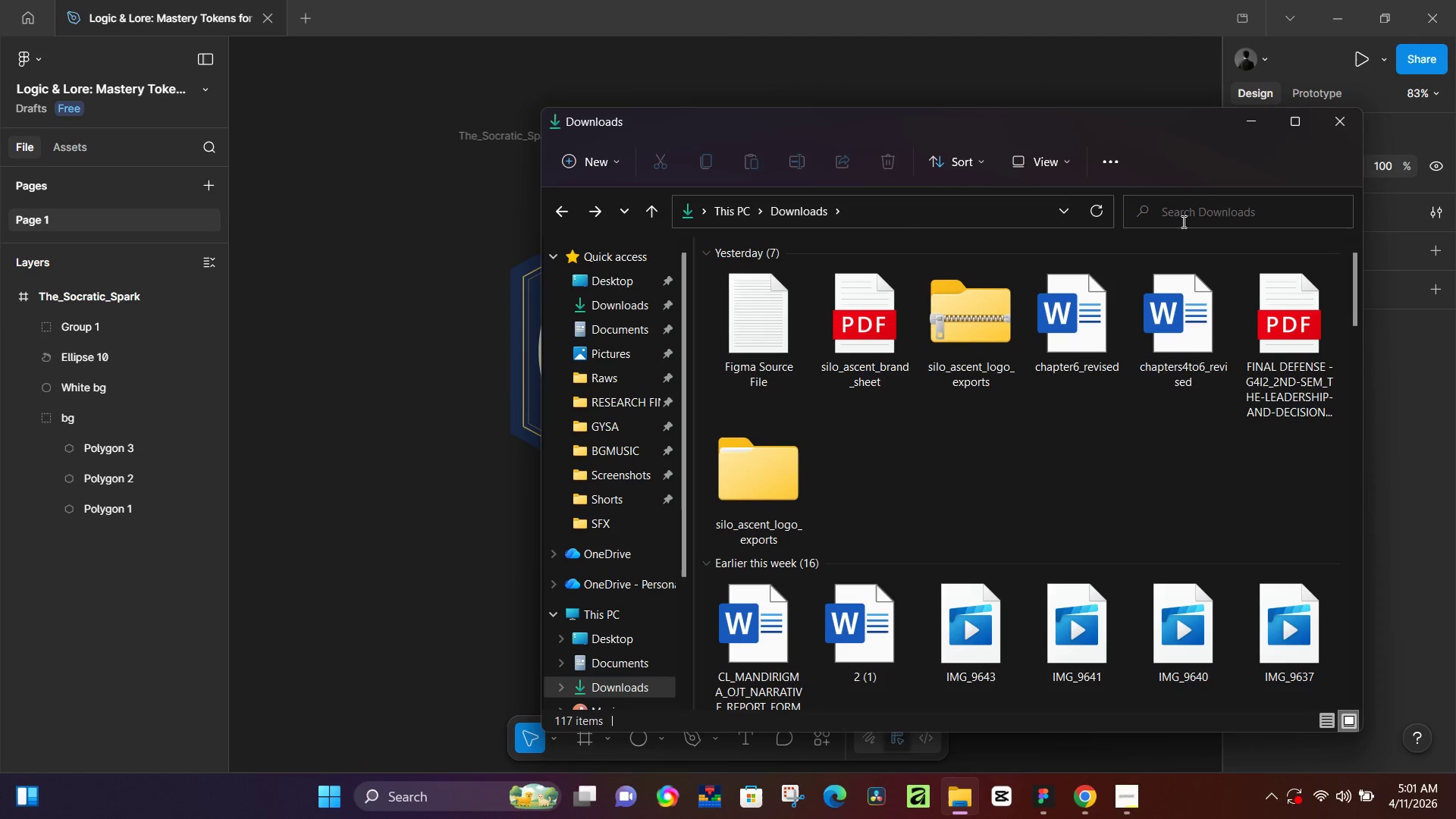 
left_click([476, 500])
 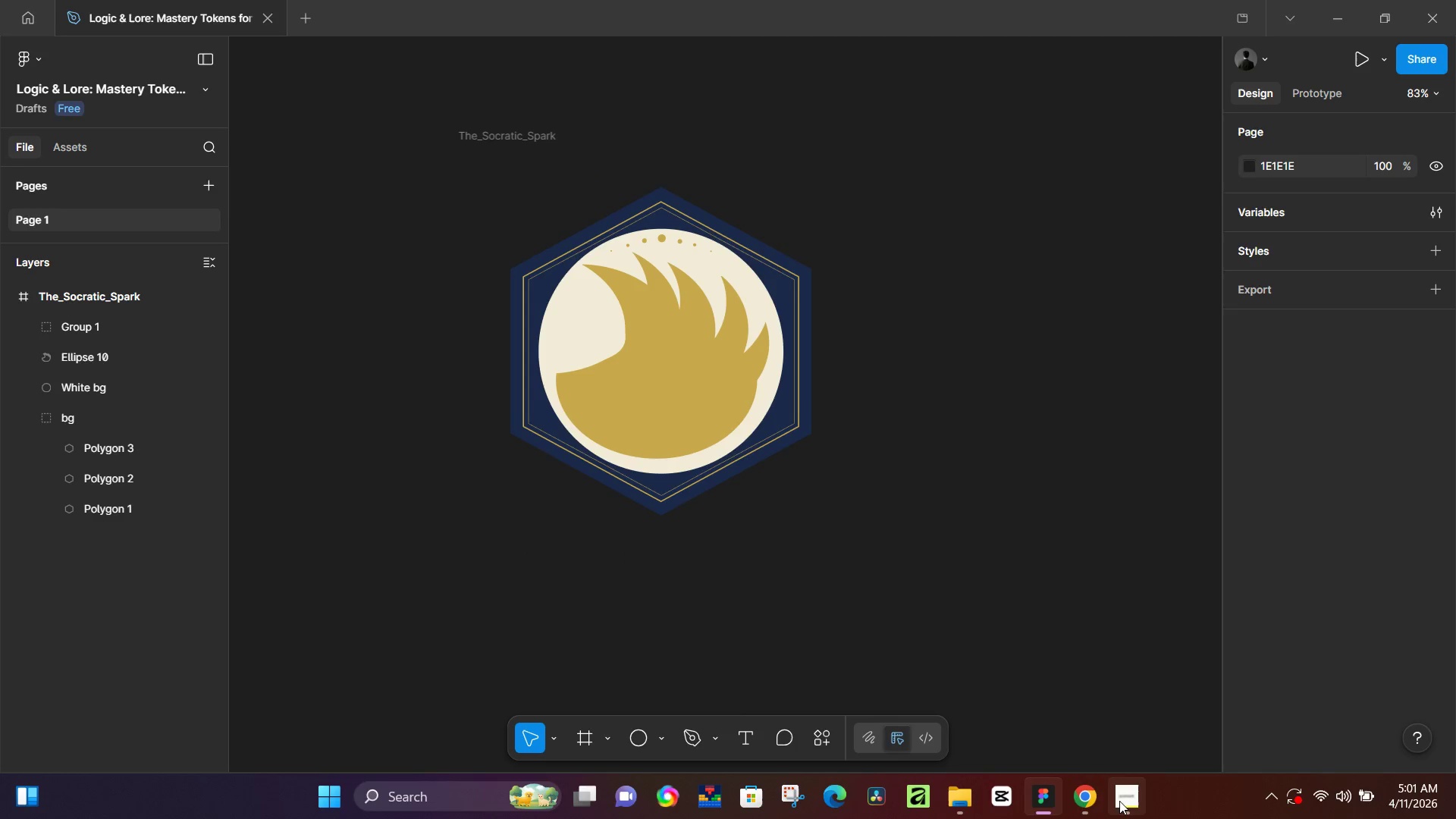 
left_click([1081, 794])
 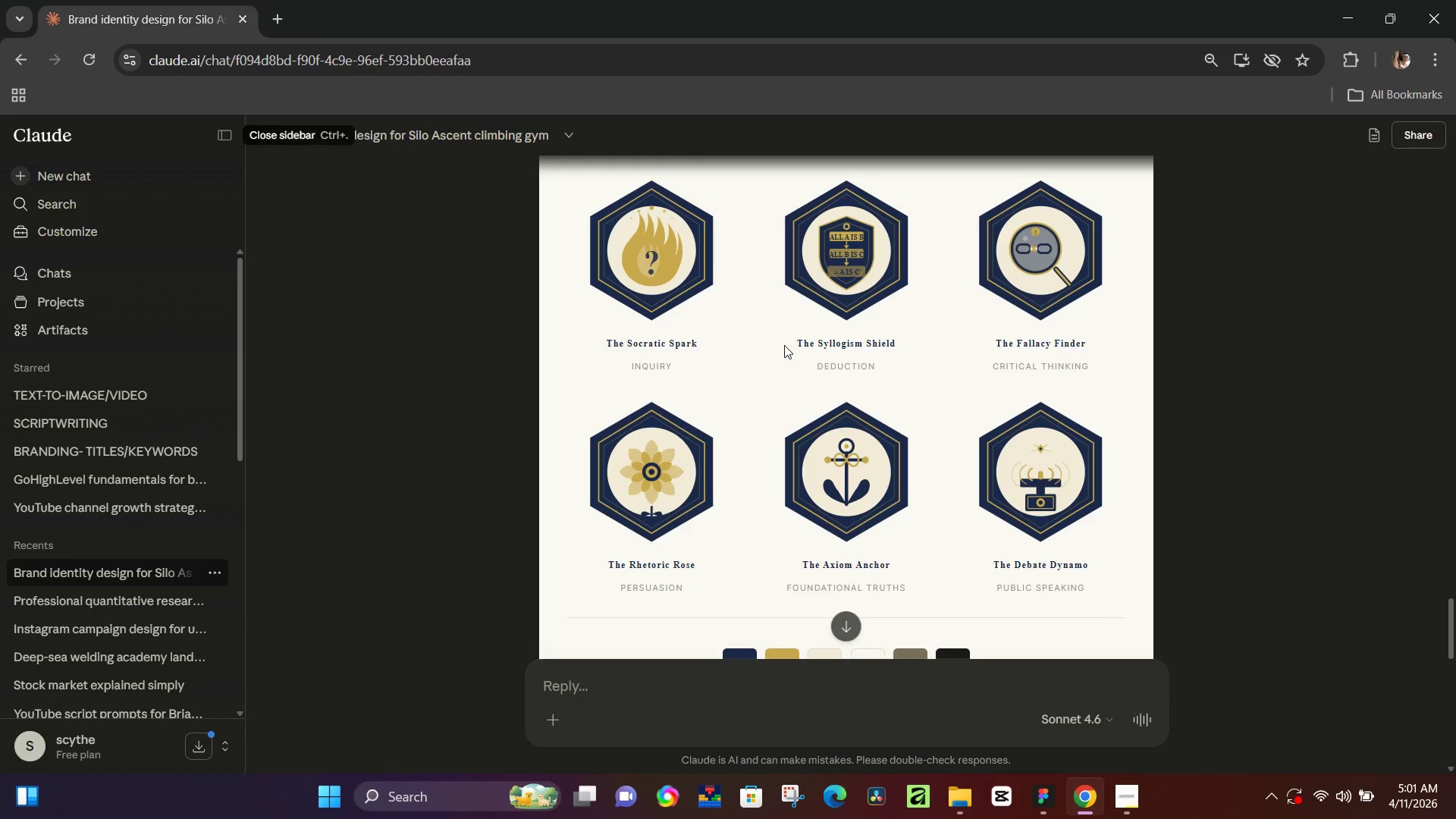 
scroll: coordinate [787, 347], scroll_direction: down, amount: 4.0
 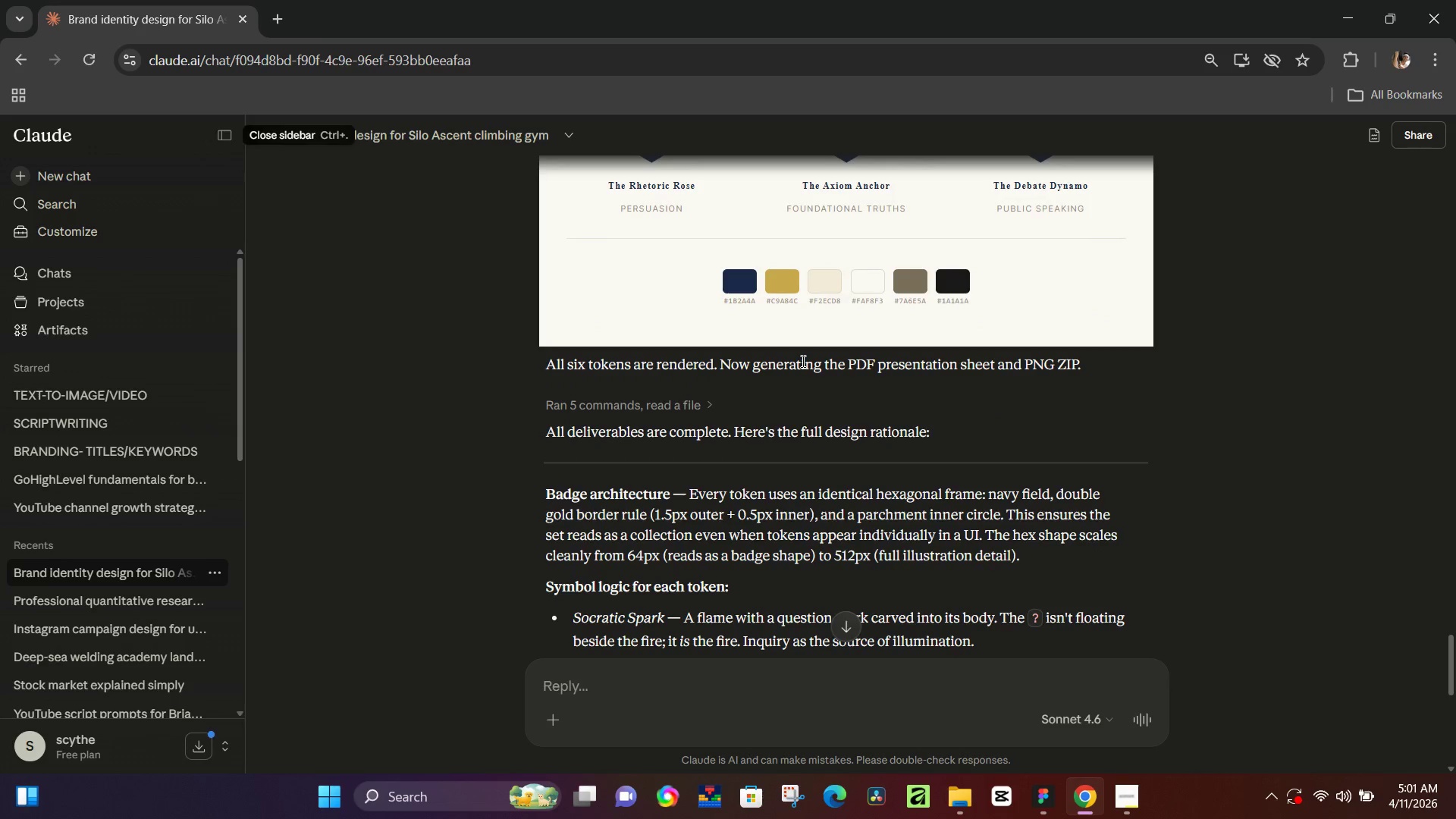 
left_click_drag(start_coordinate=[685, 374], to_coordinate=[630, 306])
 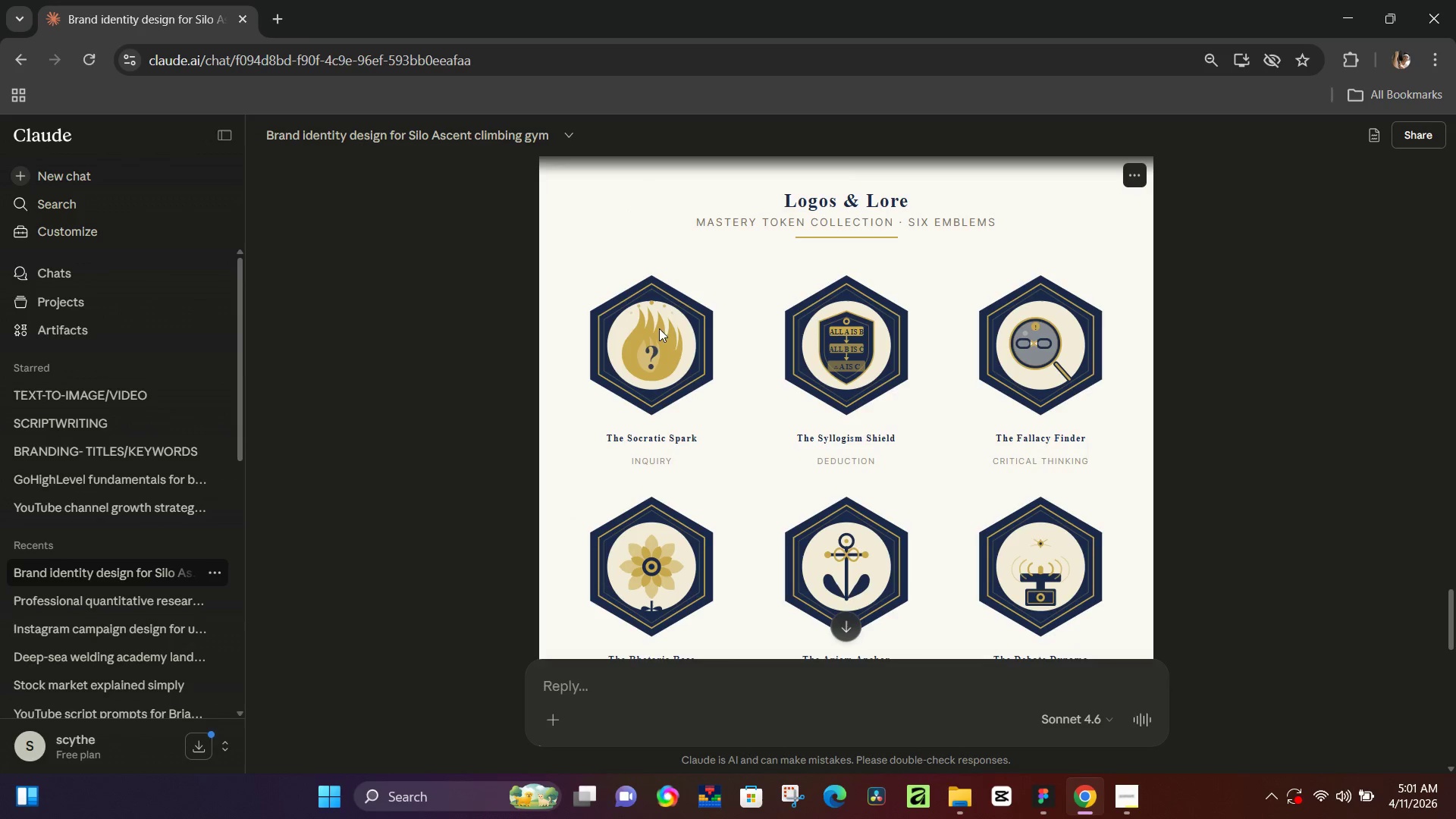 
scroll: coordinate [777, 365], scroll_direction: up, amount: 5.0
 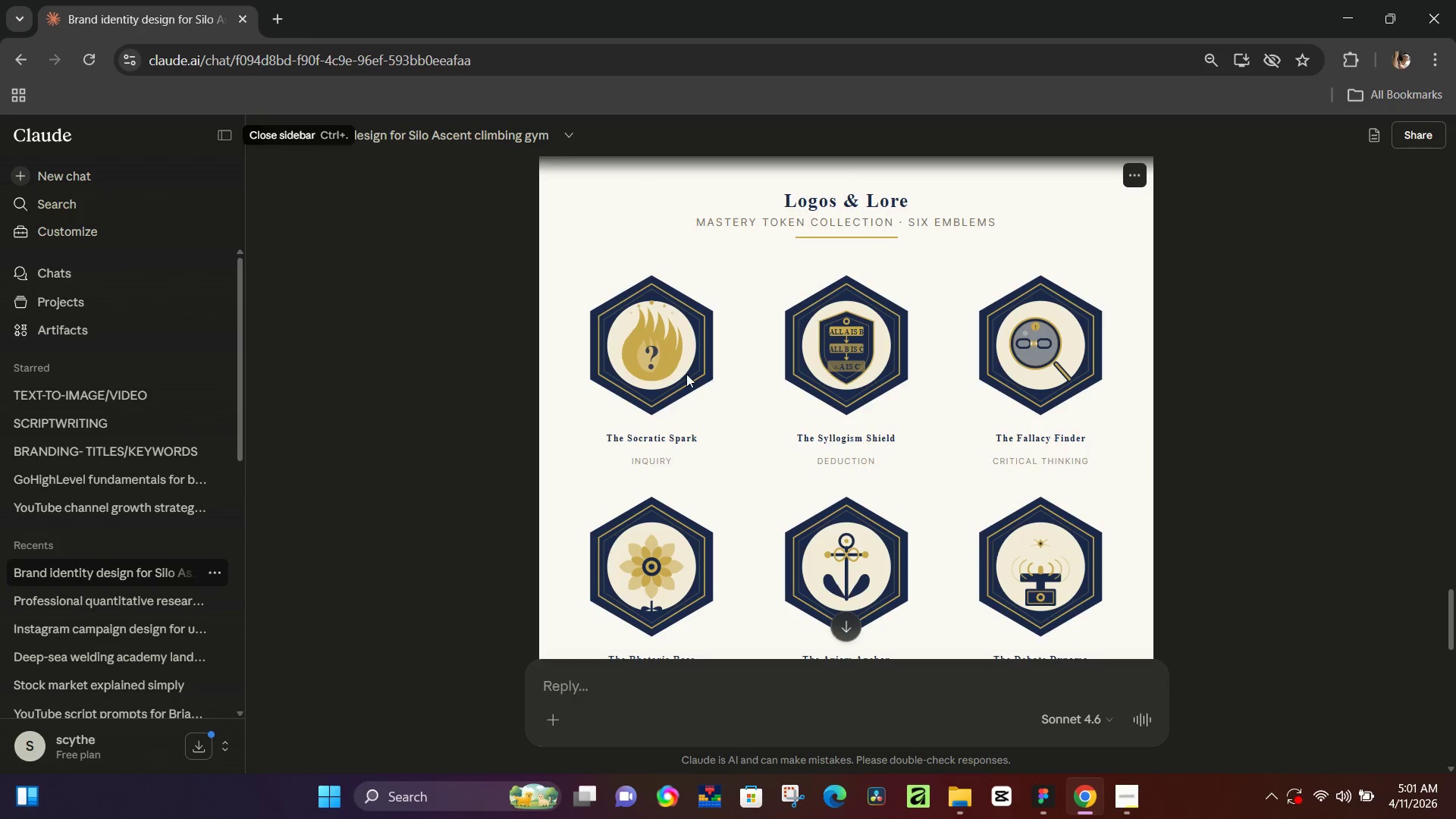 
left_click_drag(start_coordinate=[659, 328], to_coordinate=[700, 376])
 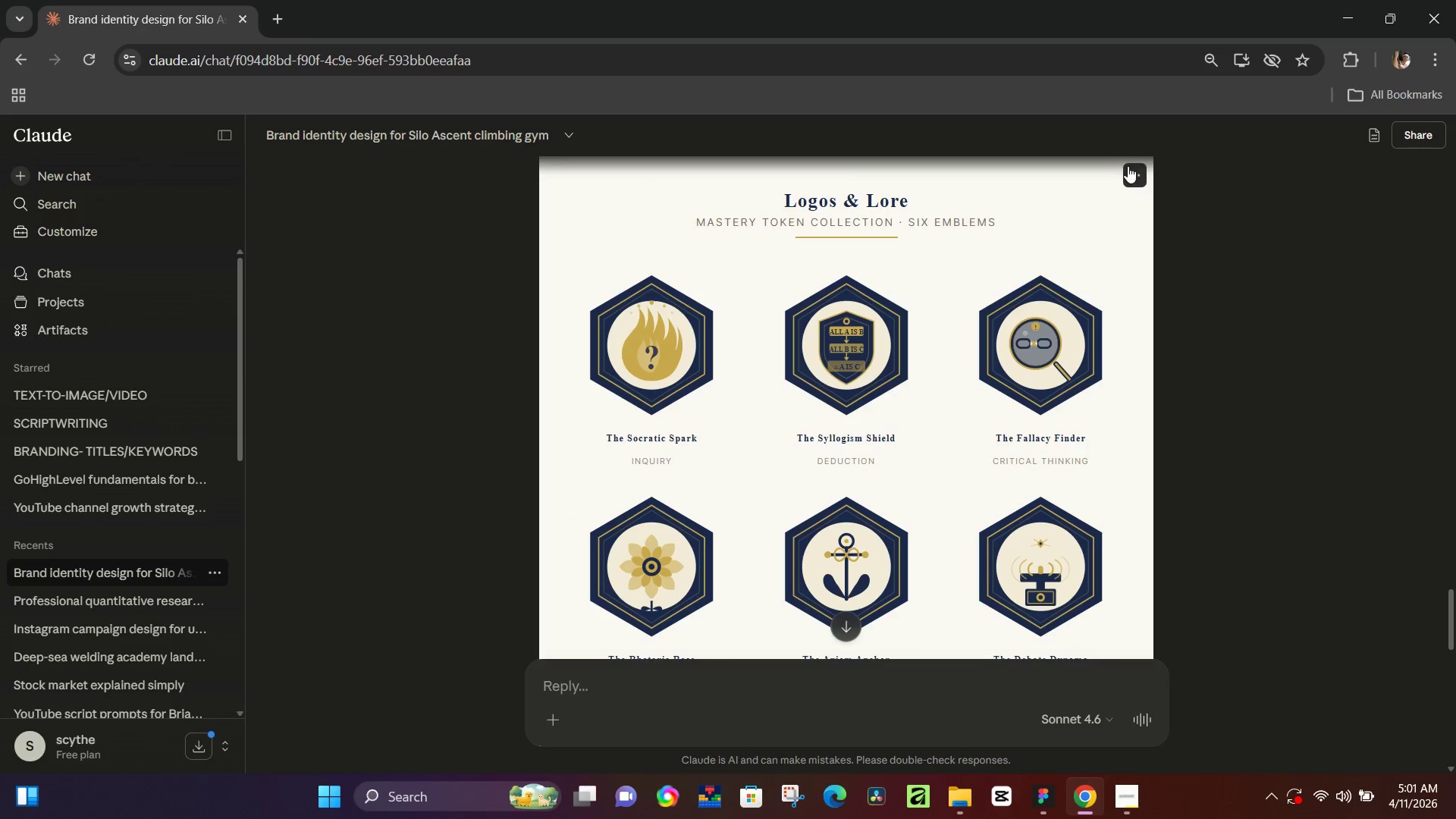 
left_click([1128, 166])
 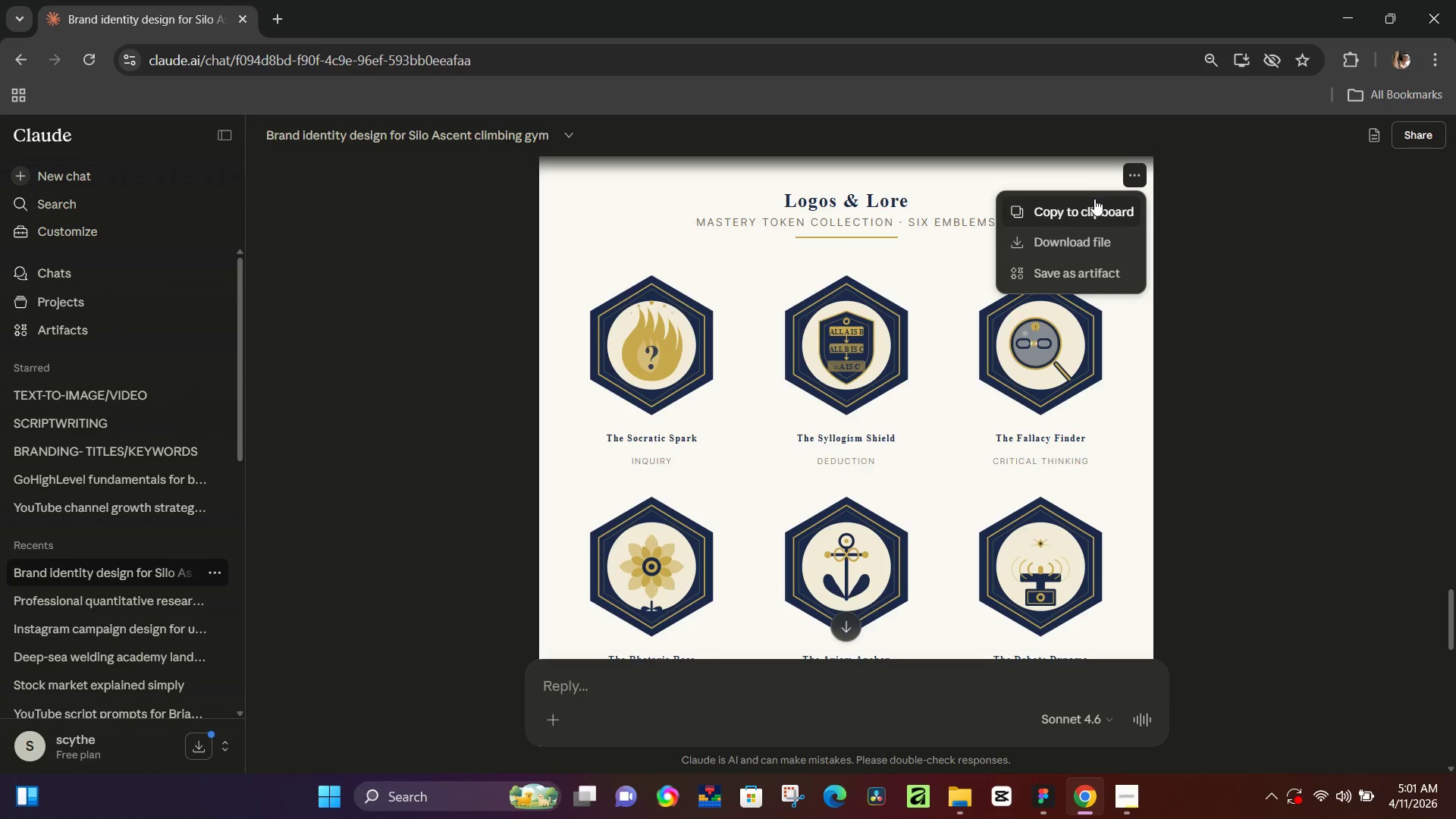 
left_click([1094, 199])
 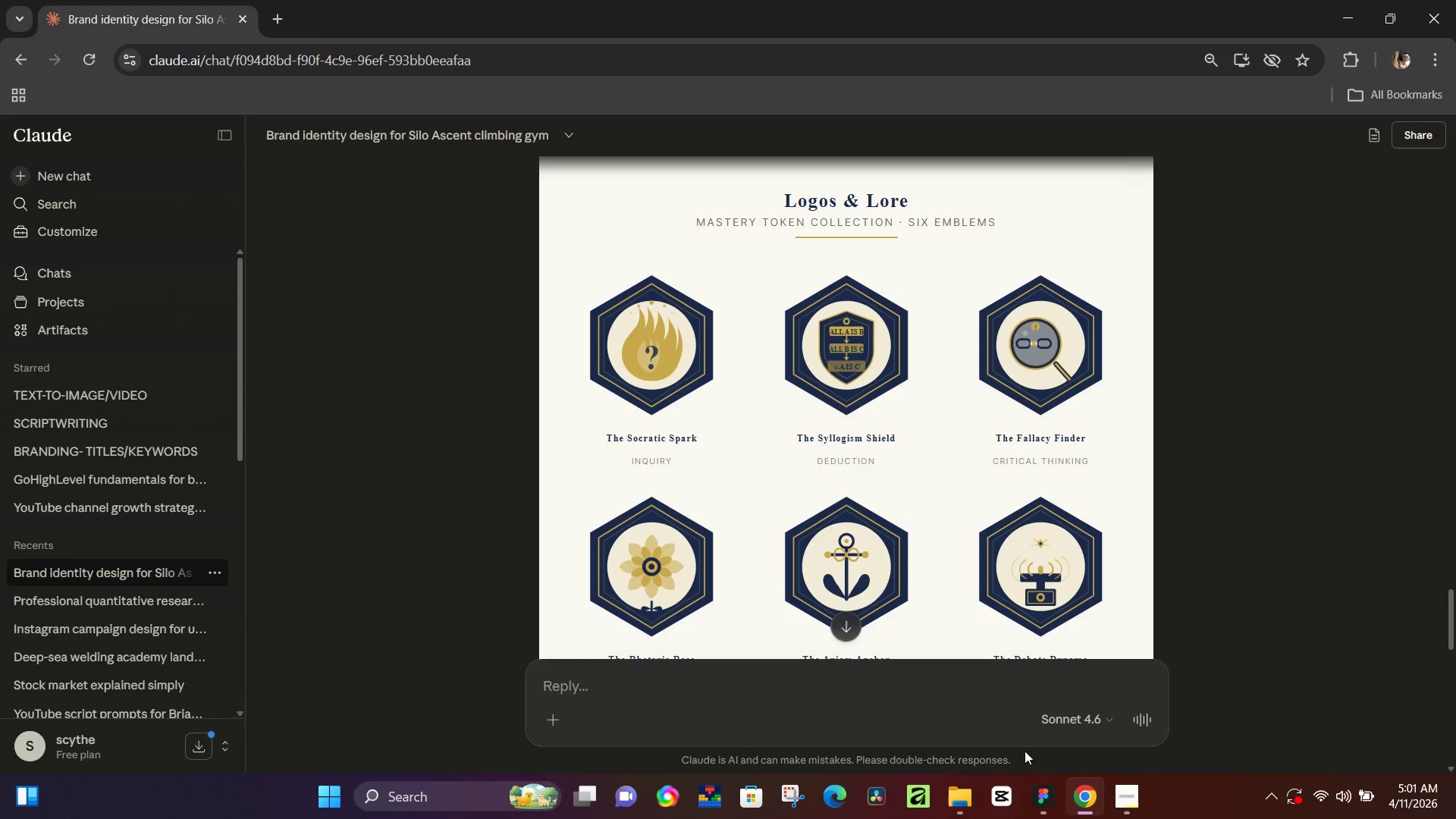 
left_click([1041, 791])
 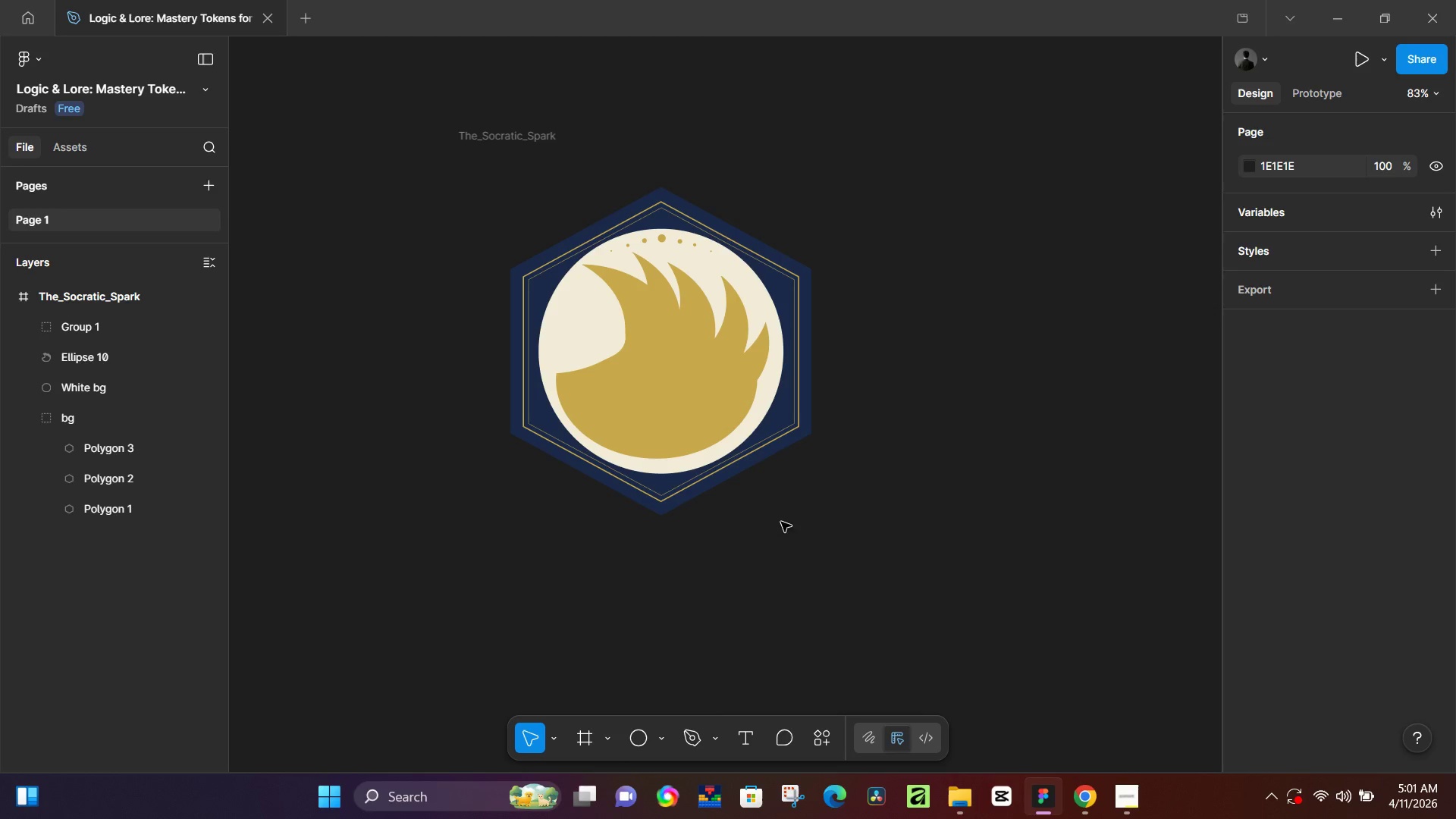 
left_click([977, 507])
 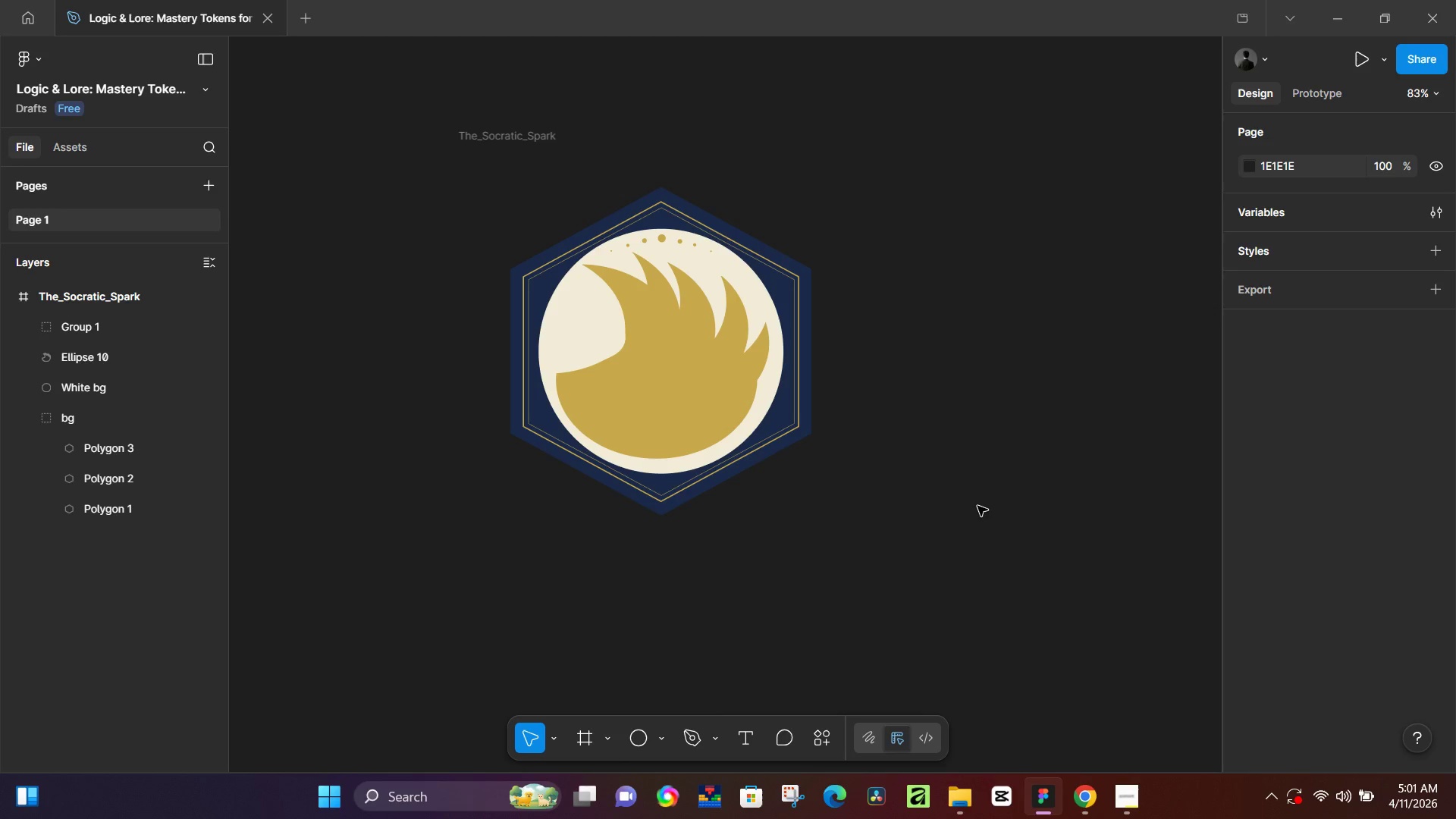 
key(Control+V)
 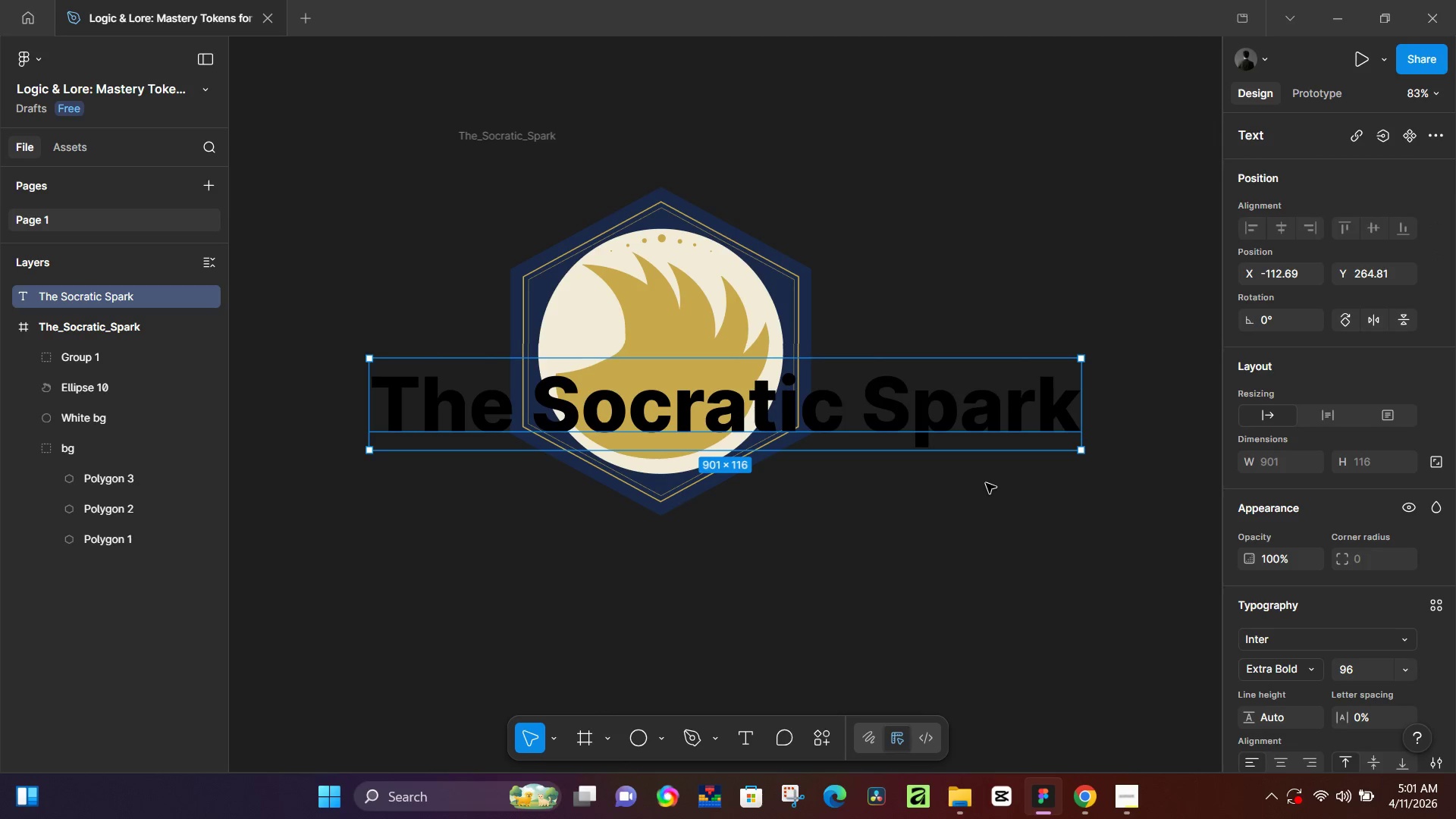 
key(Control+Z)
 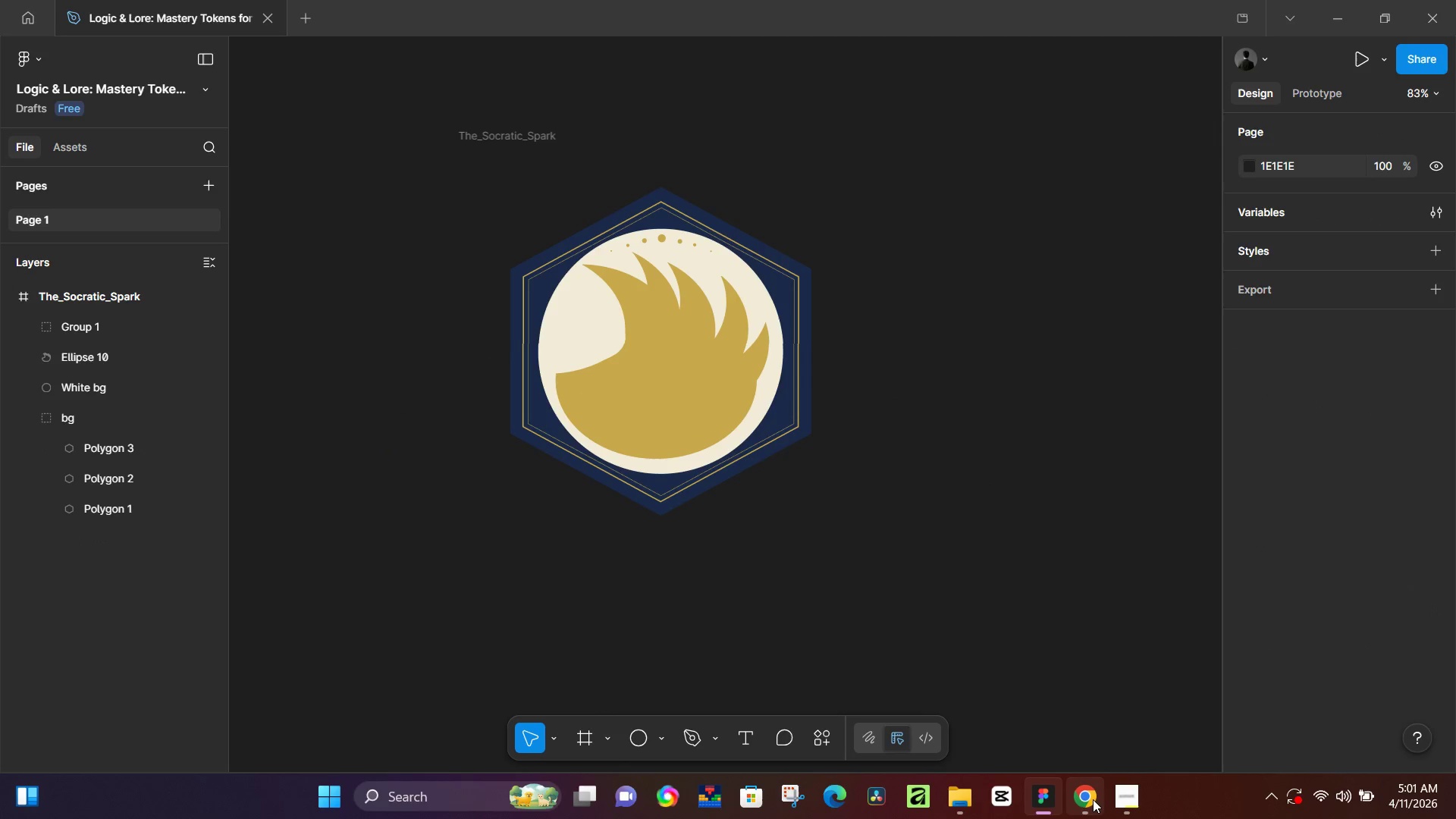 
left_click([1093, 799])
 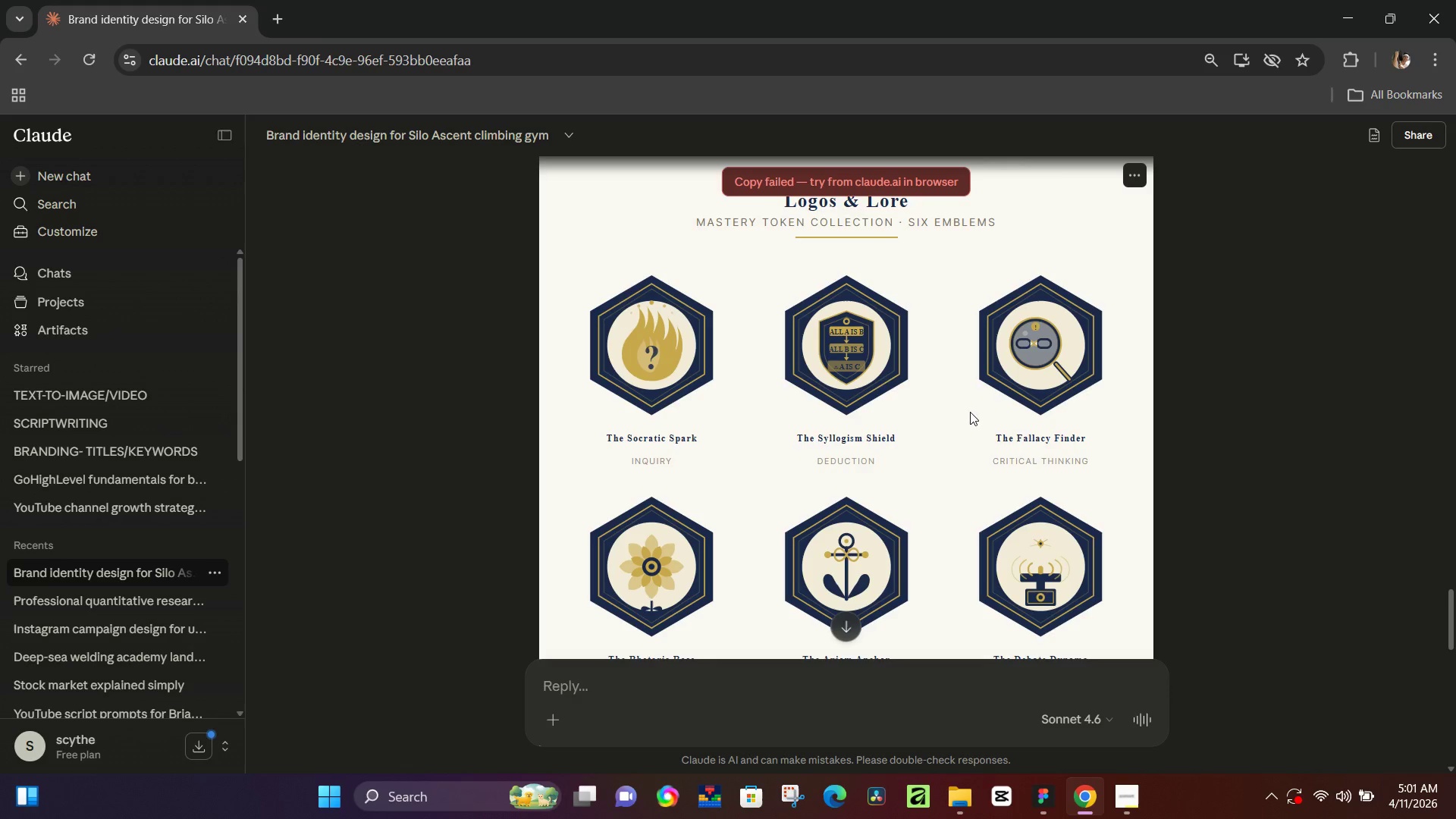 
scroll: coordinate [970, 412], scroll_direction: down, amount: 5.0
 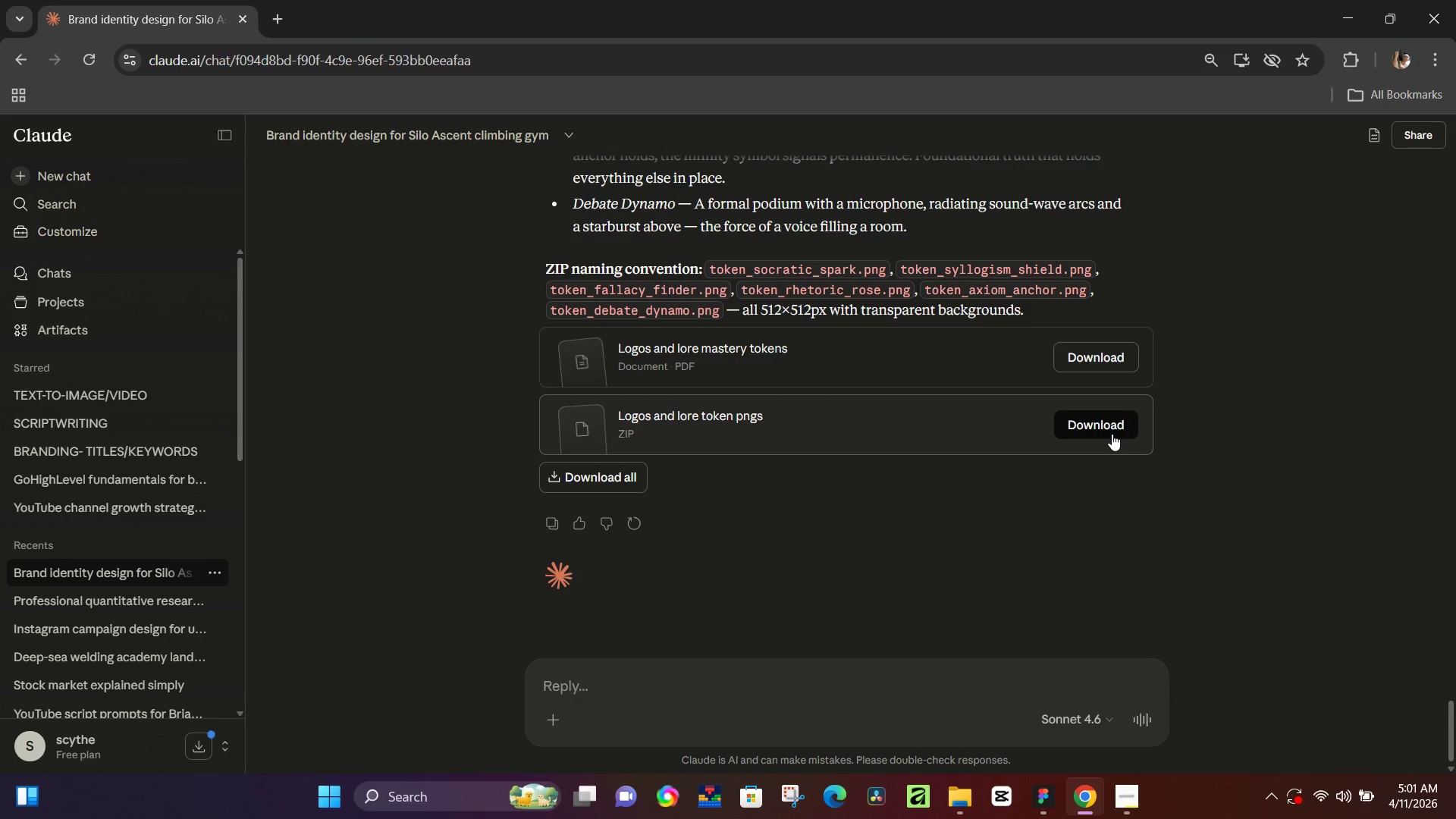 
left_click([986, 356])
 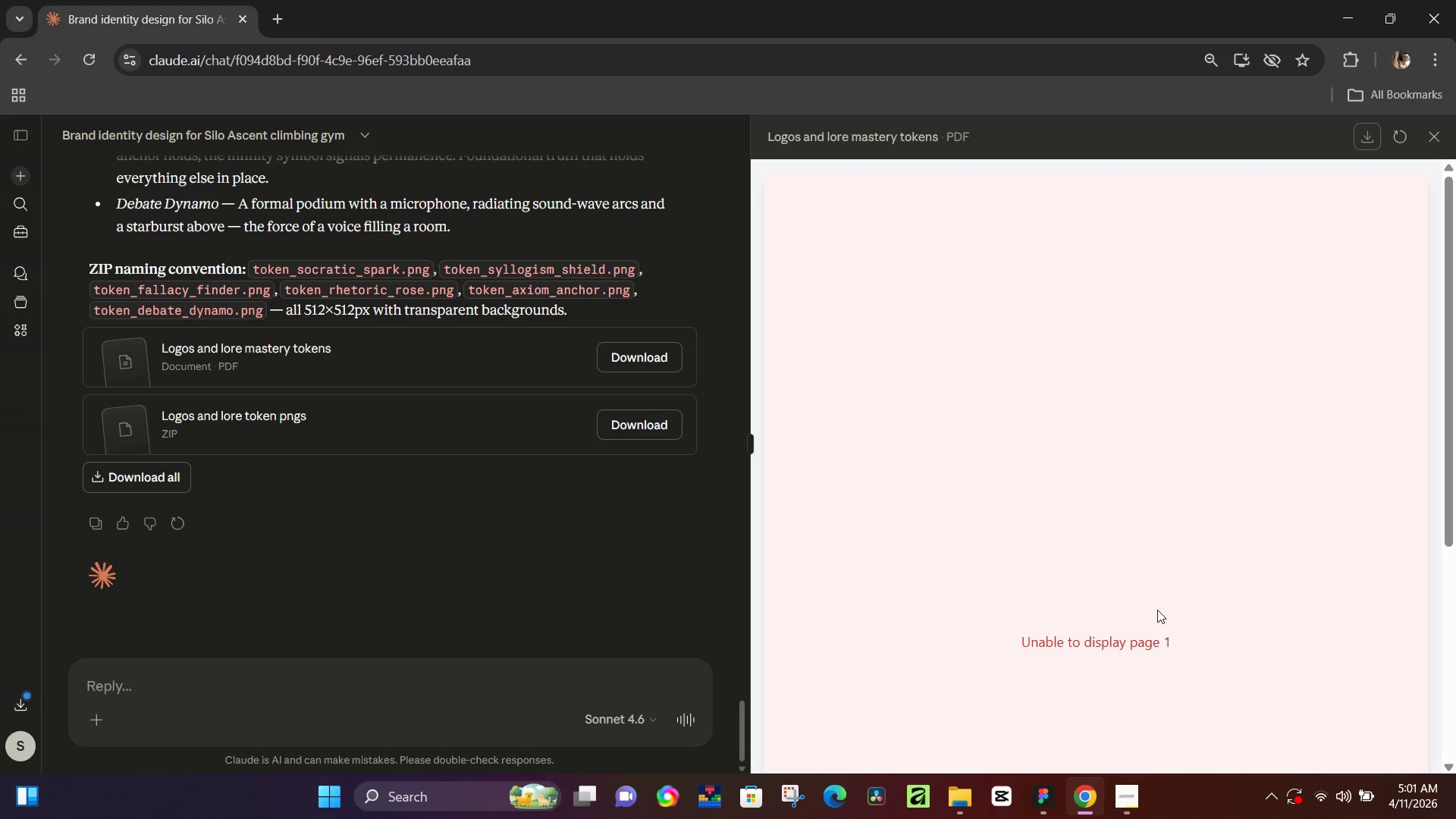 
wait(14.67)
 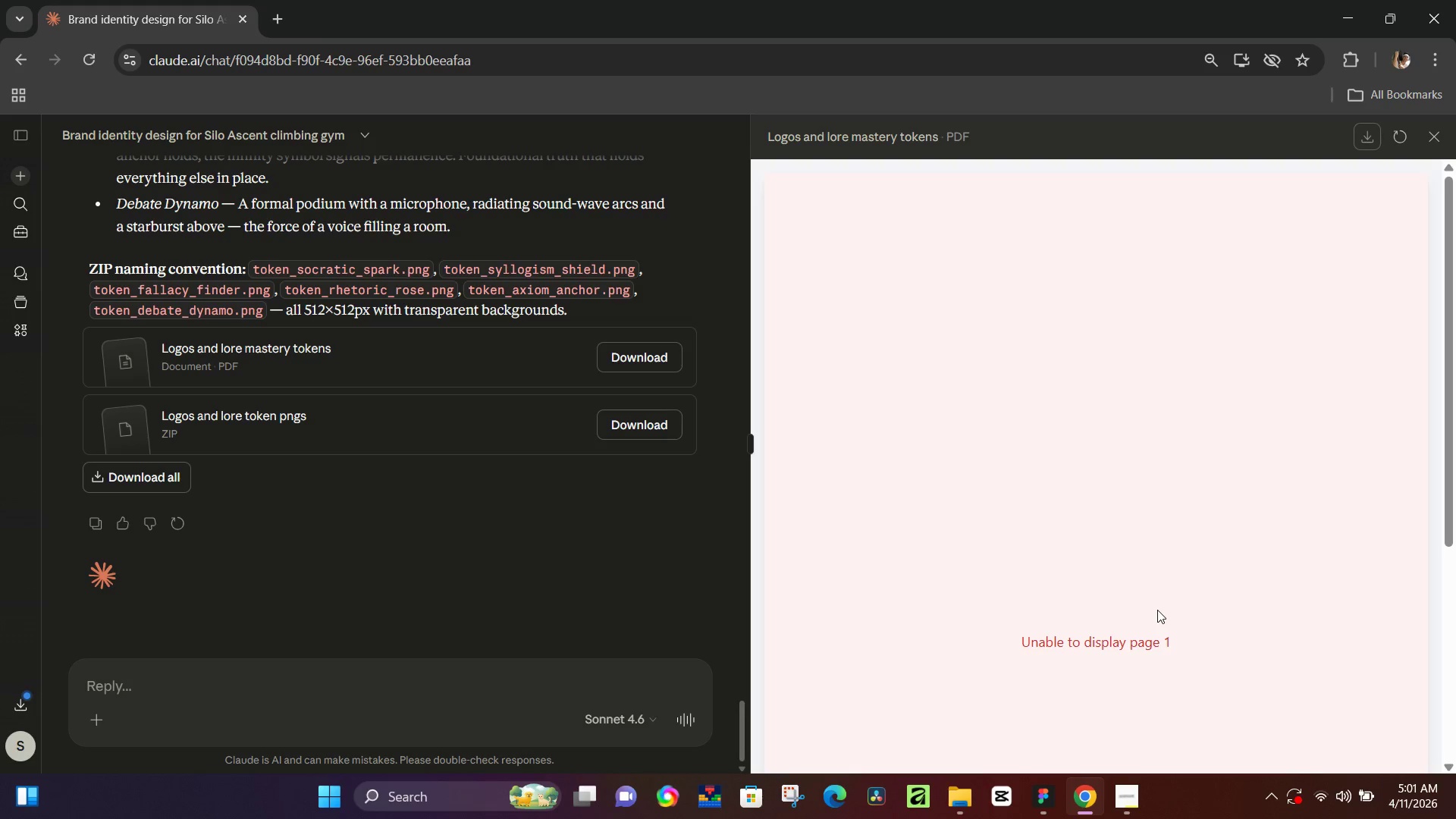 
scroll: coordinate [1157, 610], scroll_direction: down, amount: 10.0
 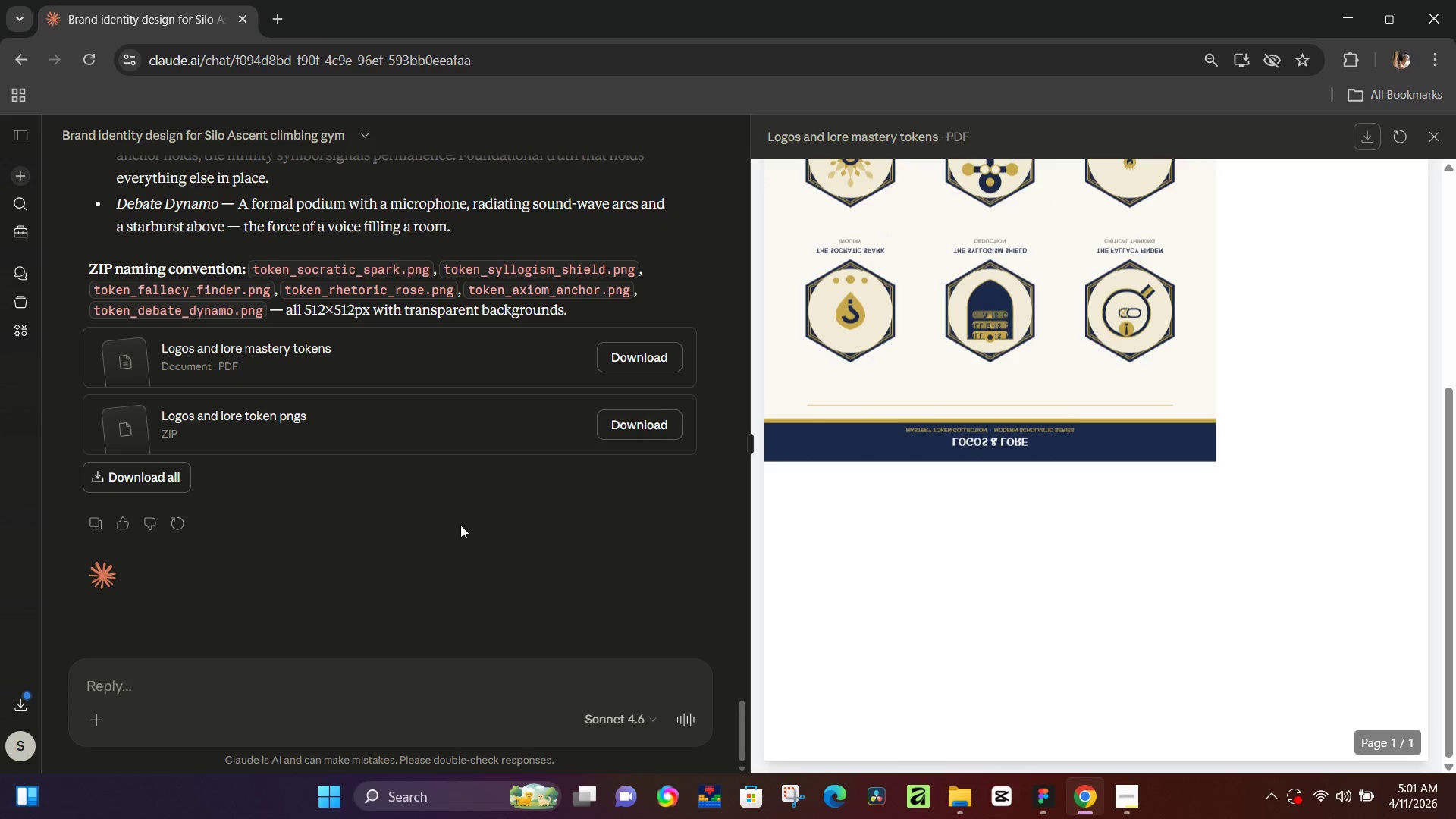 
left_click([494, 434])
 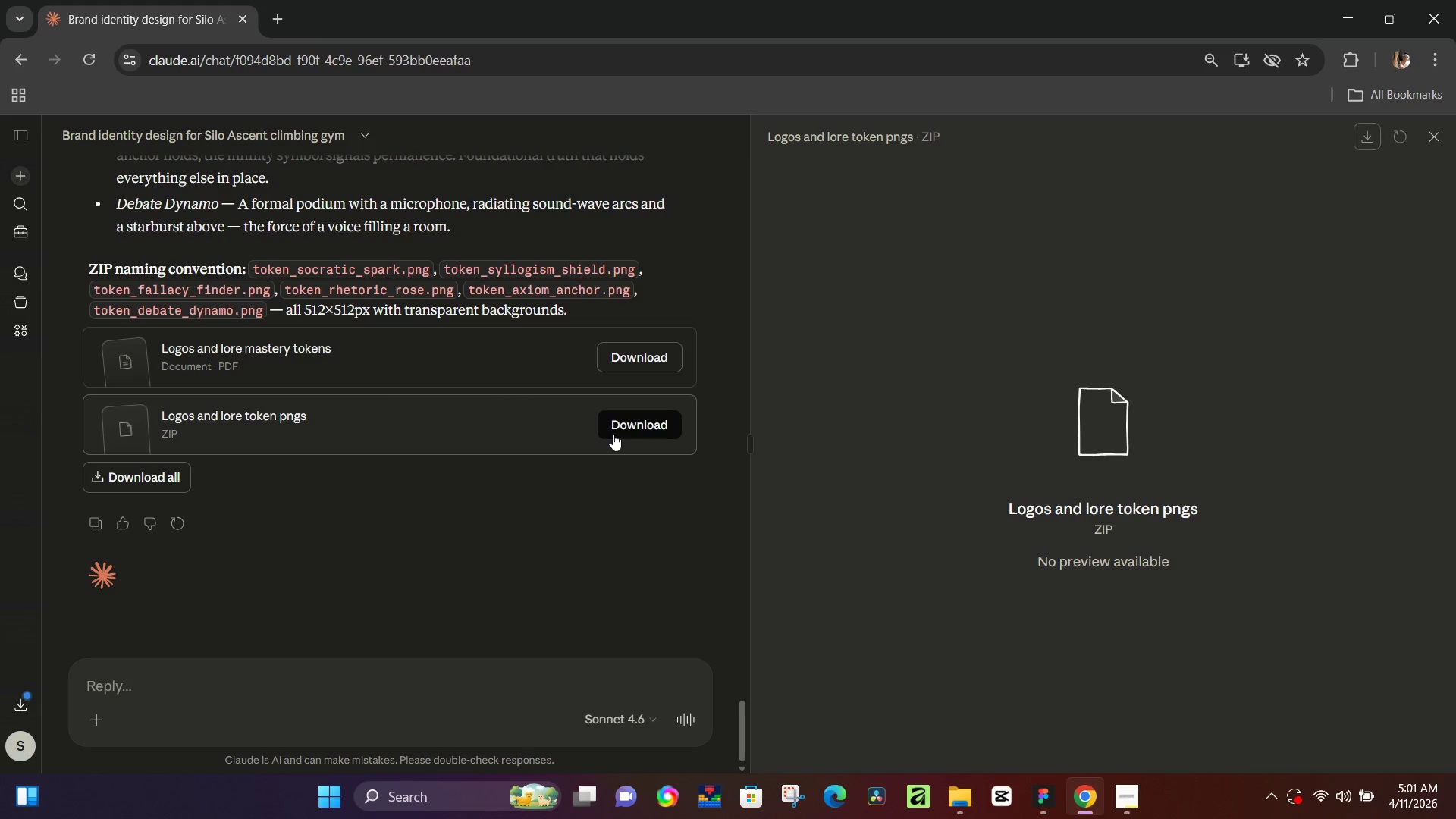 
wait(9.08)
 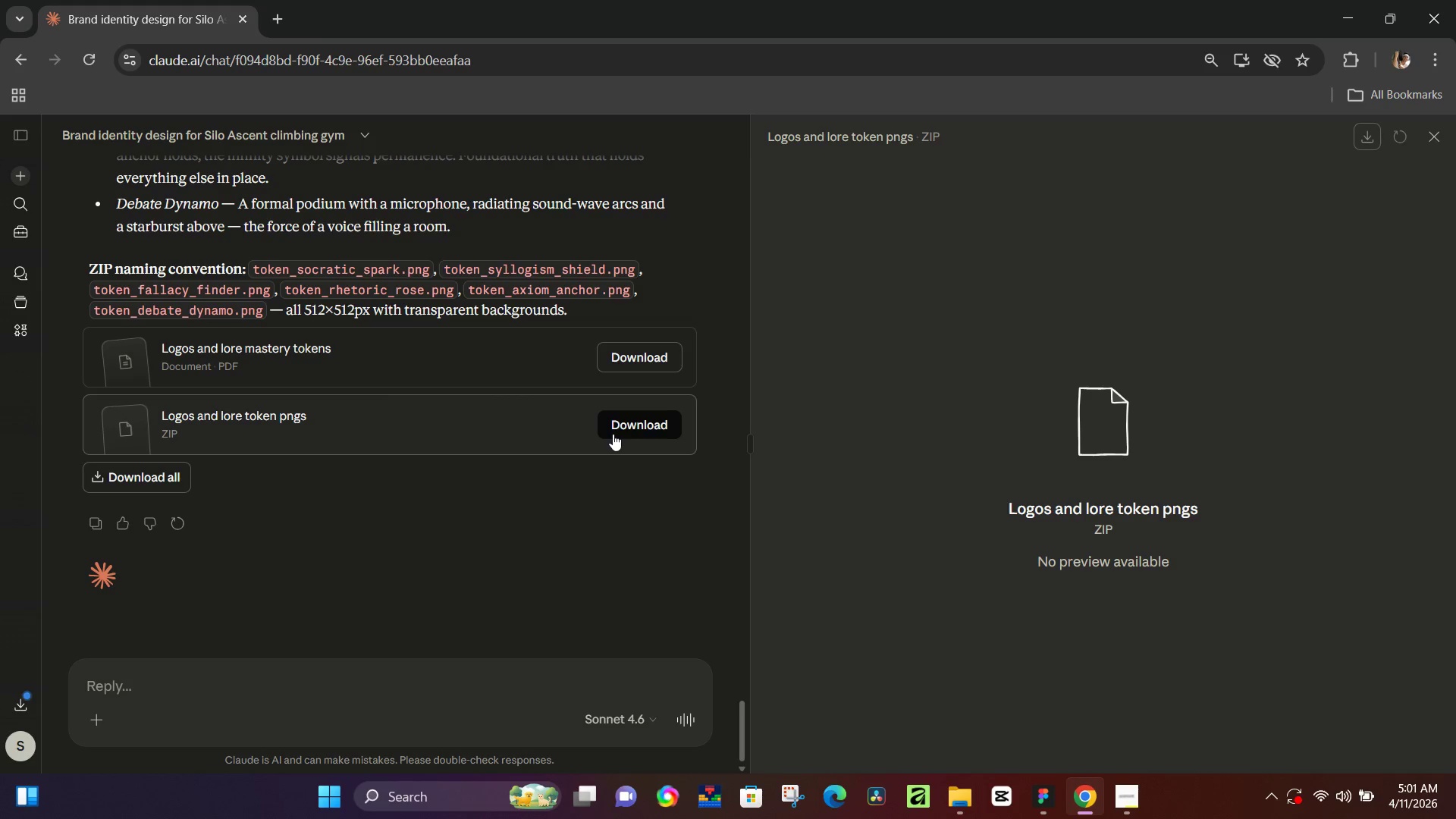 
left_click([613, 434])
 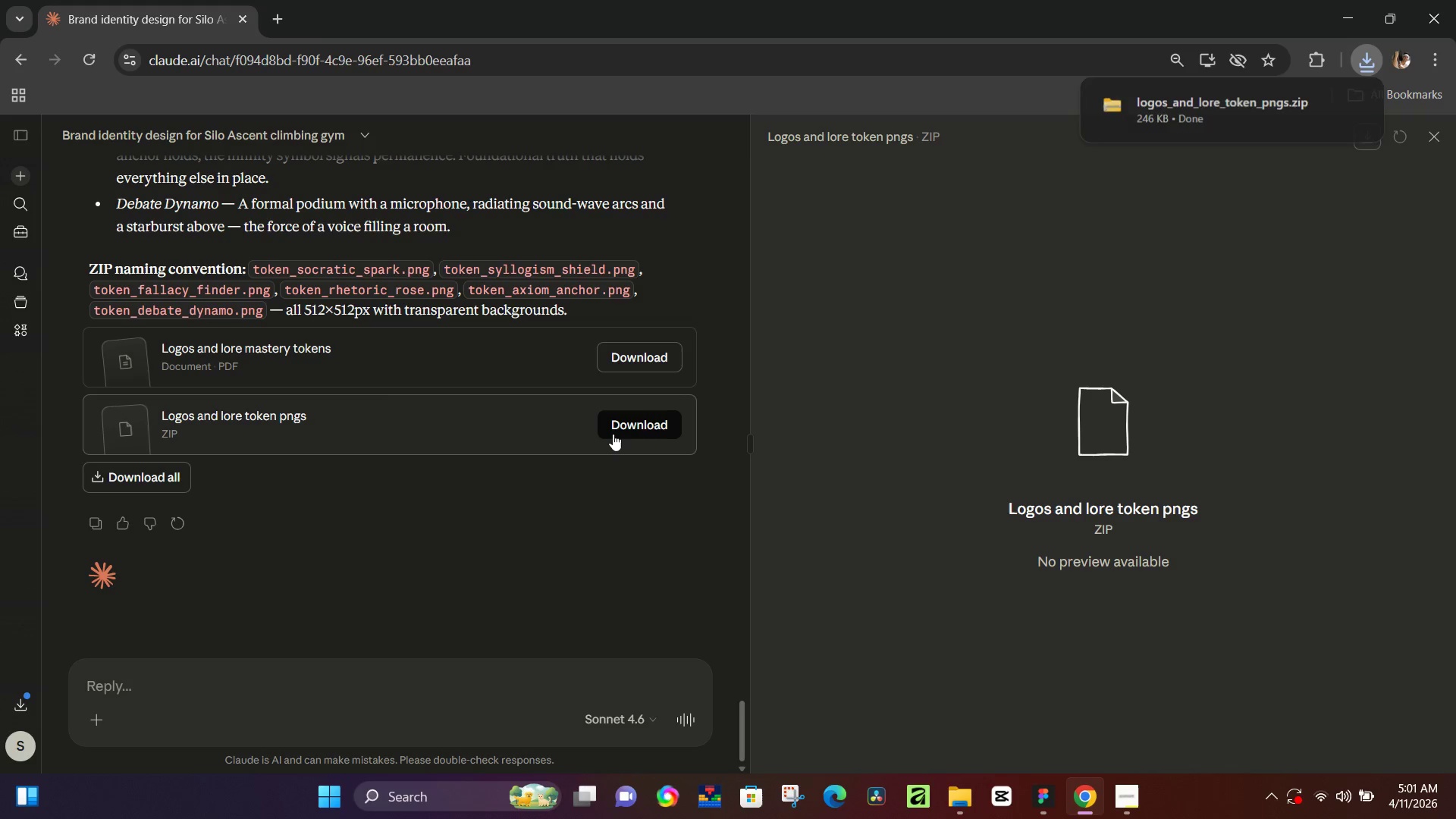 
left_click([959, 801])
 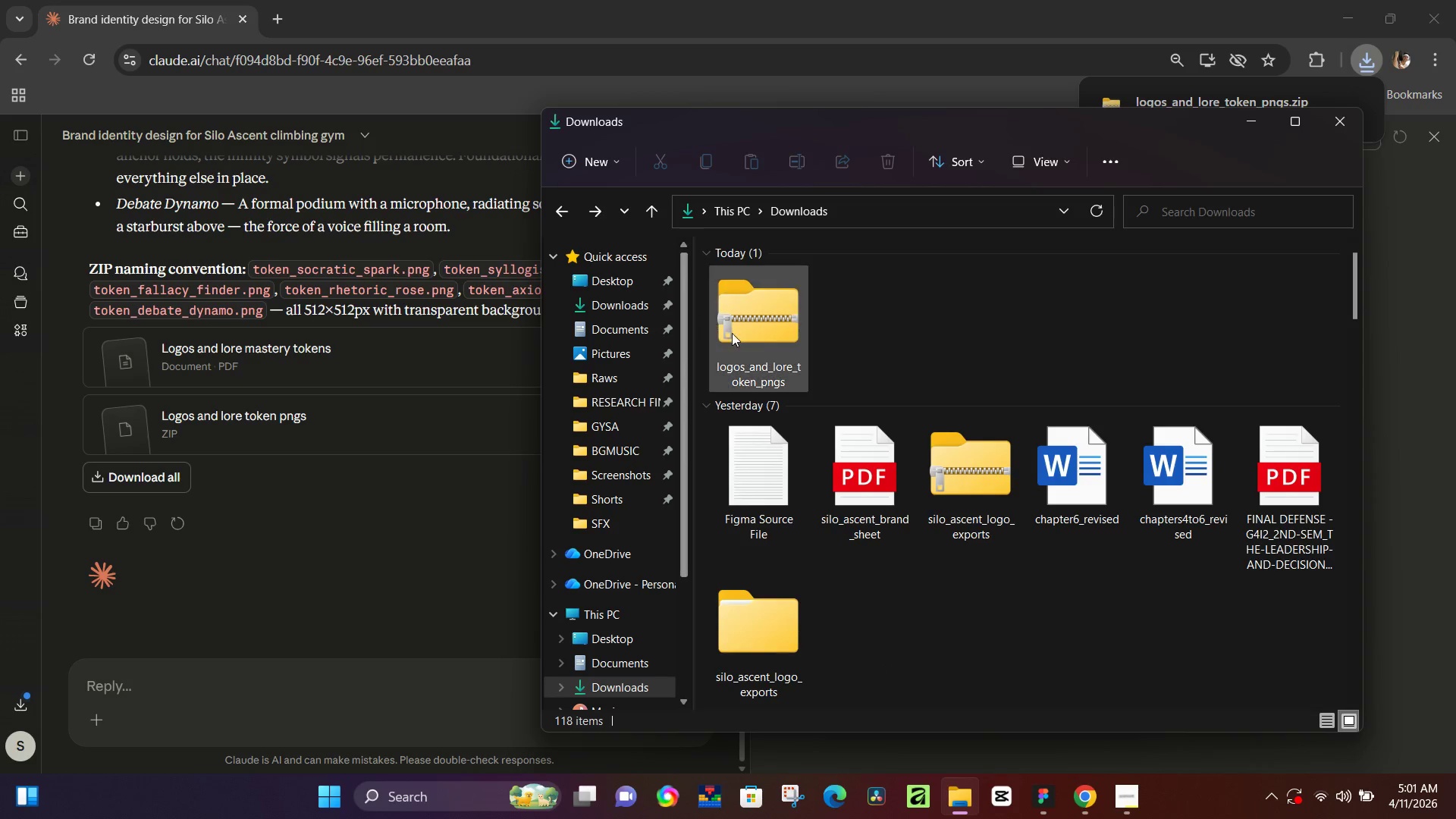 
right_click([737, 336])
 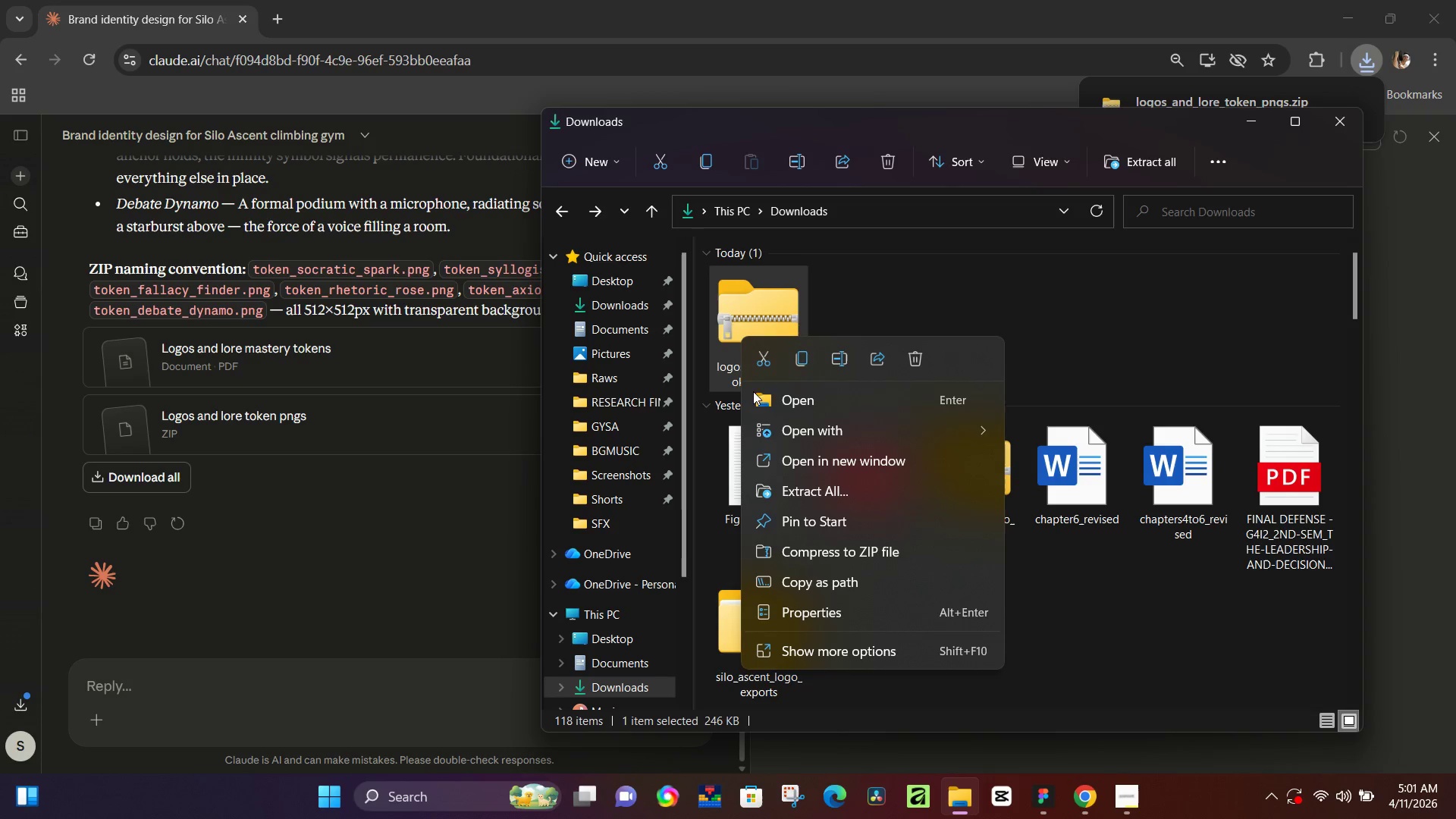 
left_click([787, 491])
 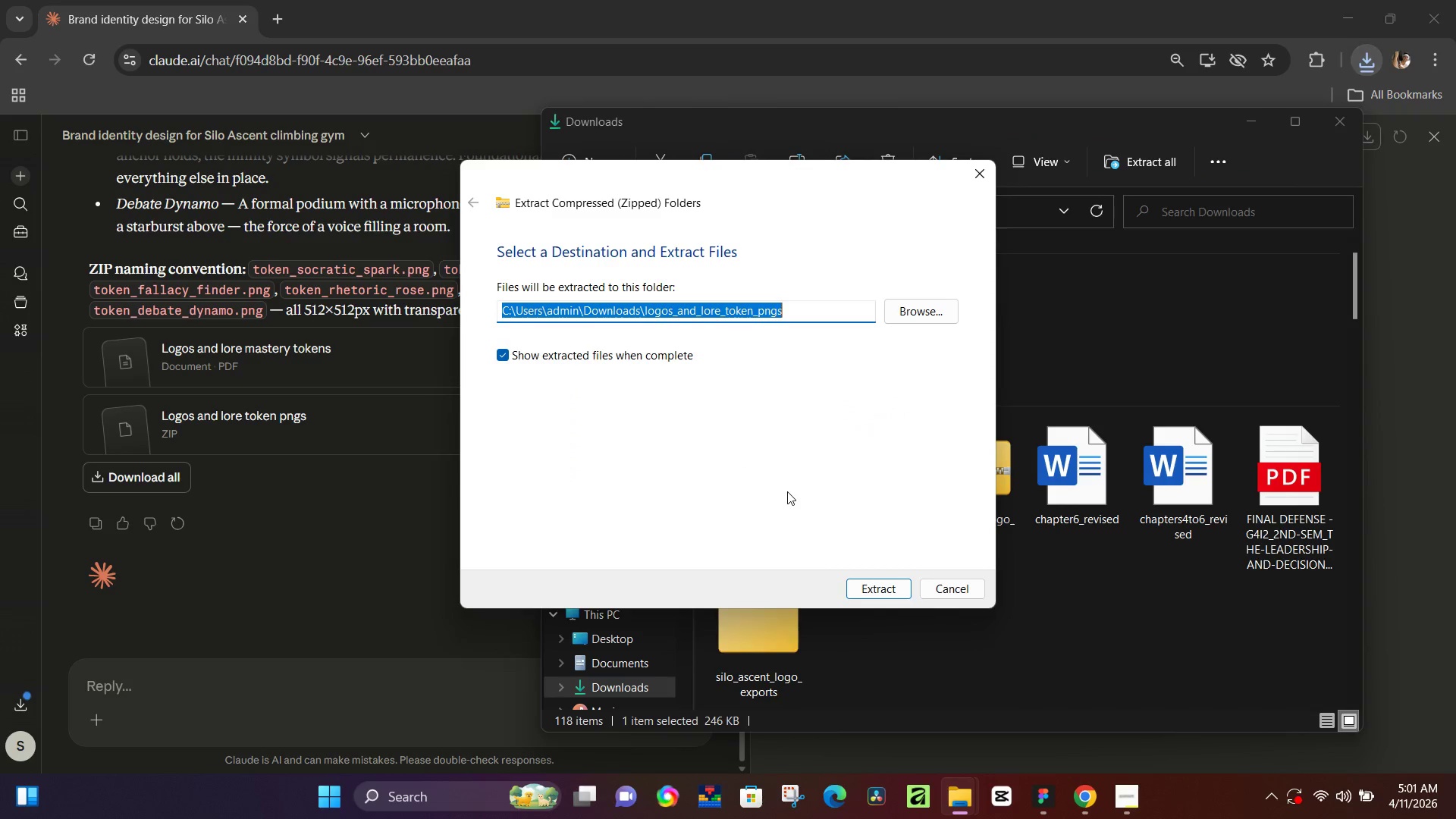 
key(NumpadEnter)
 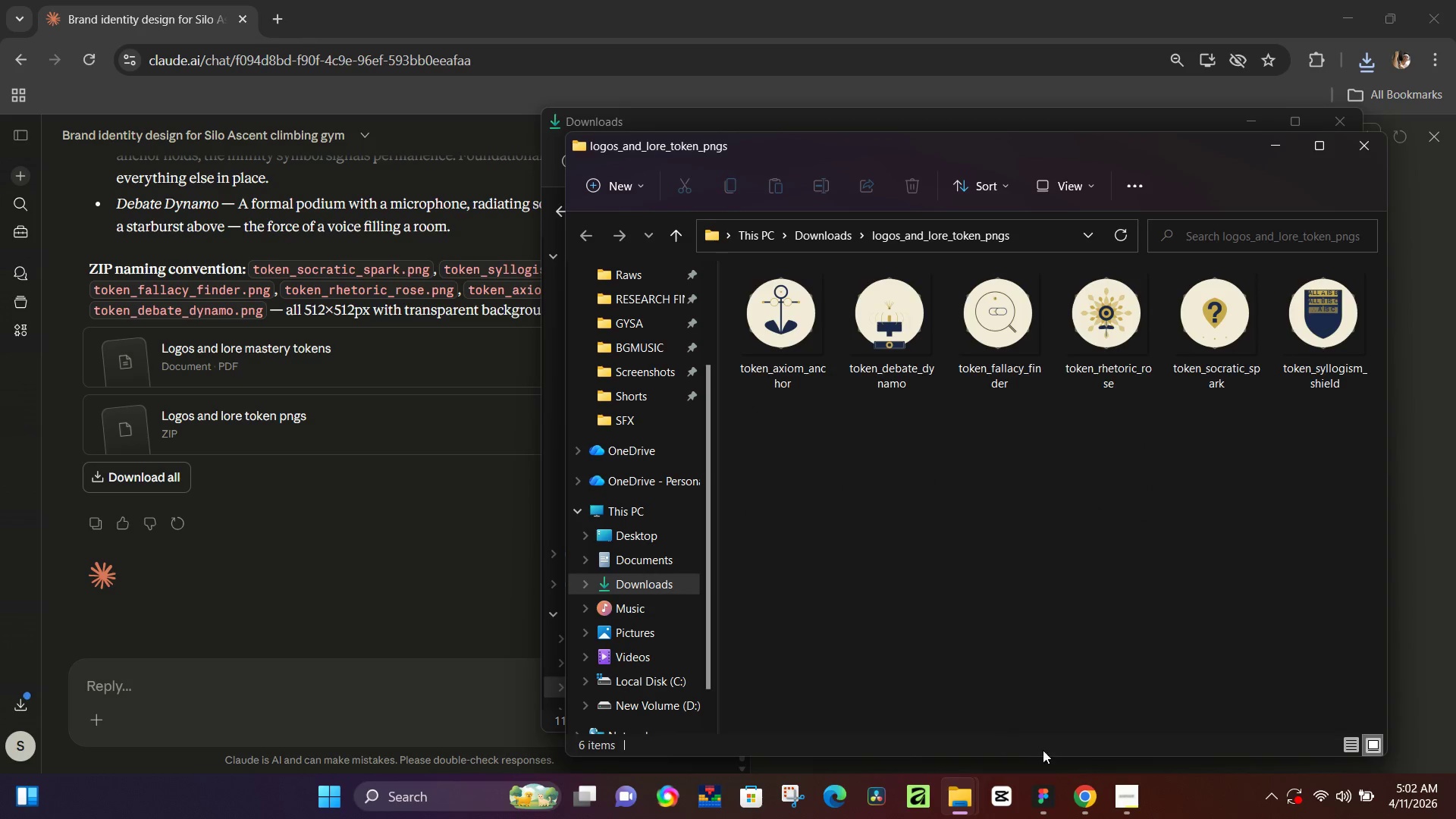 
left_click([1036, 793])
 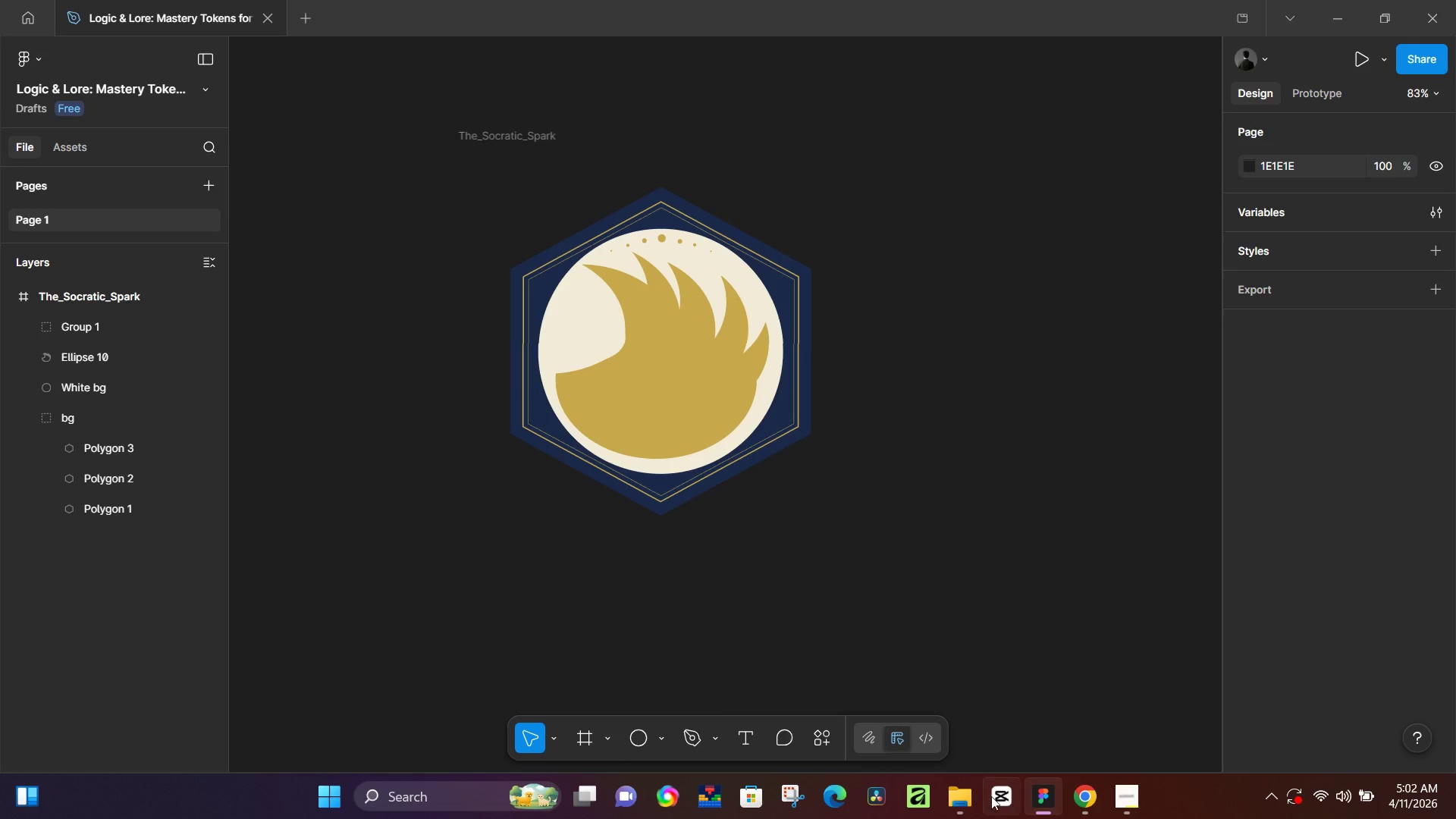 
left_click([964, 797])
 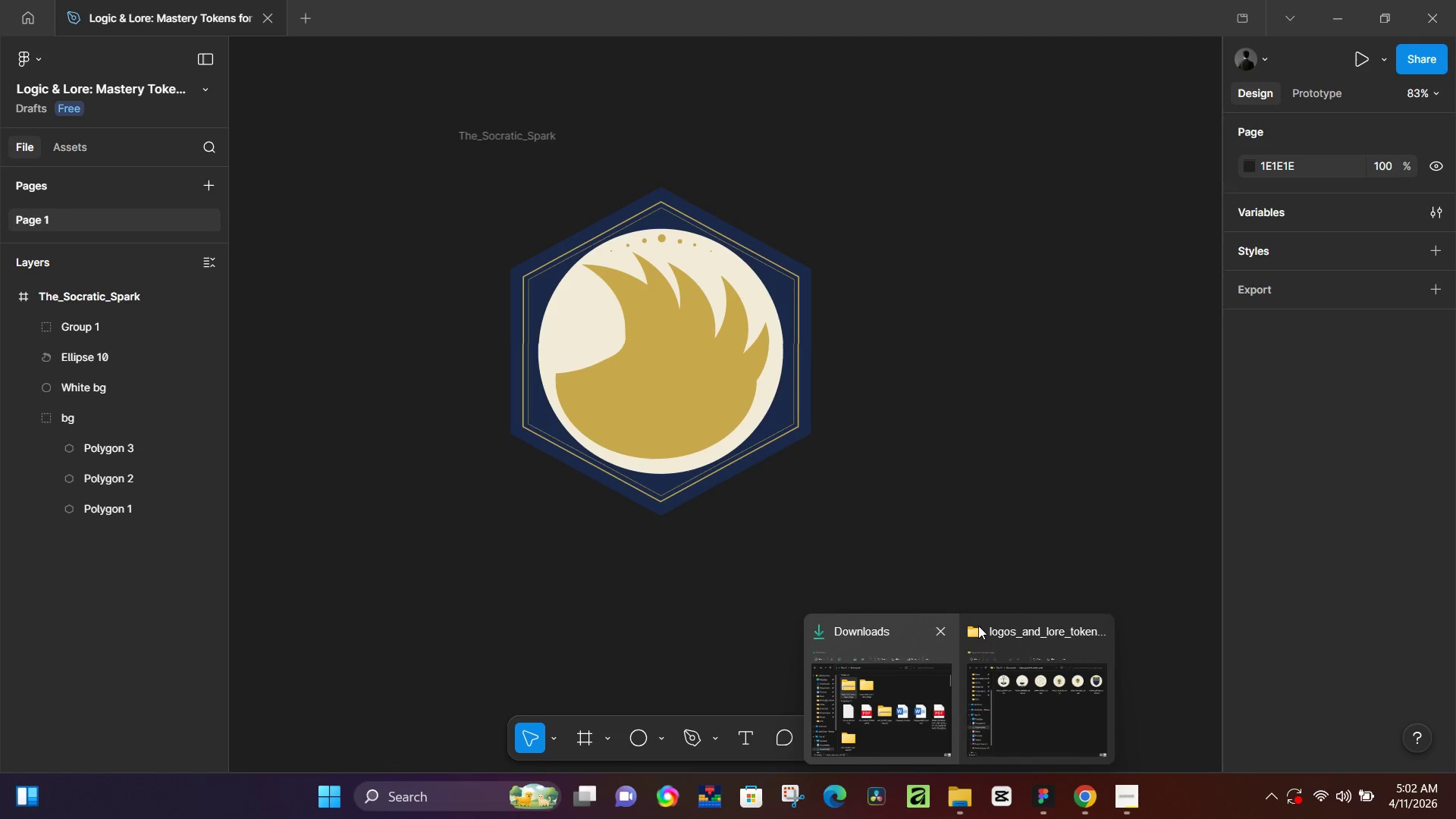 
left_click([987, 682])
 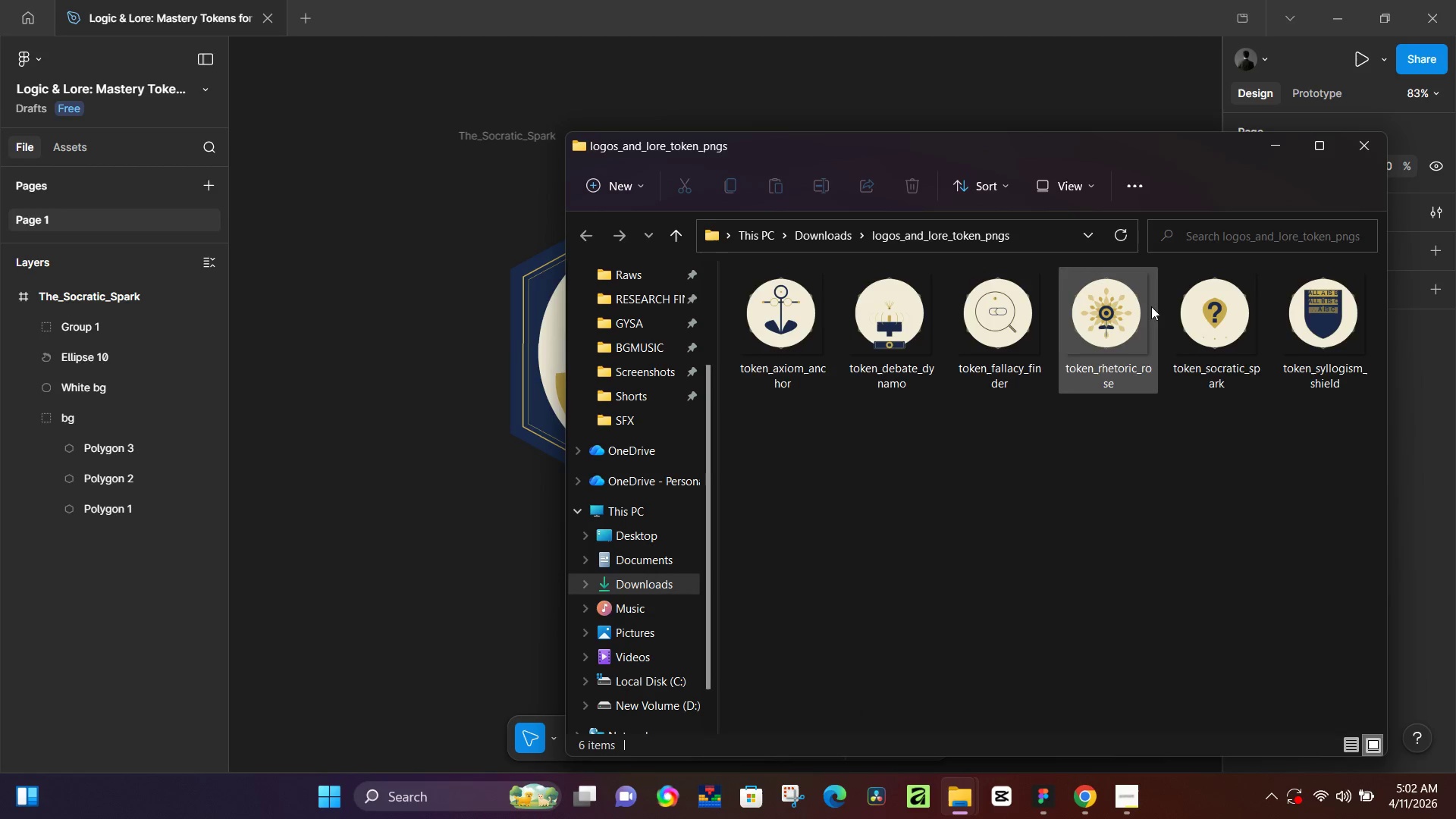 
double_click([1207, 309])
 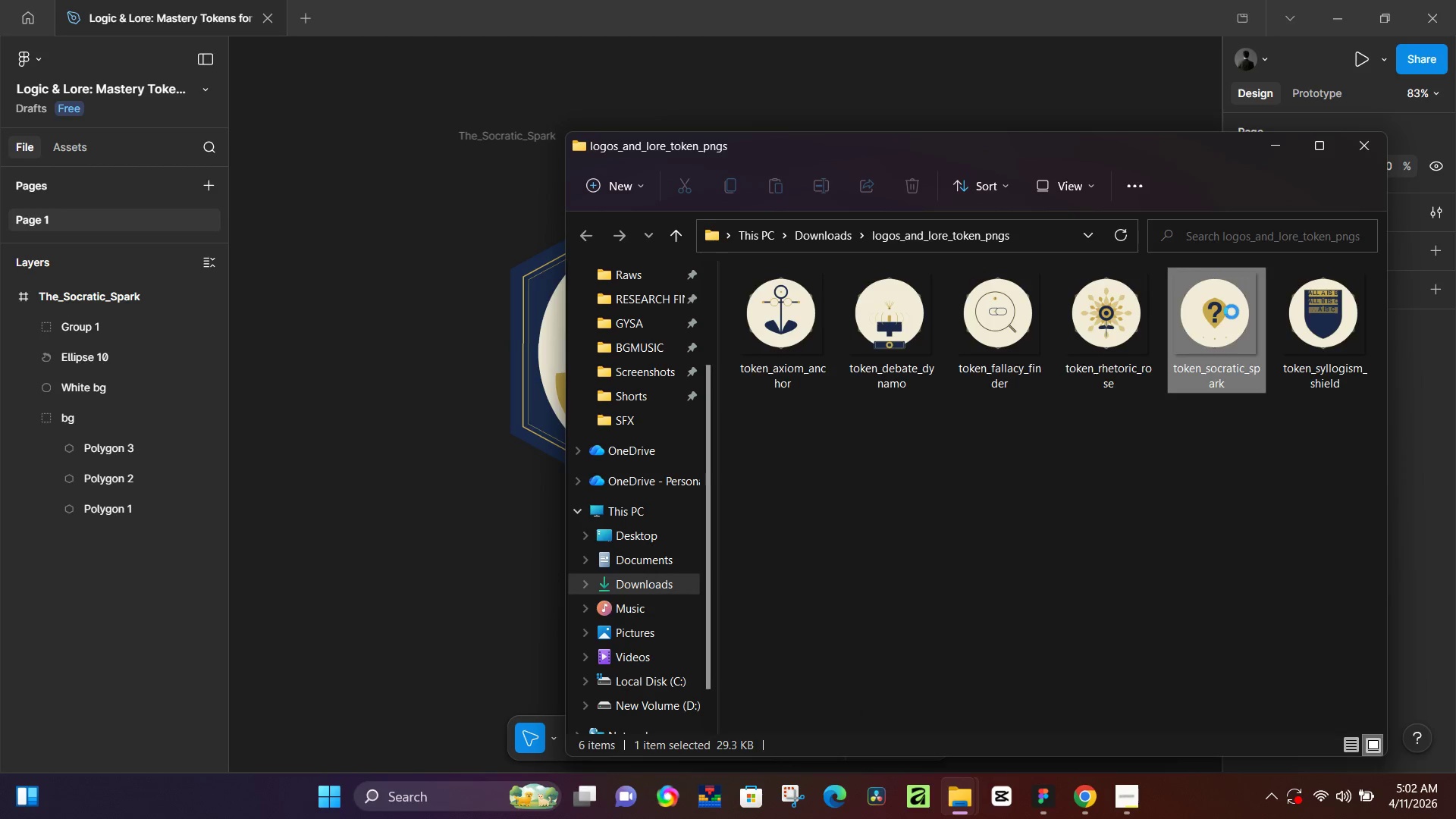 
left_click_drag(start_coordinate=[1231, 310], to_coordinate=[473, 579])
 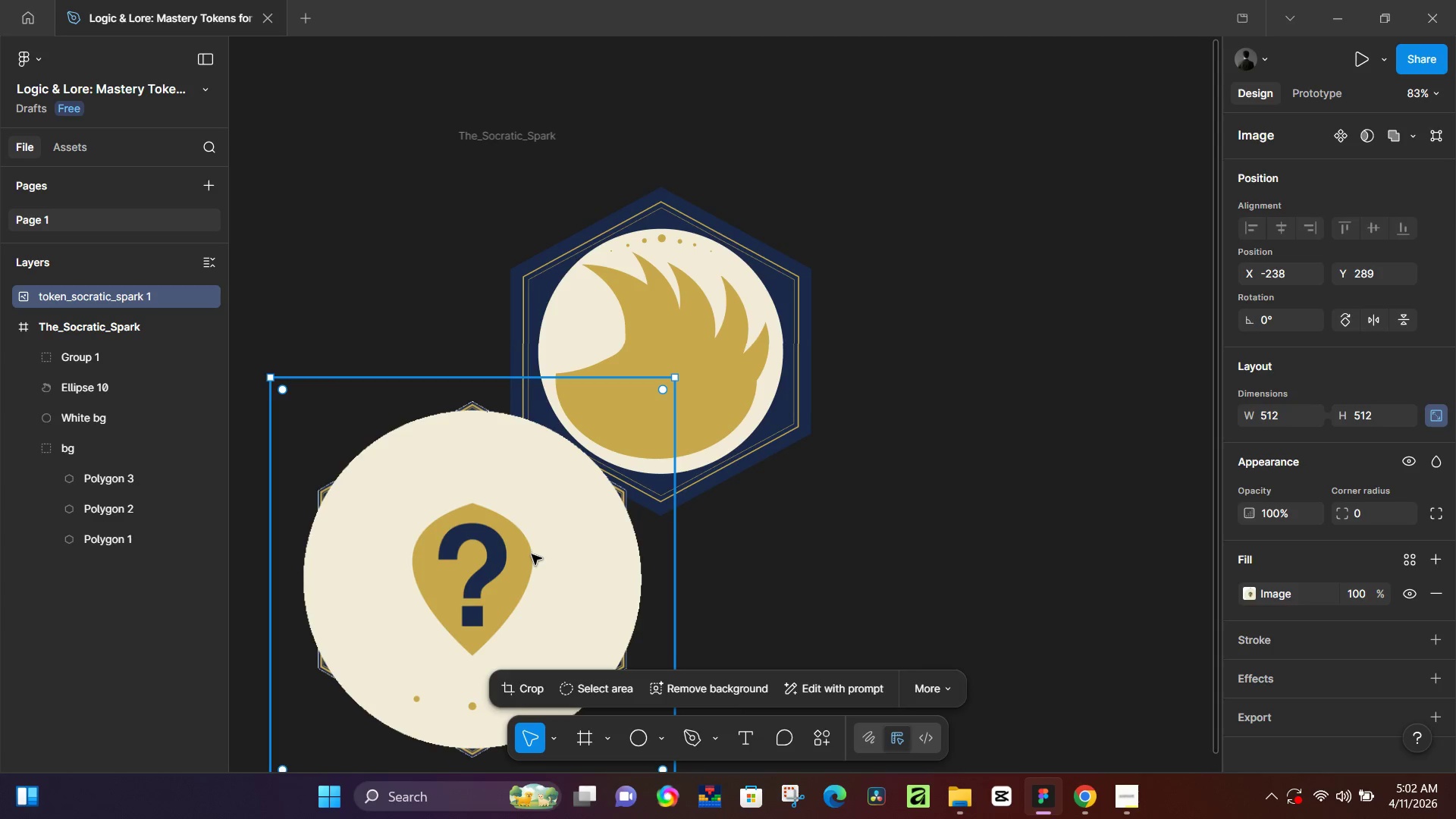 
hold_key(key=ControlLeft, duration=1.52)
 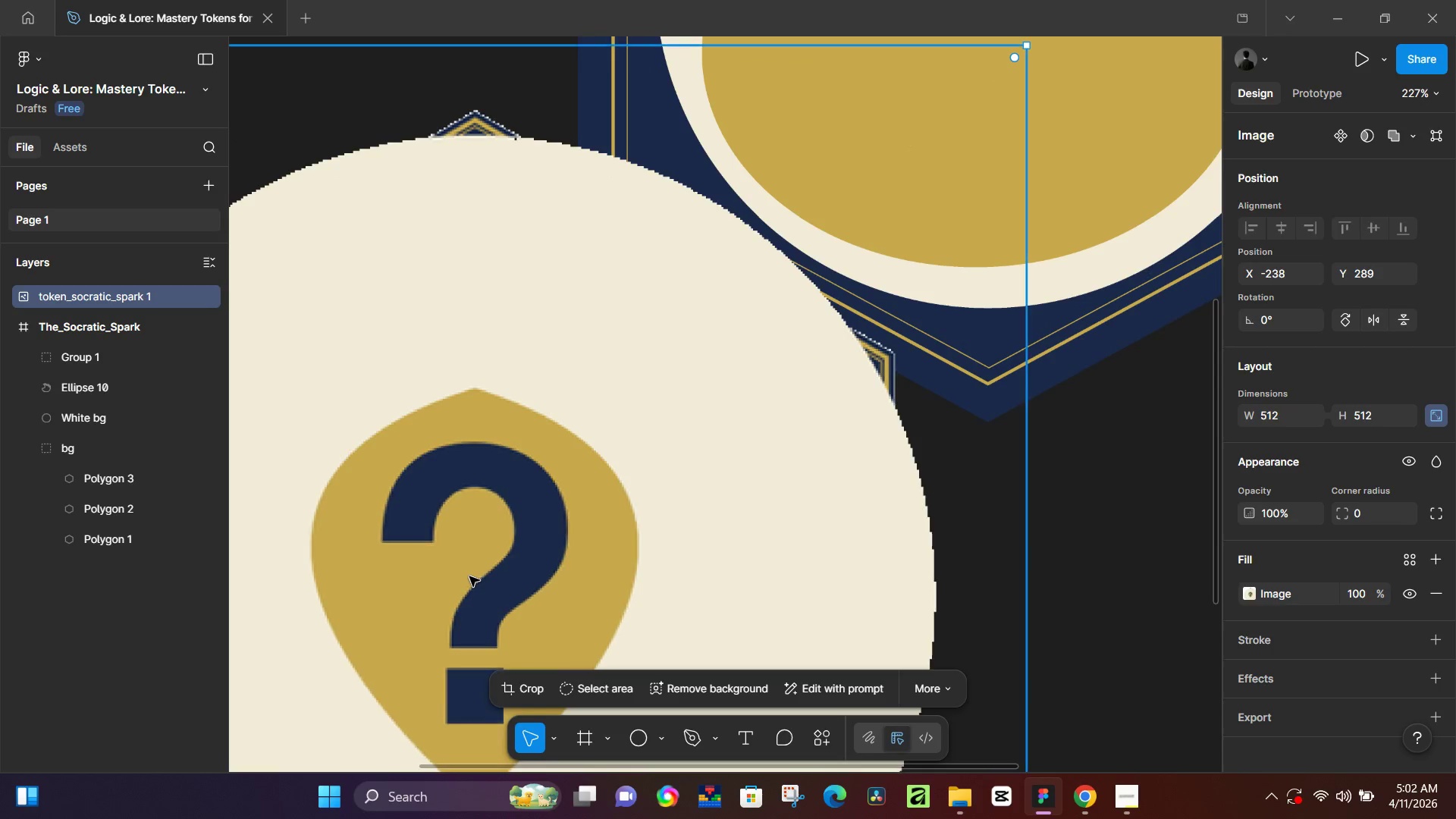 
hold_key(key=ControlLeft, duration=0.7)
 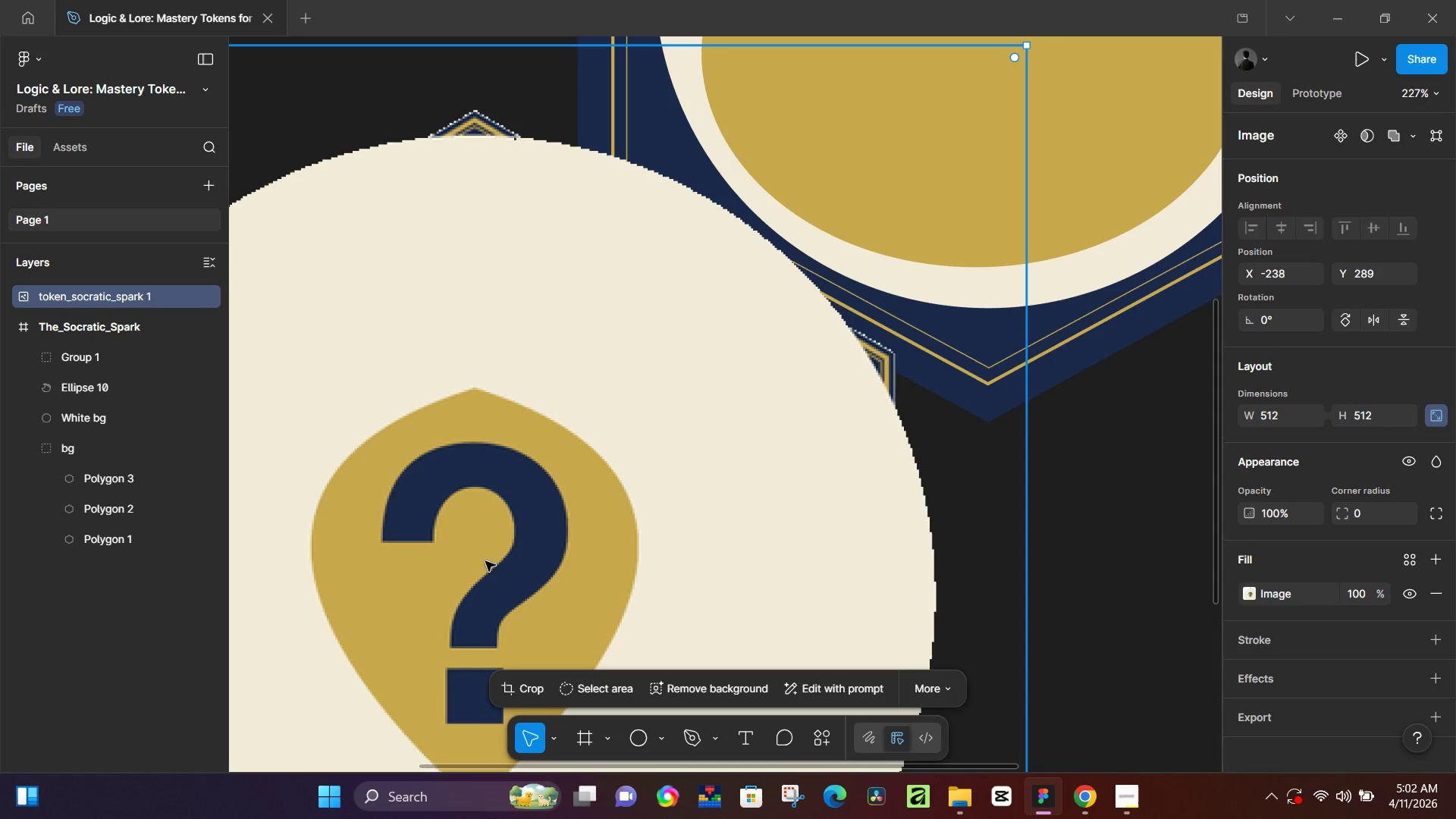 
scroll: coordinate [486, 550], scroll_direction: up, amount: 4.0
 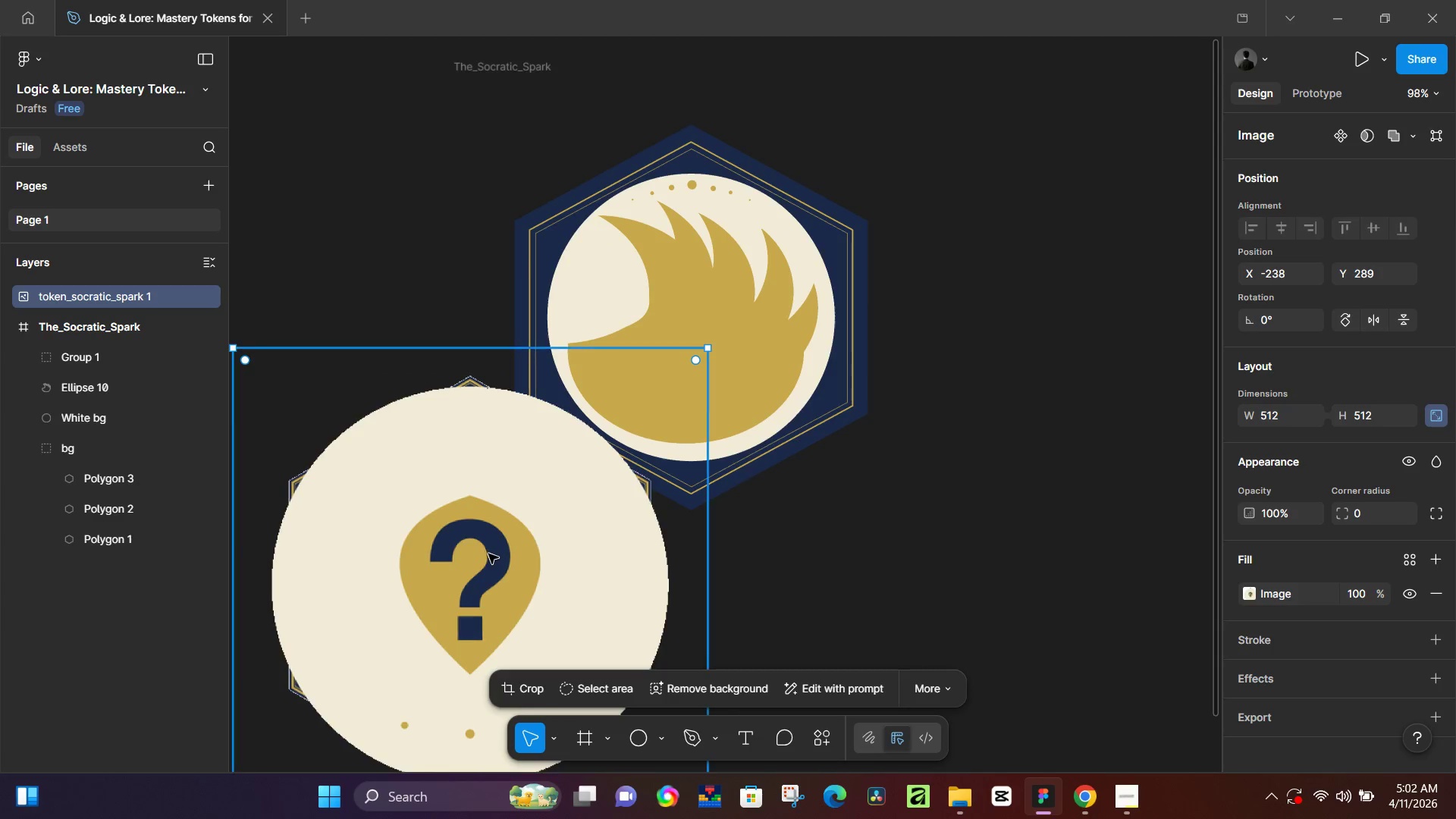 
hold_key(key=ControlLeft, duration=16.86)
 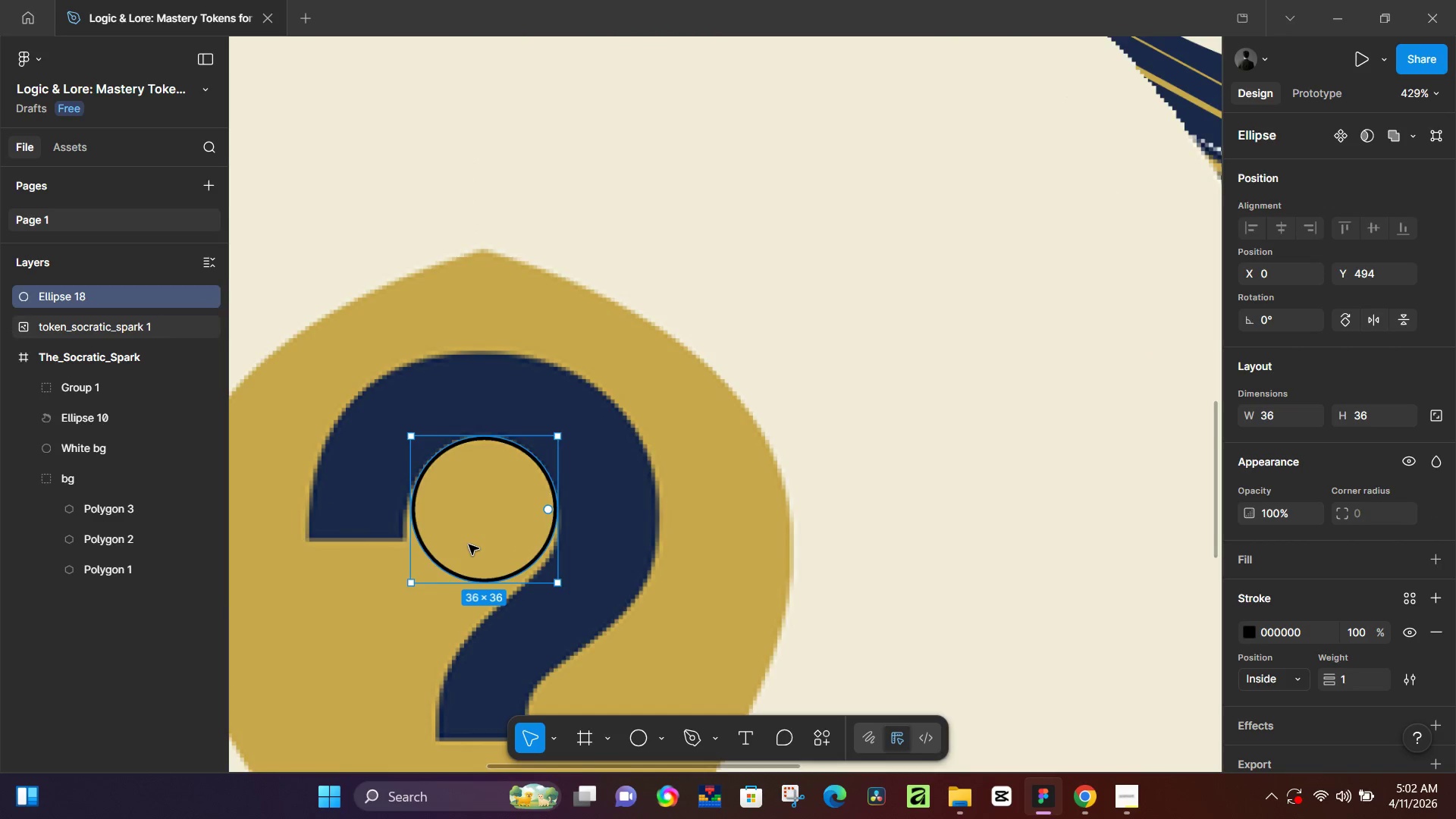 
scroll: coordinate [468, 576], scroll_direction: up, amount: 7.0
 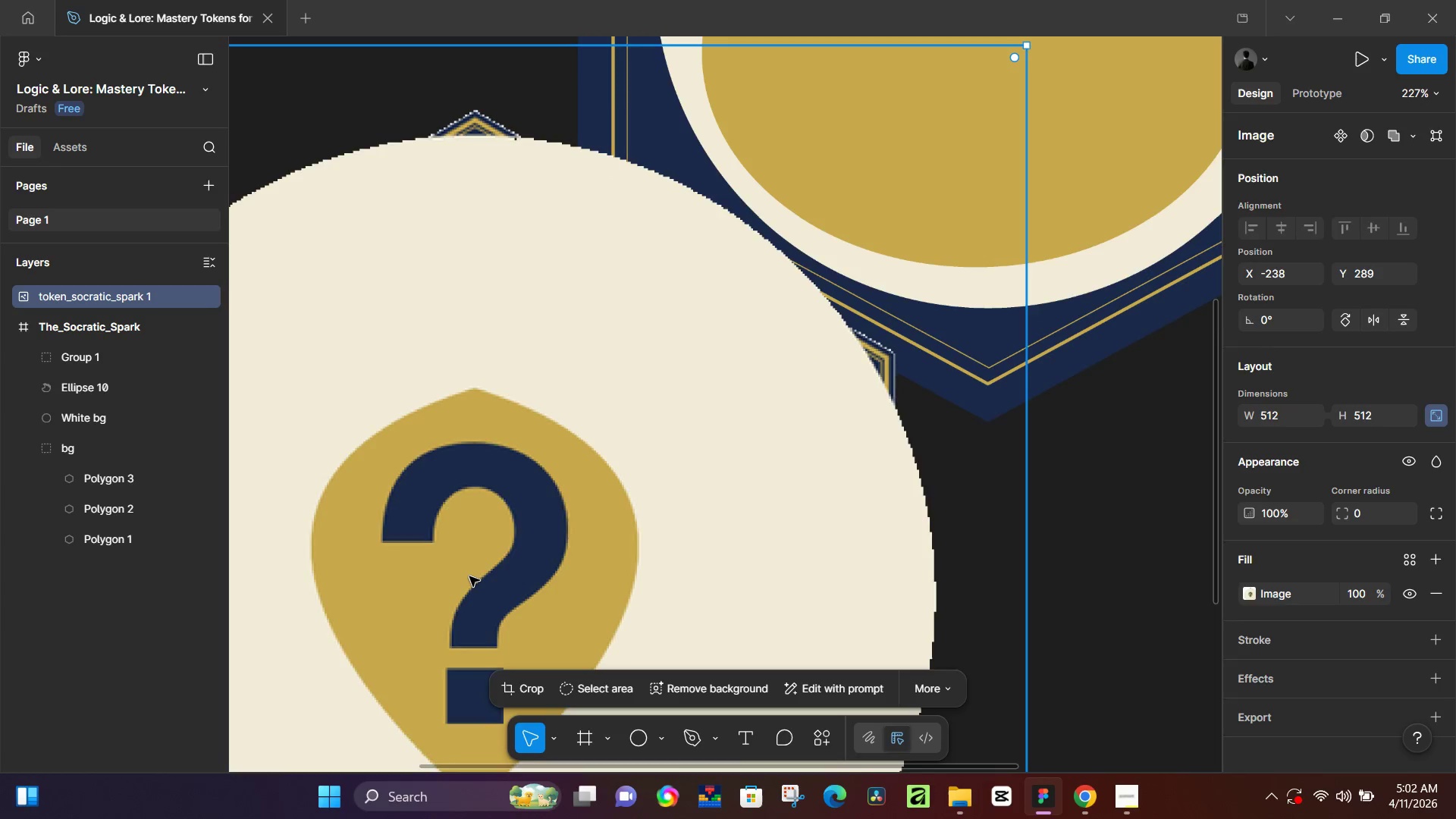 
type(pio)
 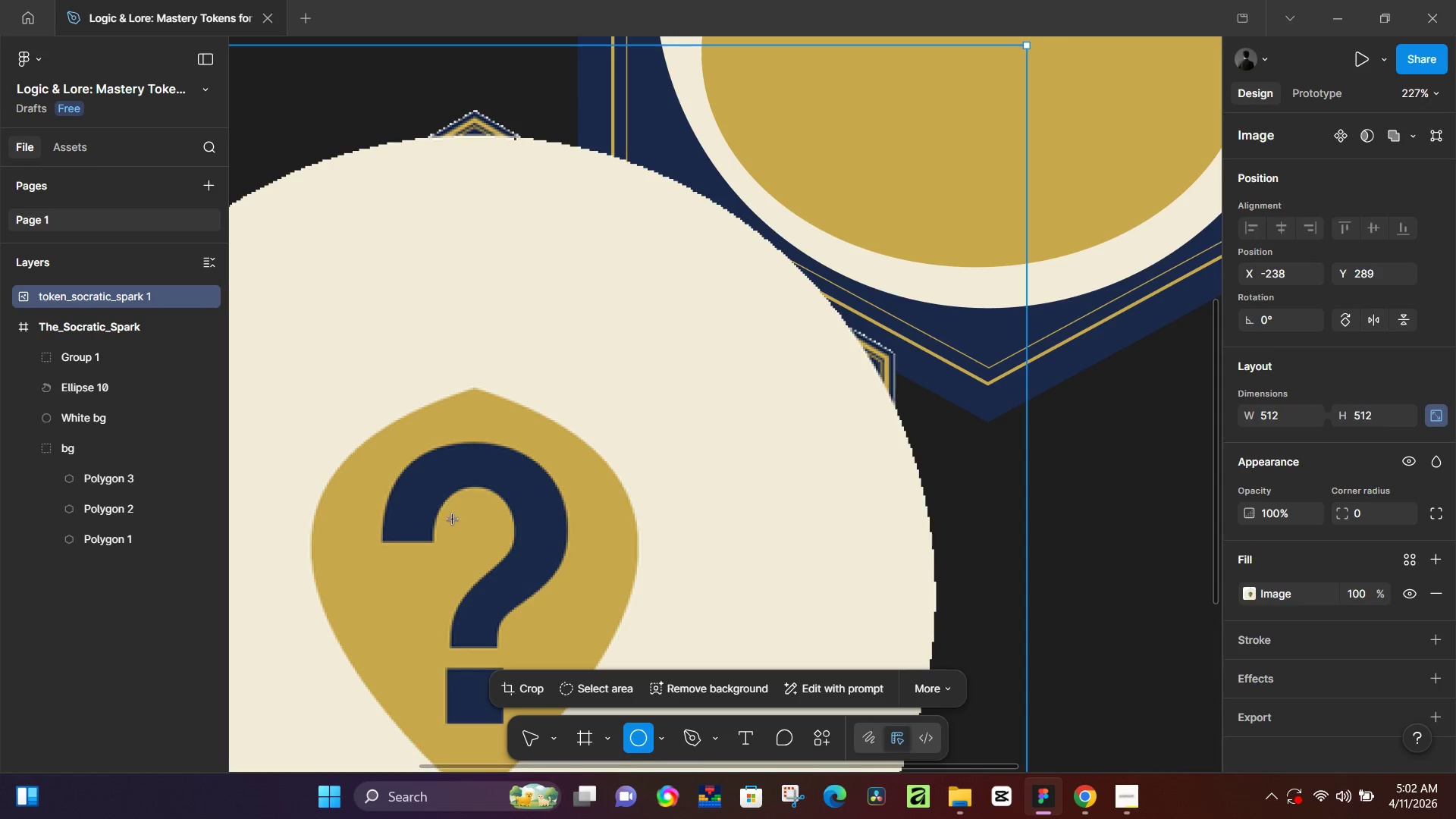 
hold_key(key=ShiftLeft, duration=1.08)
left_click_drag(start_coordinate=[437, 500], to_coordinate=[516, 569])
 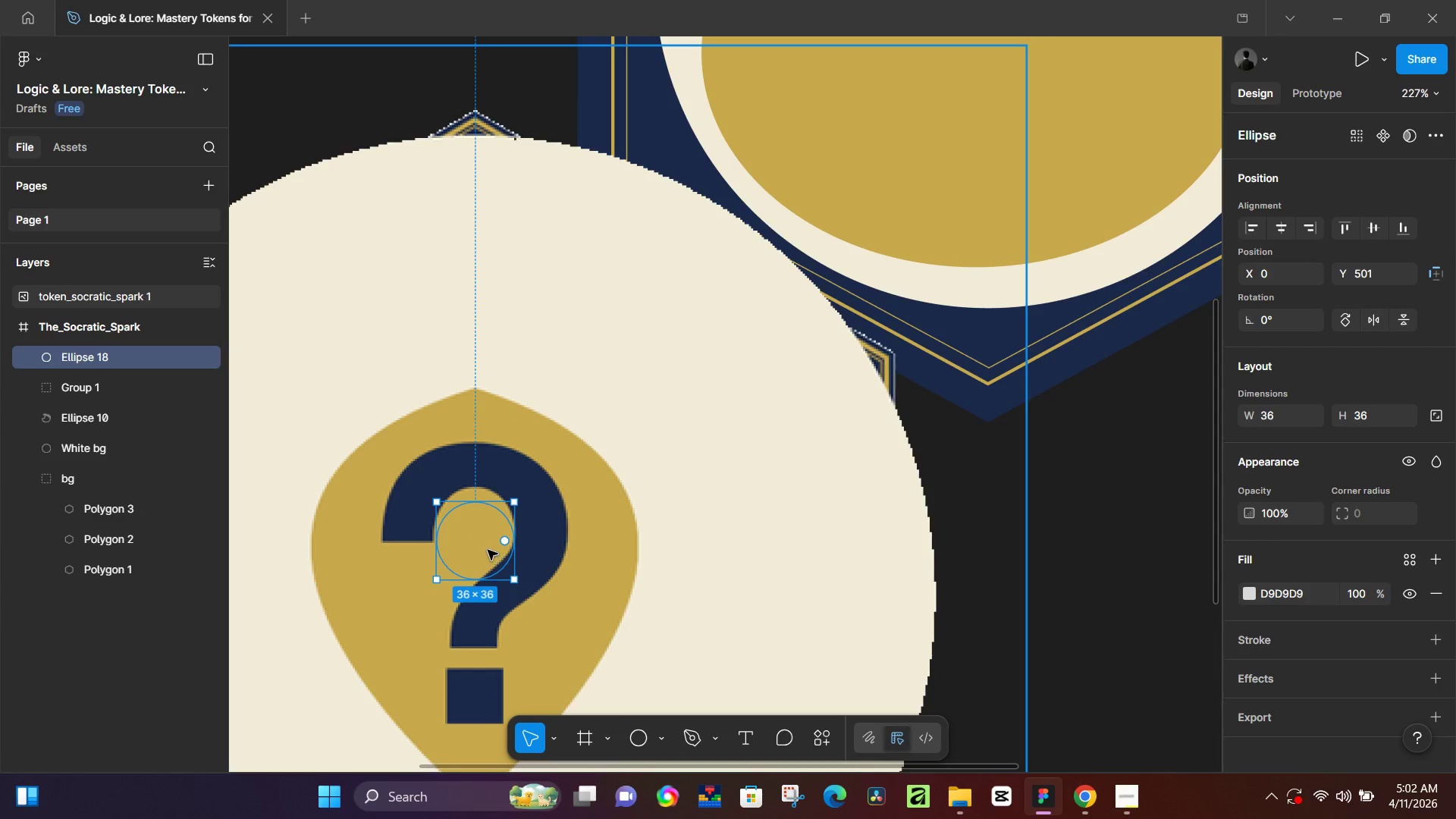 
left_click_drag(start_coordinate=[488, 550], to_coordinate=[488, 534])
 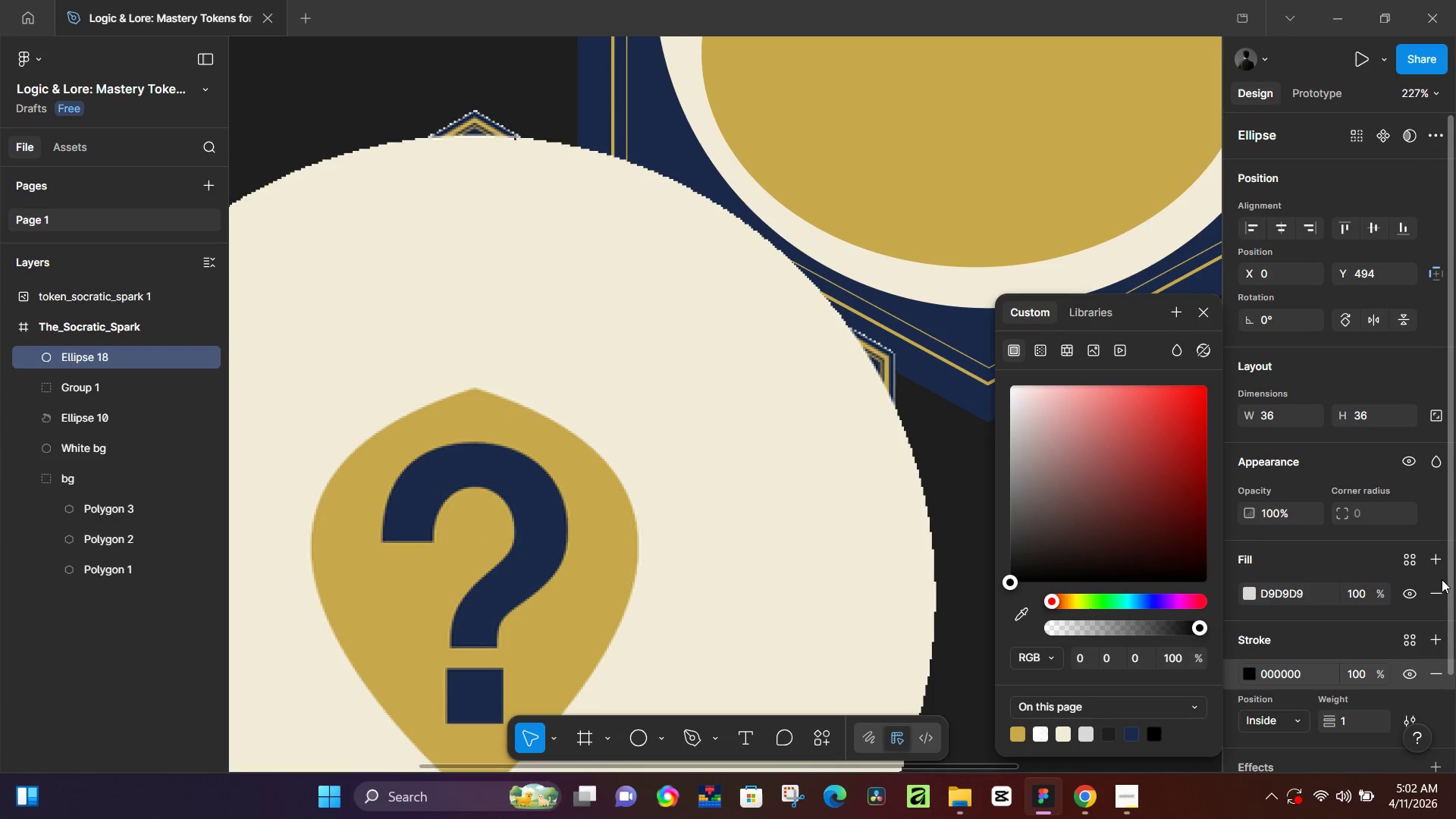 
left_click([1439, 590])
 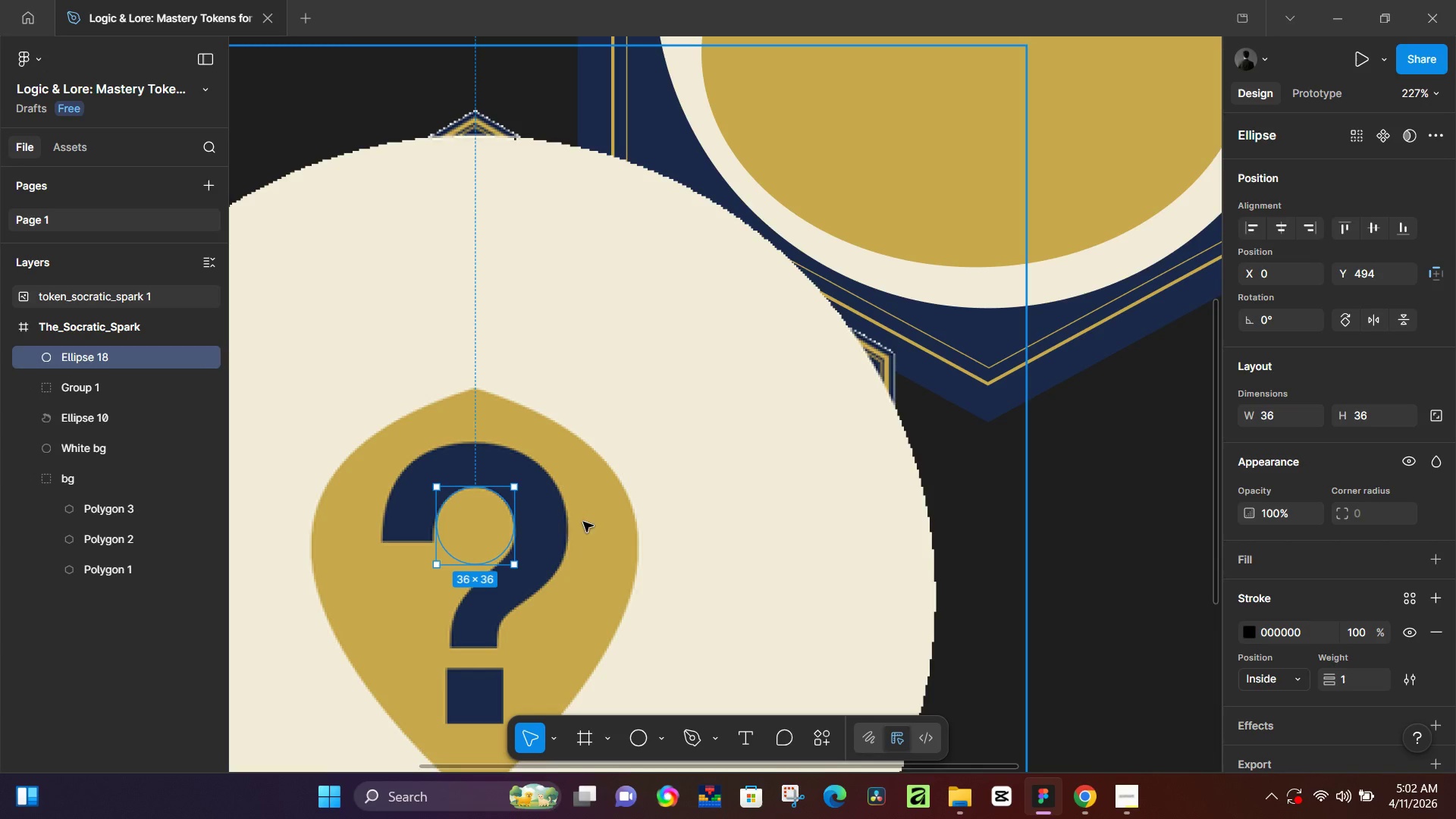 
left_click([576, 536])
 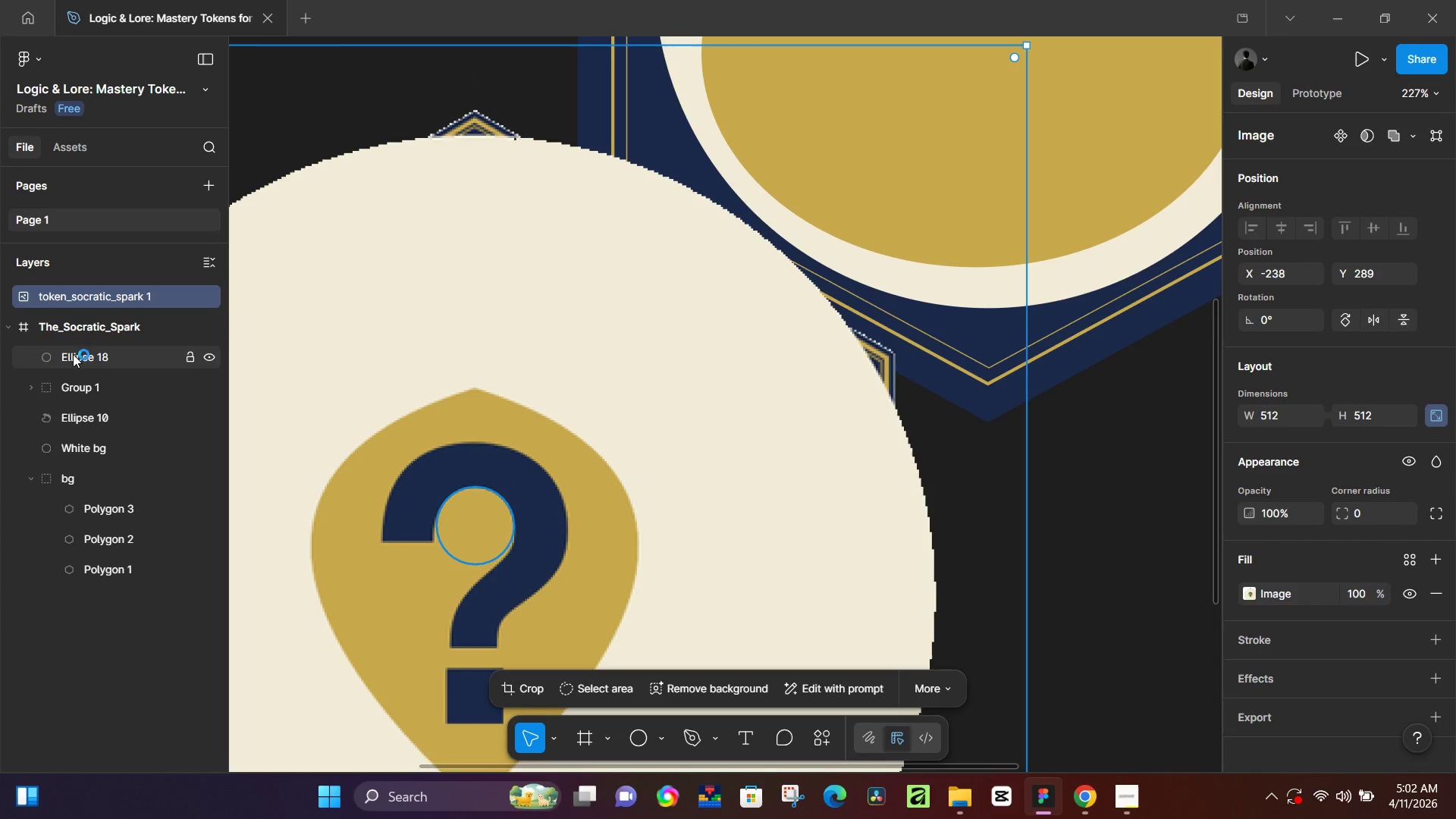 
left_click([73, 356])
 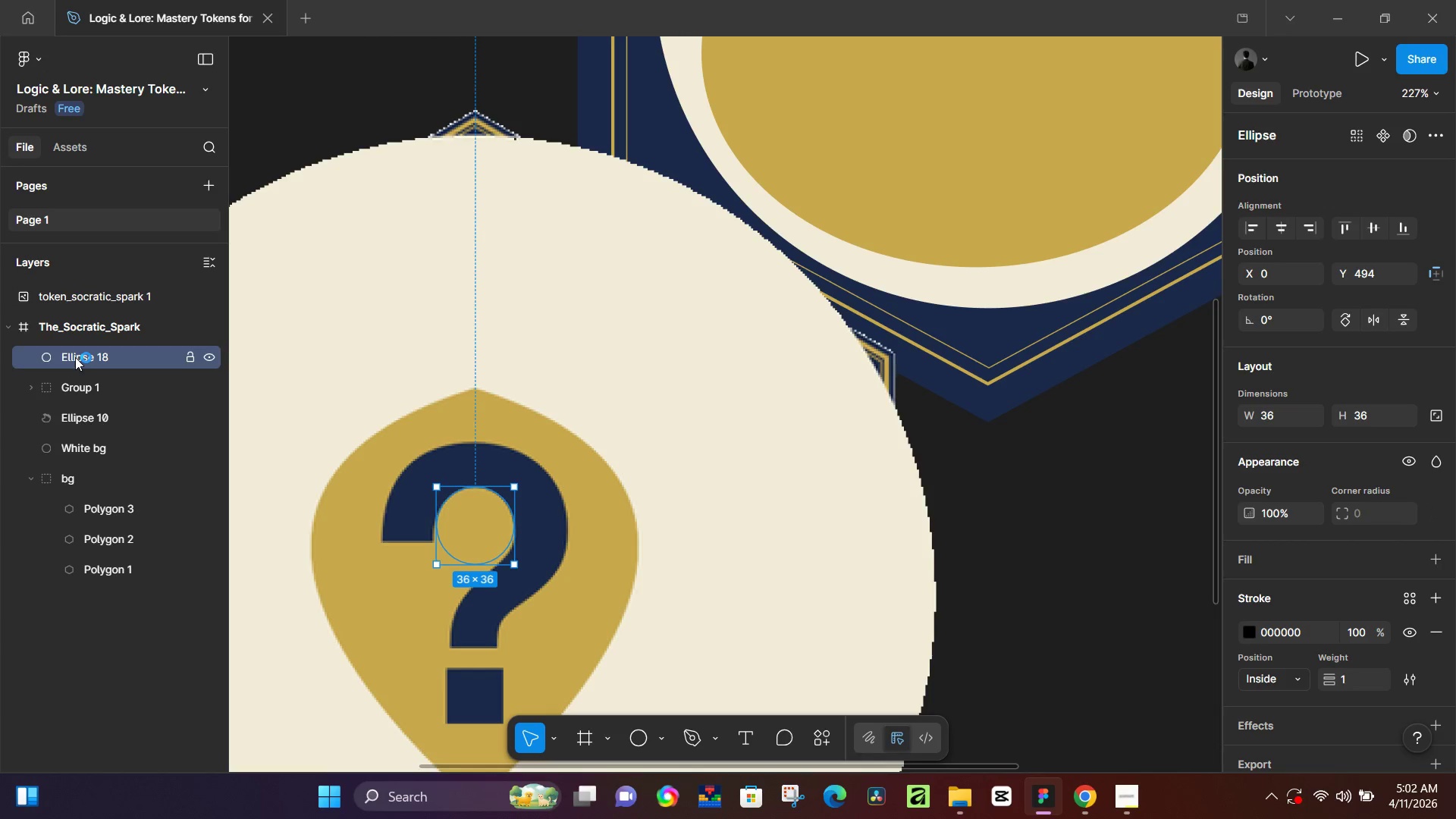 
left_click_drag(start_coordinate=[75, 357], to_coordinate=[88, 280])
 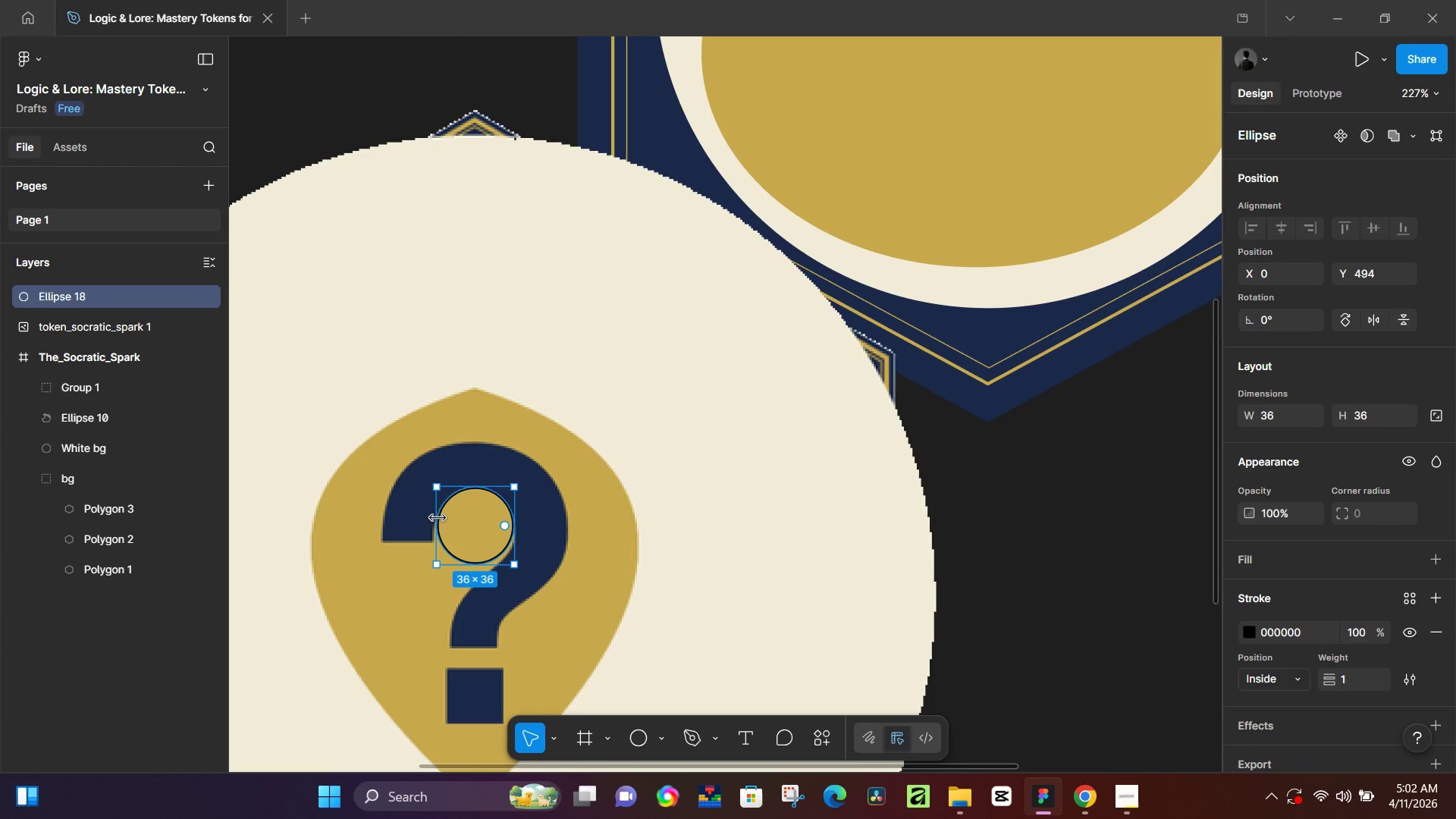 
hold_key(key=ControlLeft, duration=0.61)
scroll: coordinate [466, 544], scroll_direction: up, amount: 5.0
 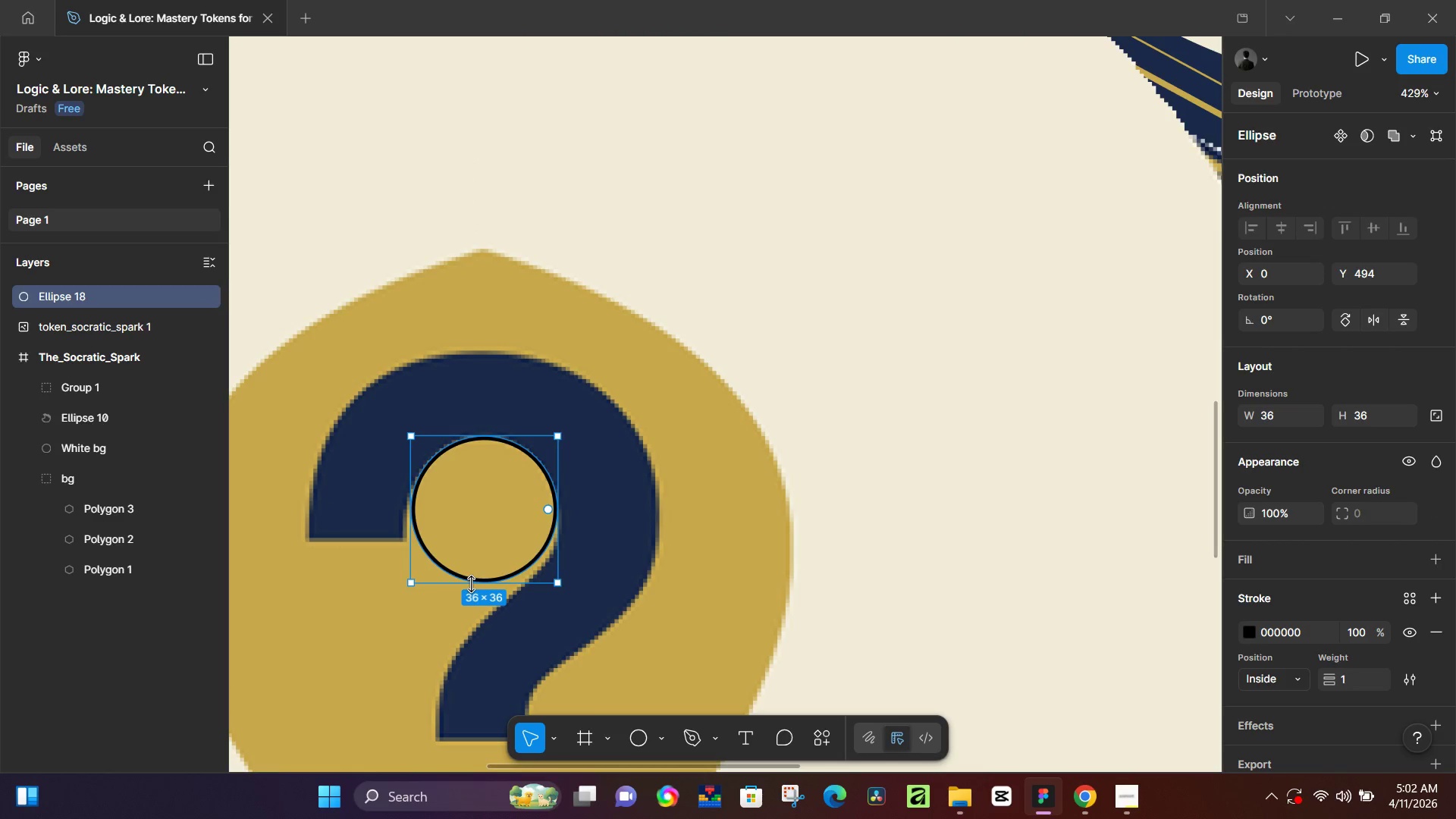 
left_click_drag(start_coordinate=[471, 584], to_coordinate=[472, 597])
 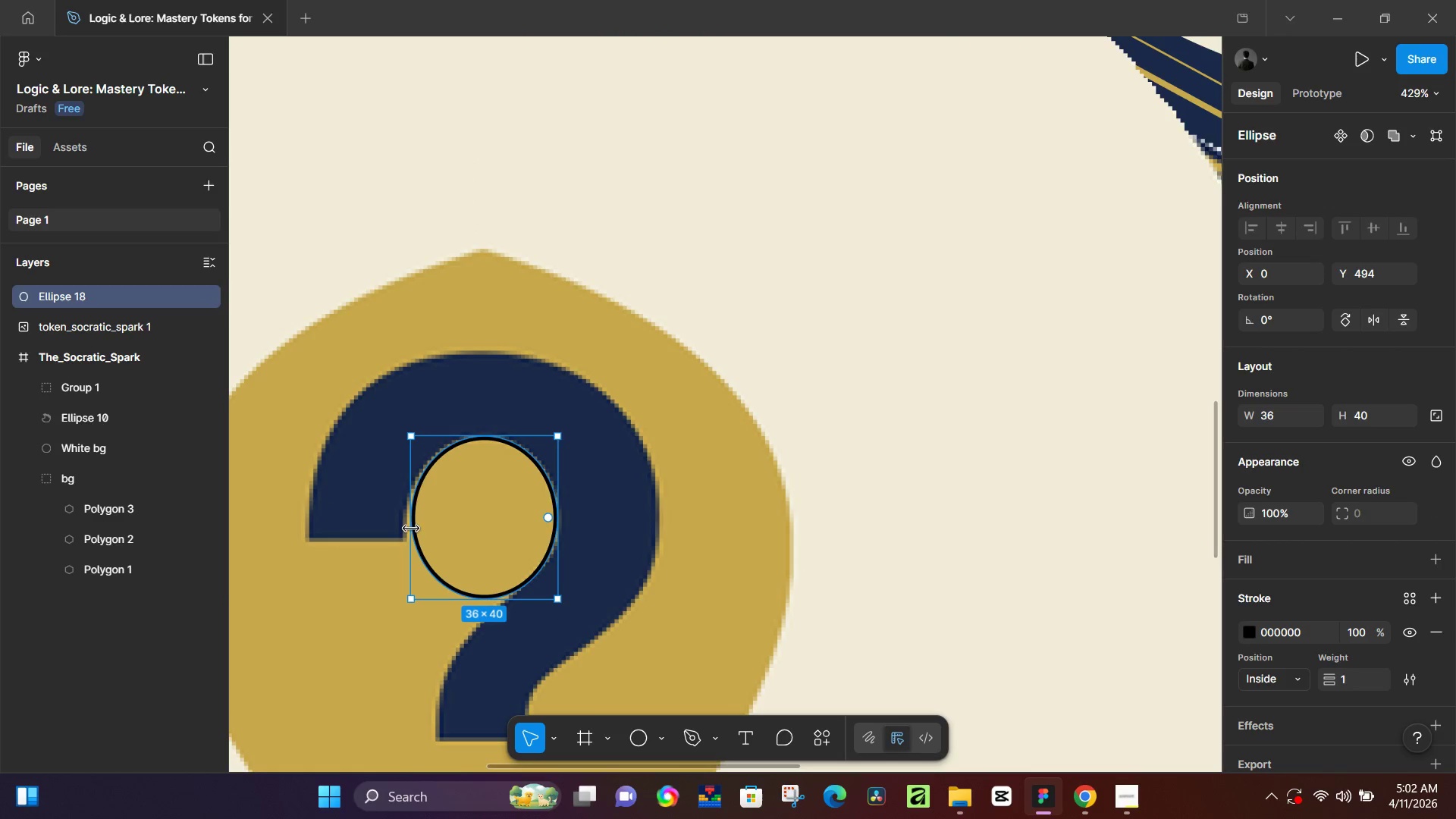 
left_click_drag(start_coordinate=[411, 528], to_coordinate=[403, 530])
 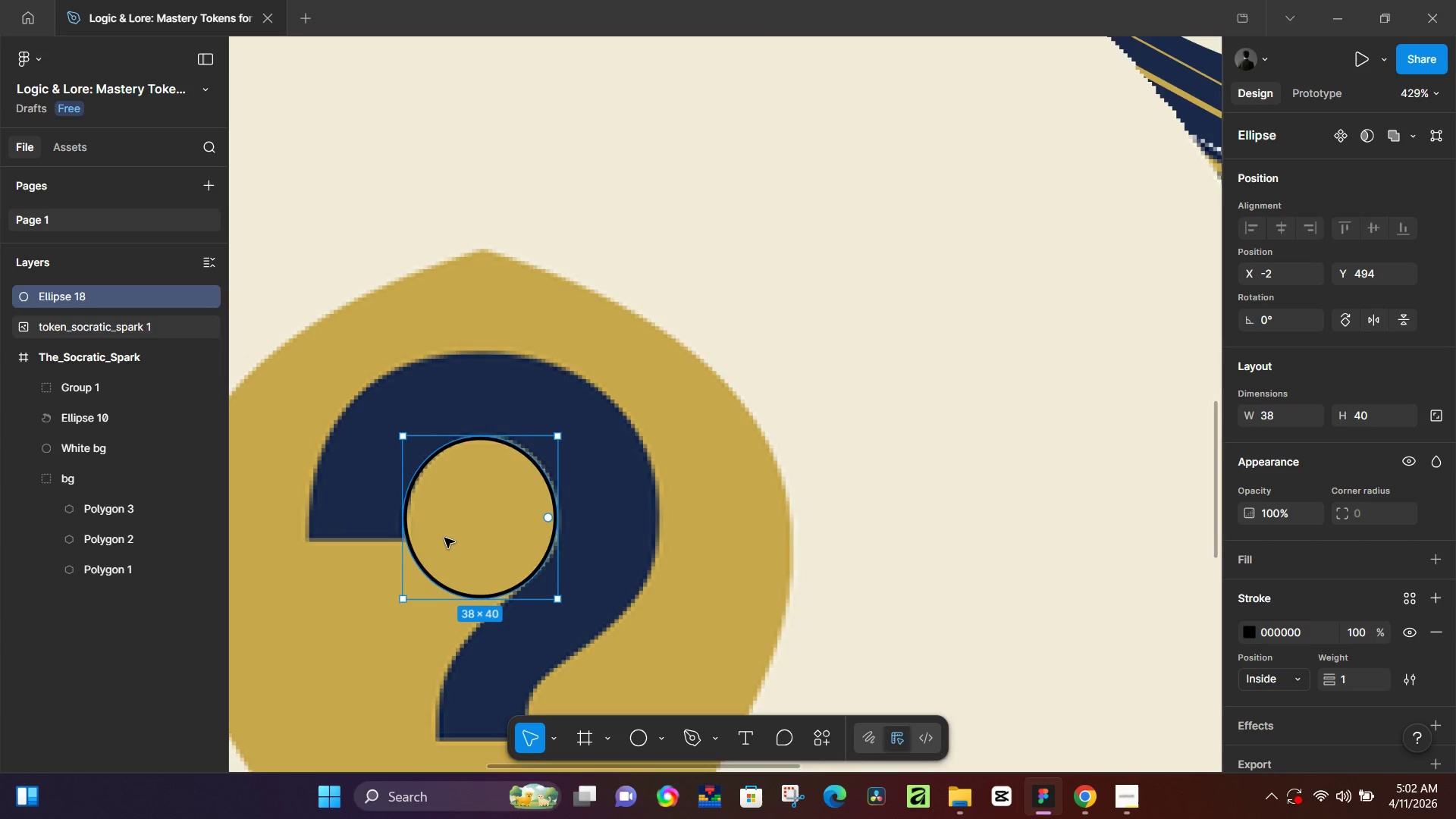 
scroll: coordinate [450, 533], scroll_direction: down, amount: 5.0
 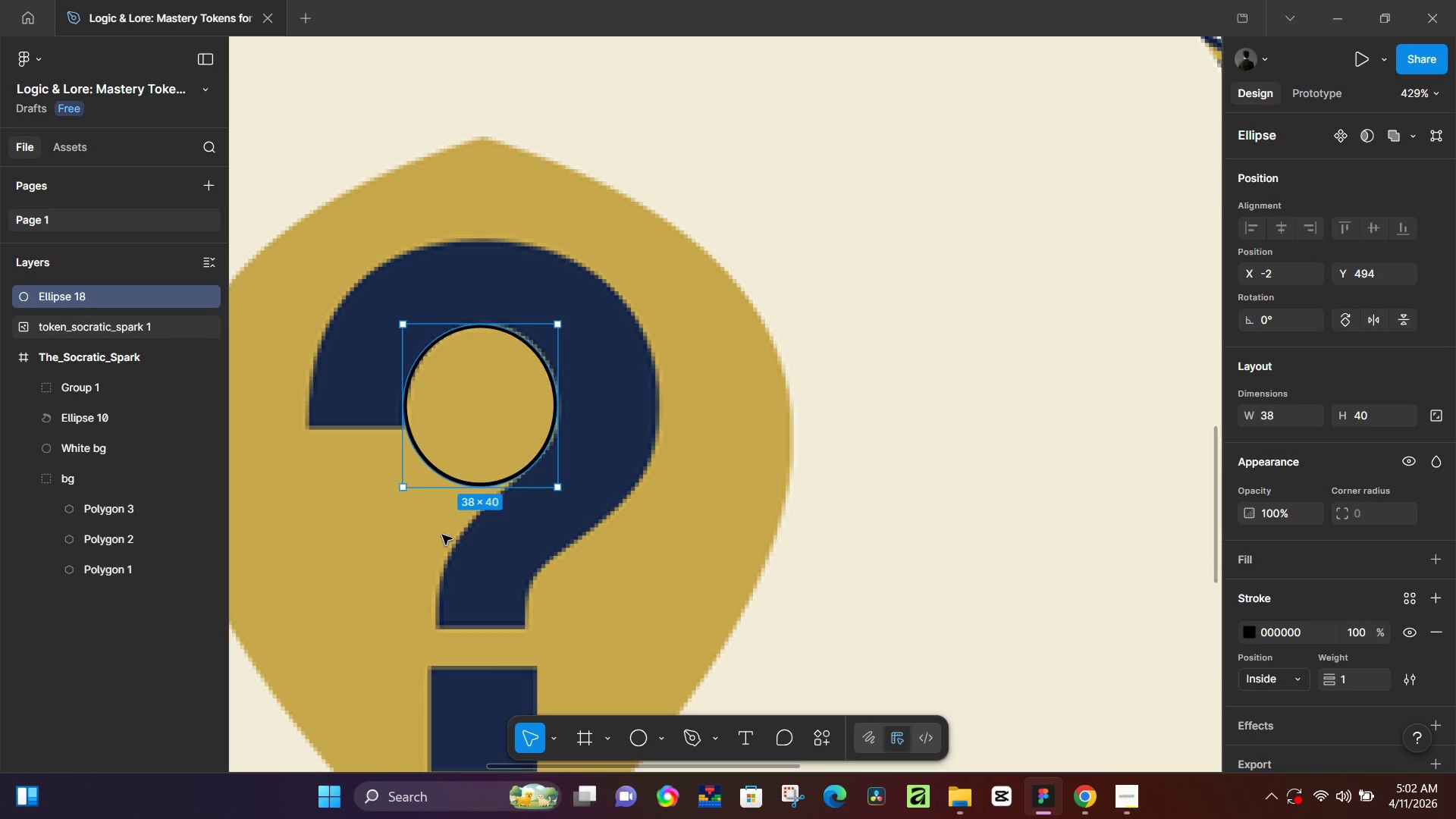 
hold_key(key=AltLeft, duration=1.5)
left_click_drag(start_coordinate=[494, 432], to_coordinate=[617, 645])
 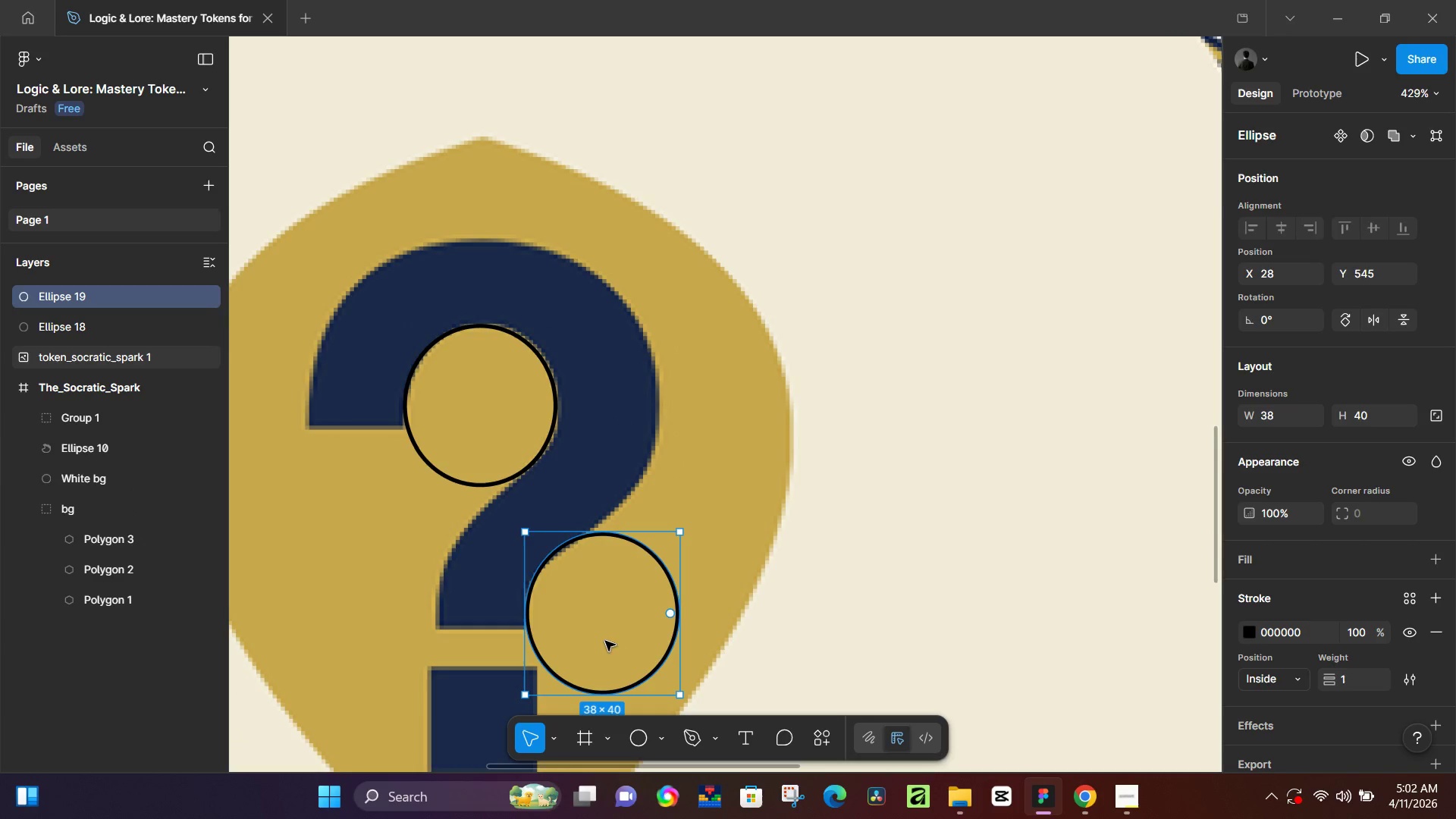 
hold_key(key=AltLeft, duration=1.5)
 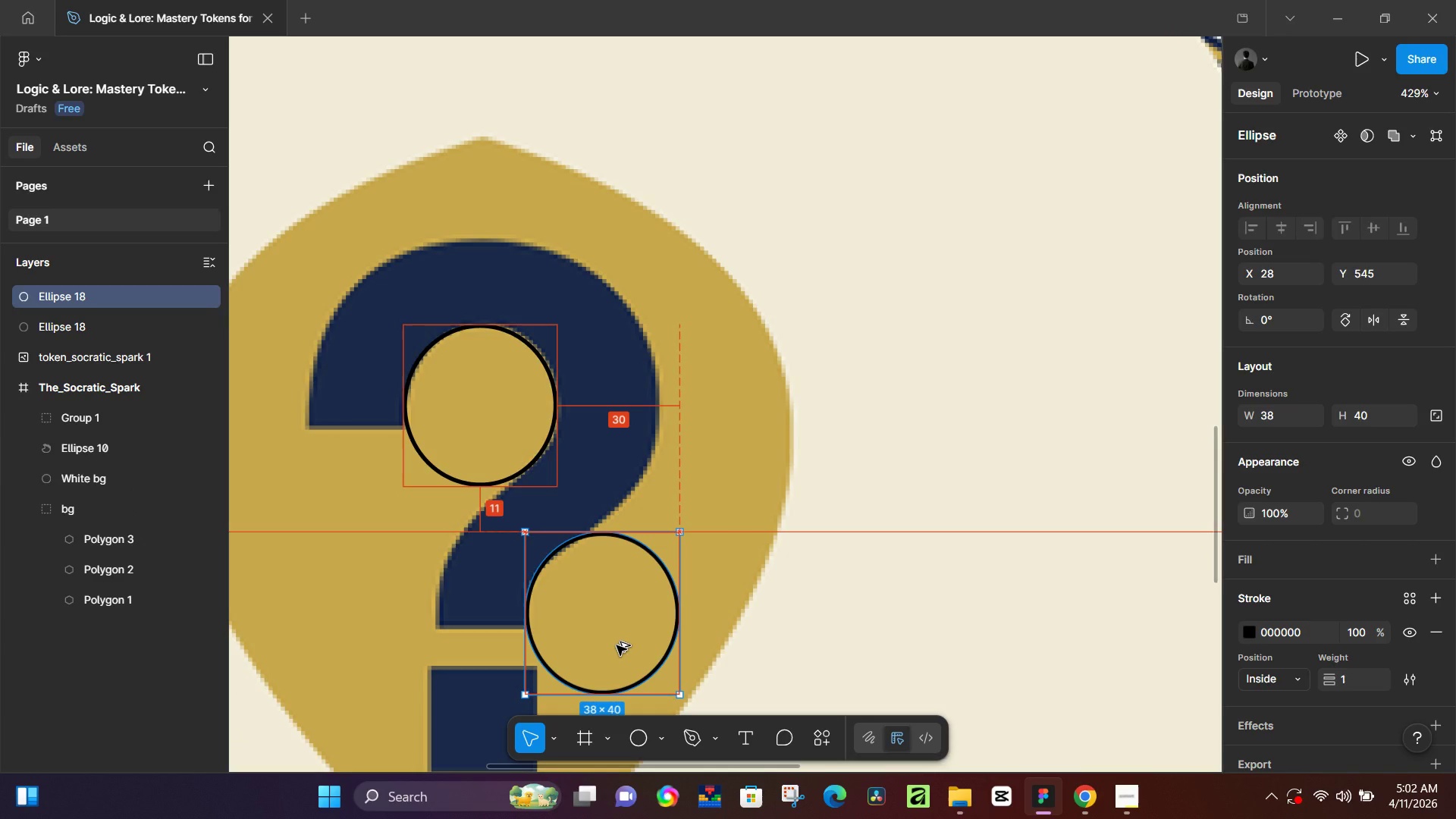 
hold_key(key=AltLeft, duration=1.5)
 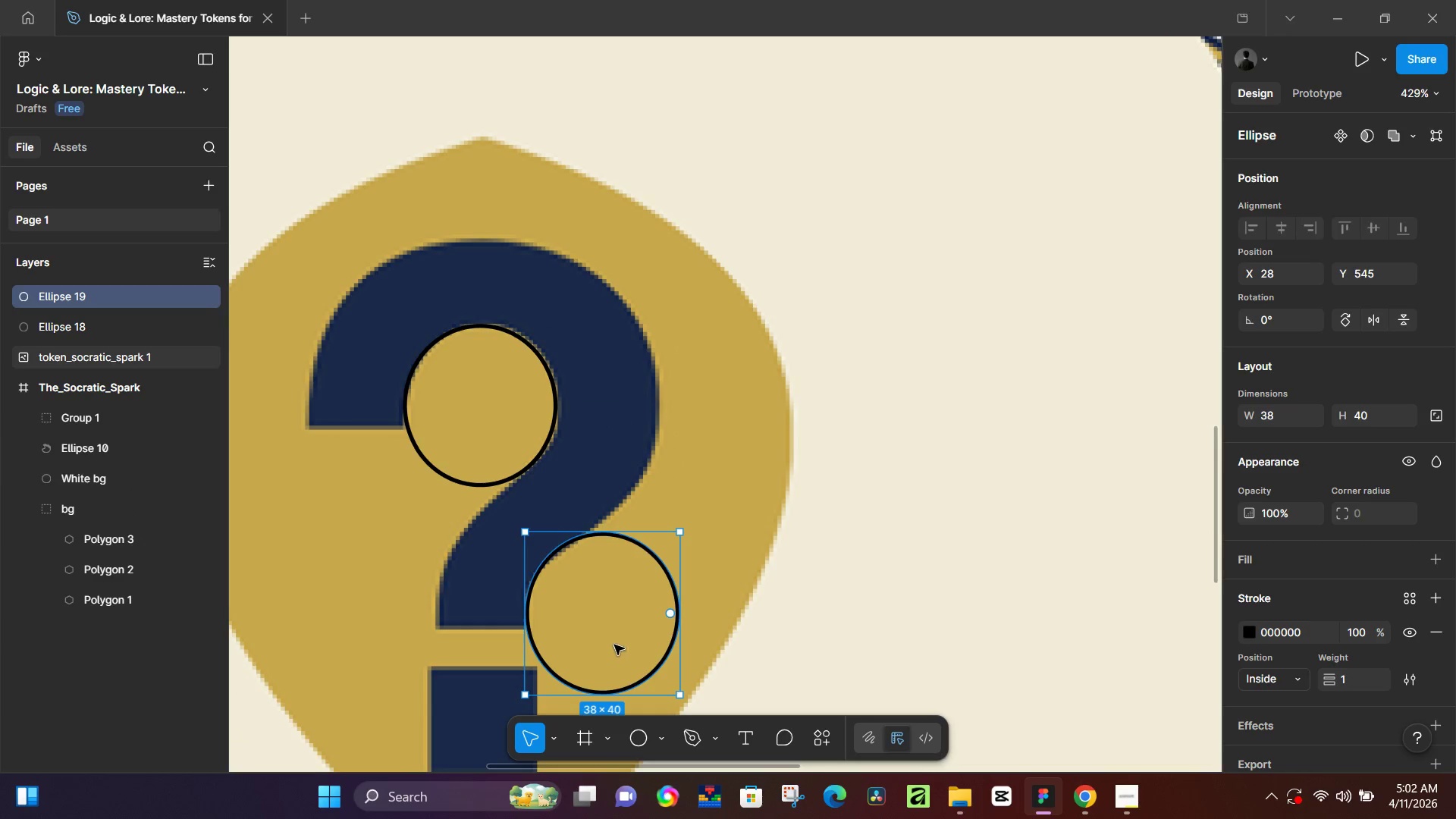 
key(Alt+AltLeft)
 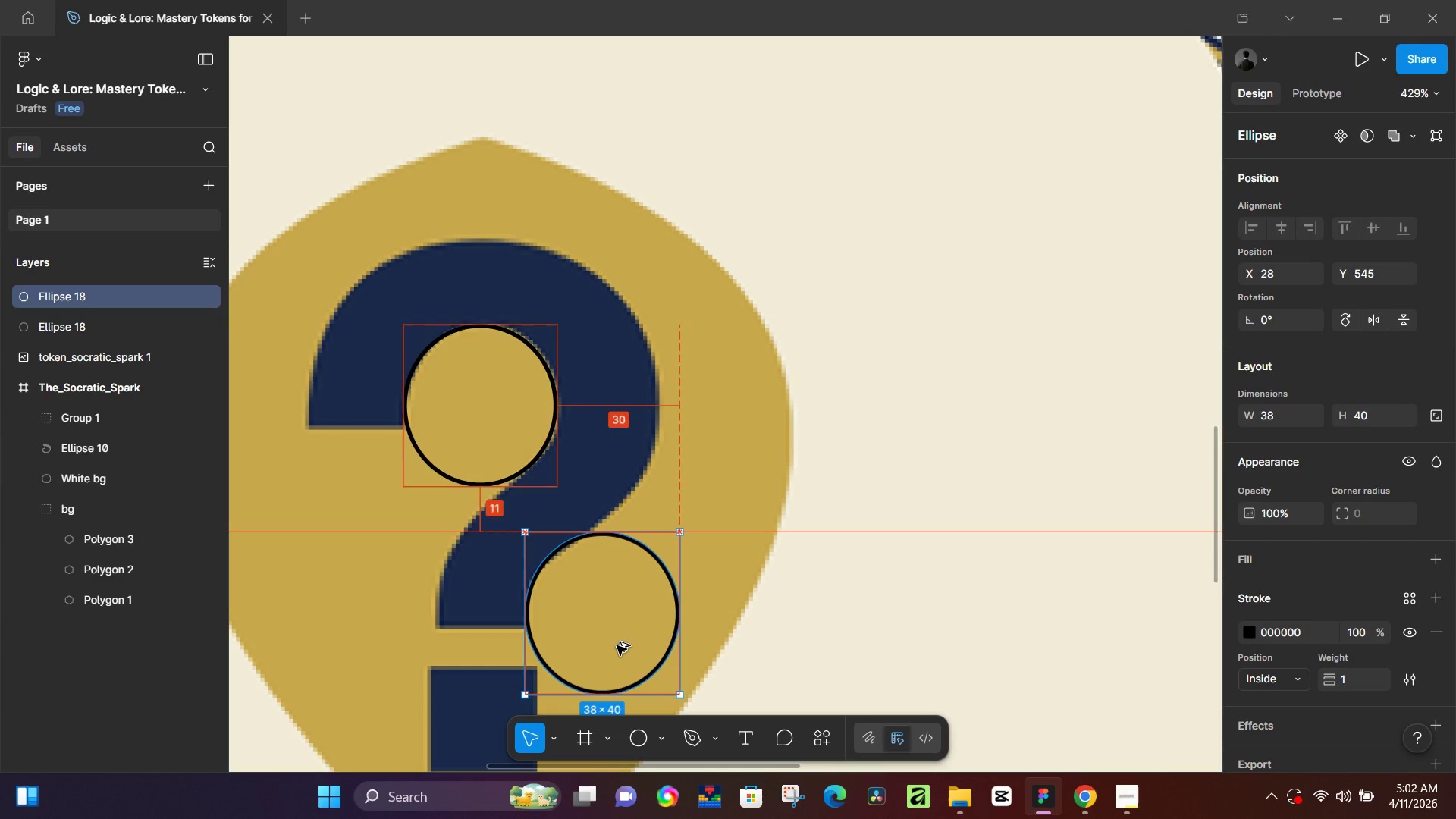 
key(Alt+AltLeft)
 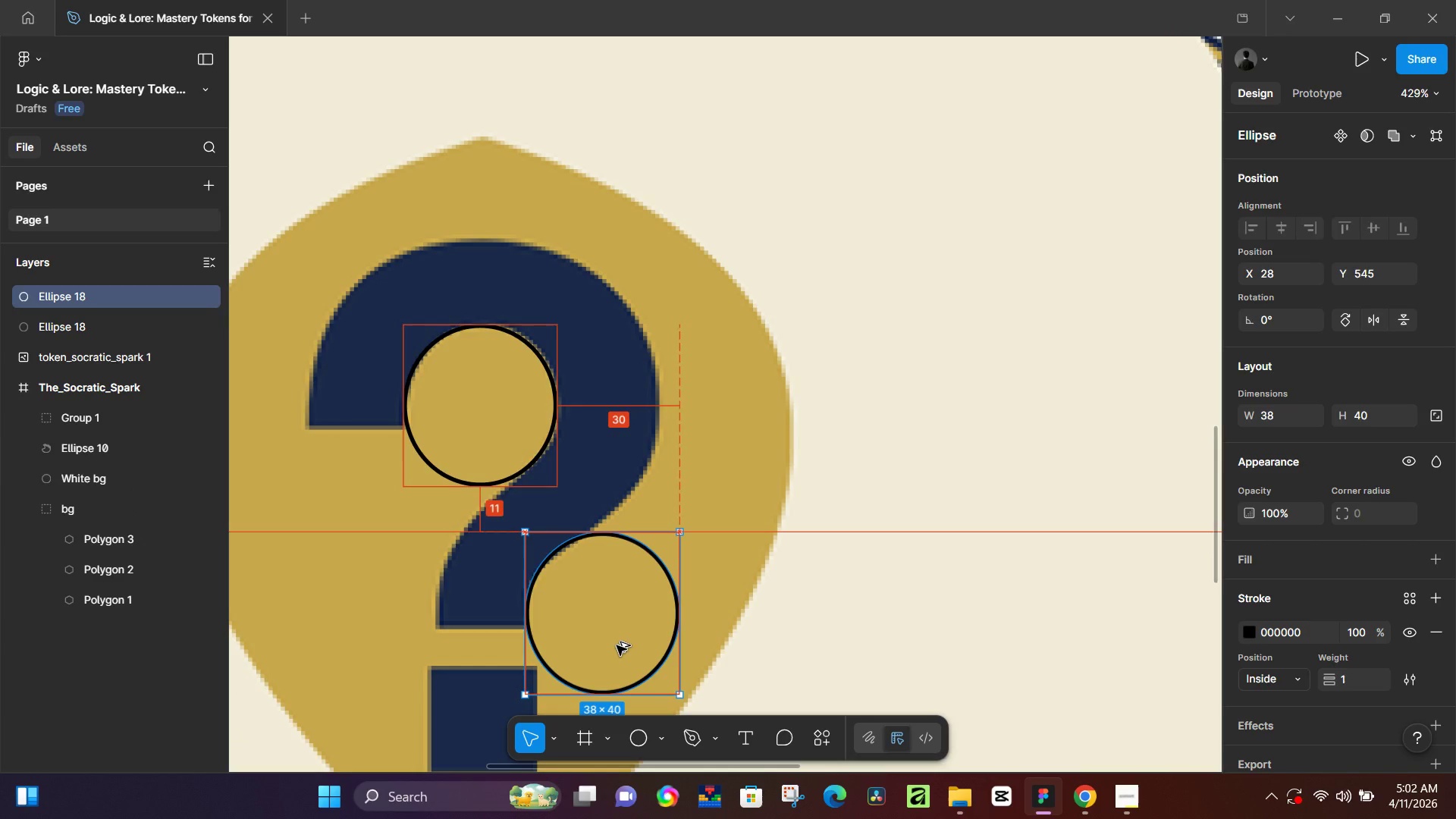 
key(Alt+AltLeft)
 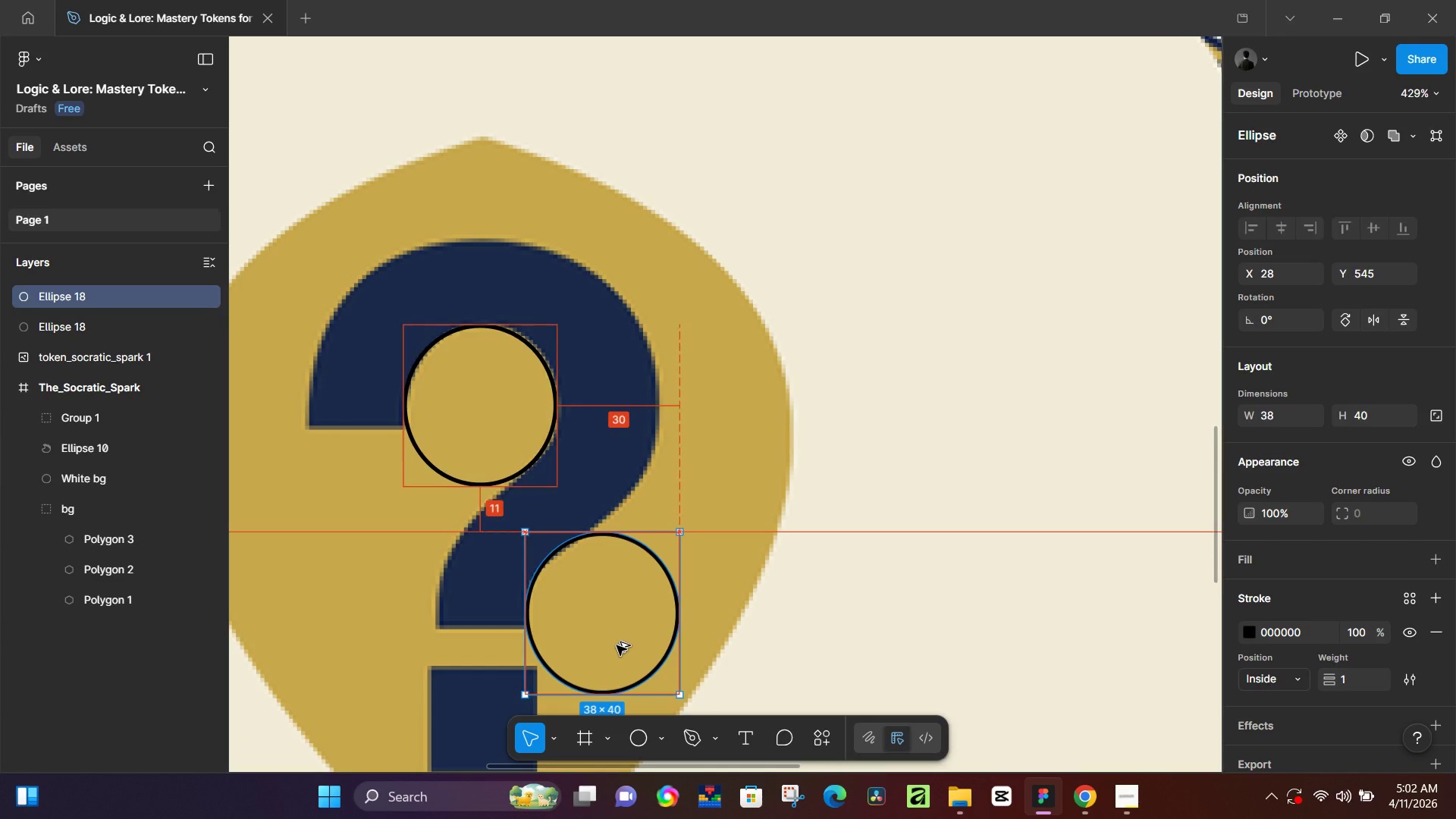 
key(Alt+AltLeft)
 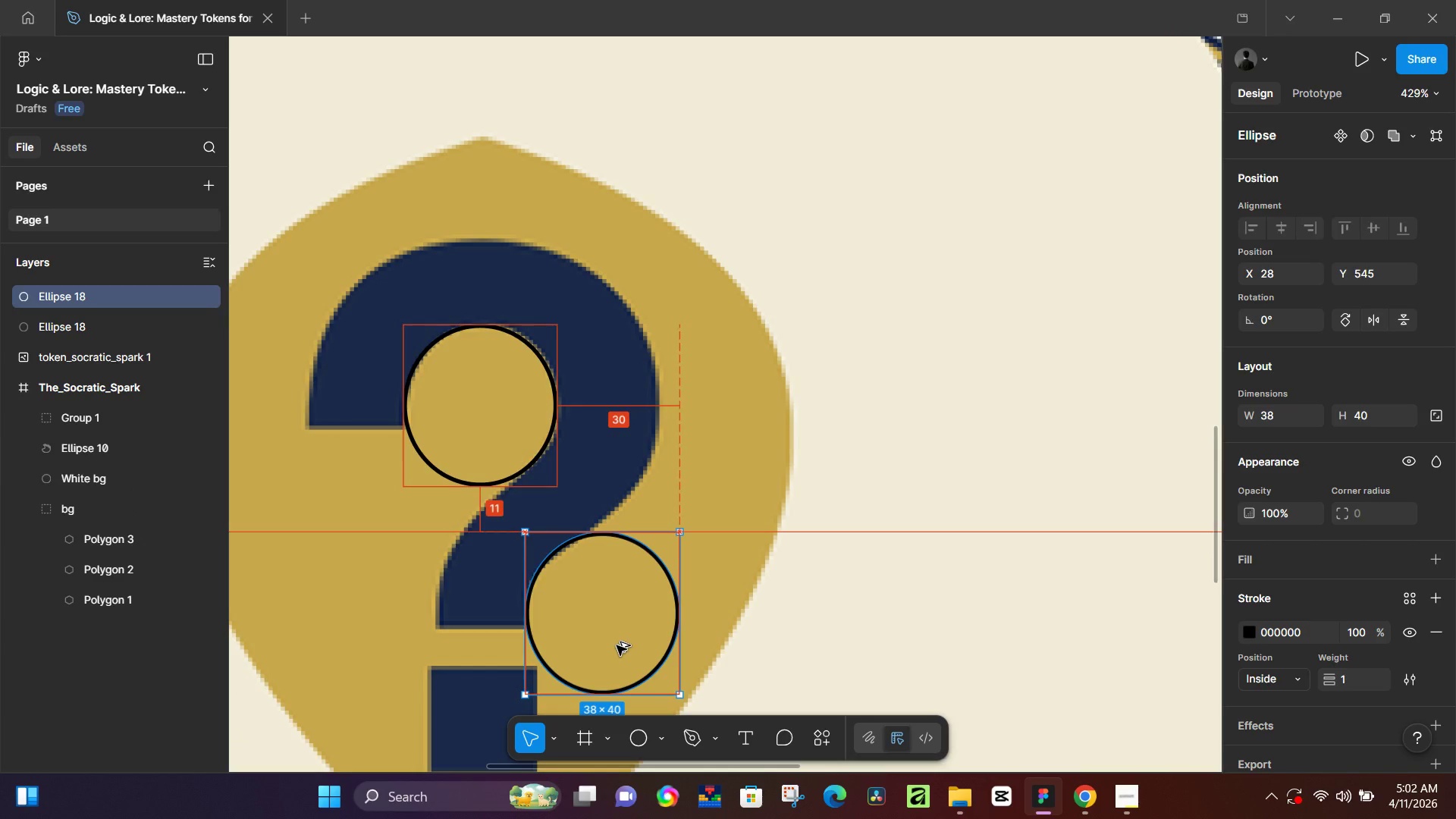 
key(Alt+AltLeft)
 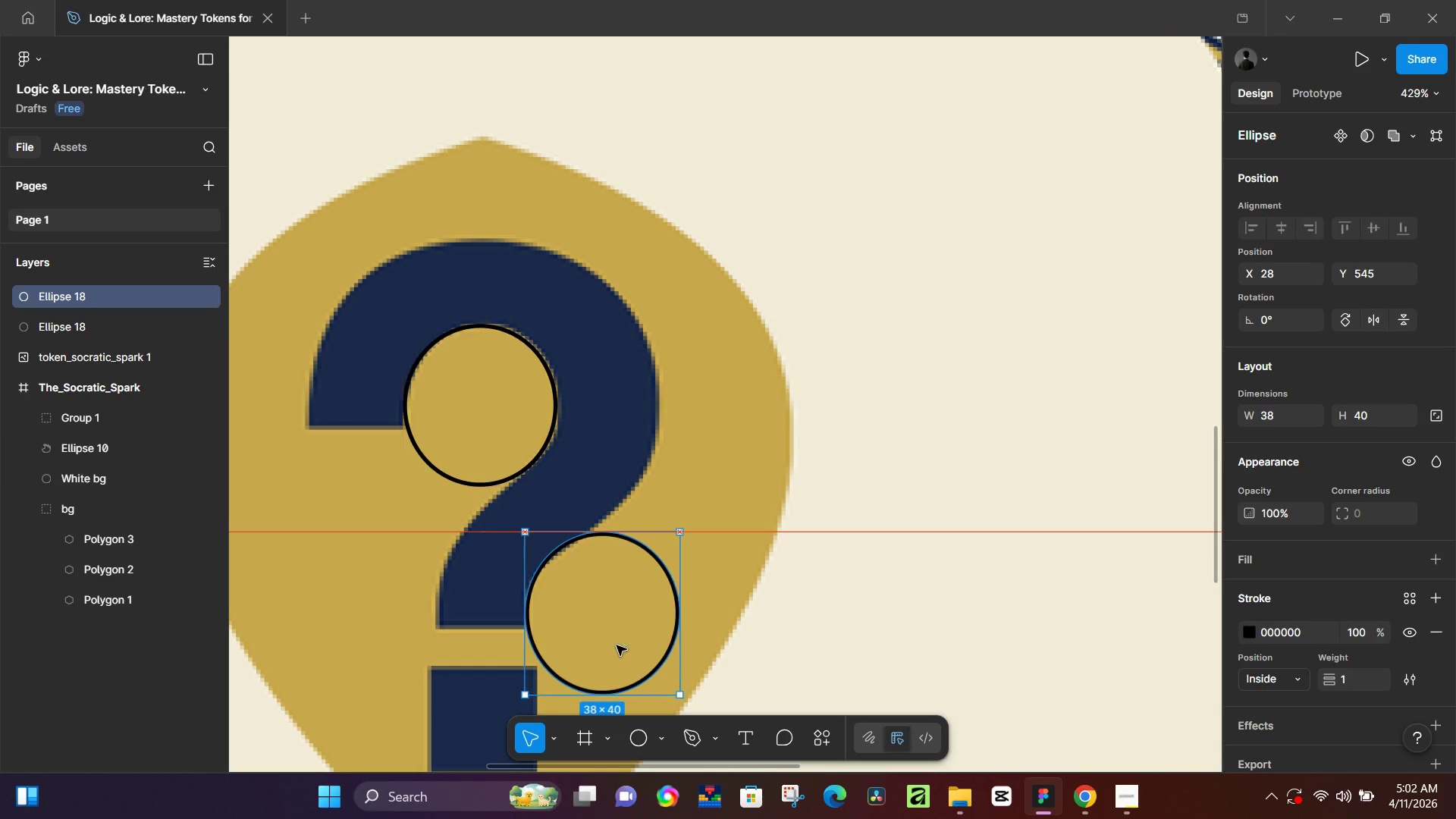 
key(Alt+AltLeft)
 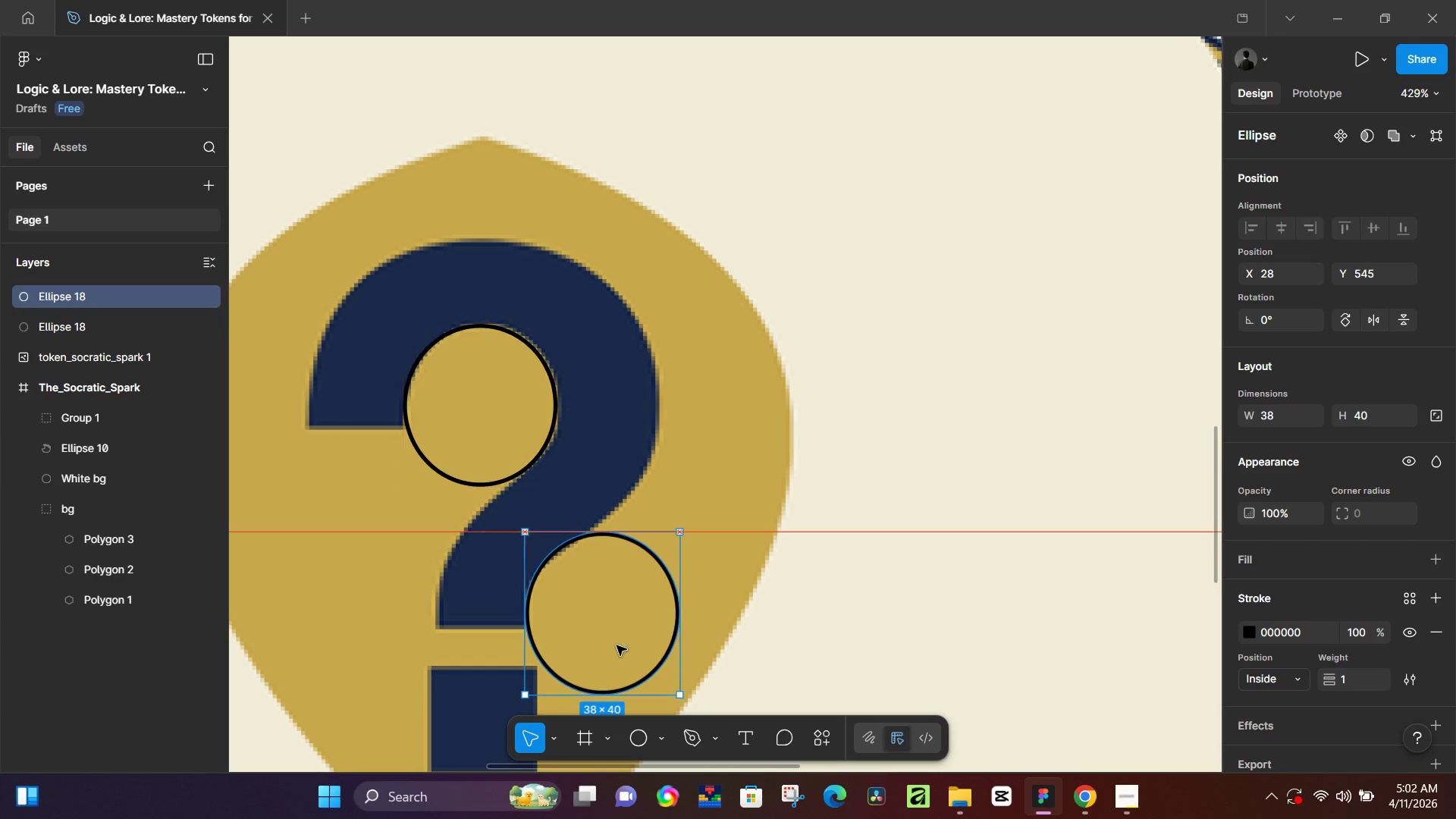 
key(Alt+AltLeft)
 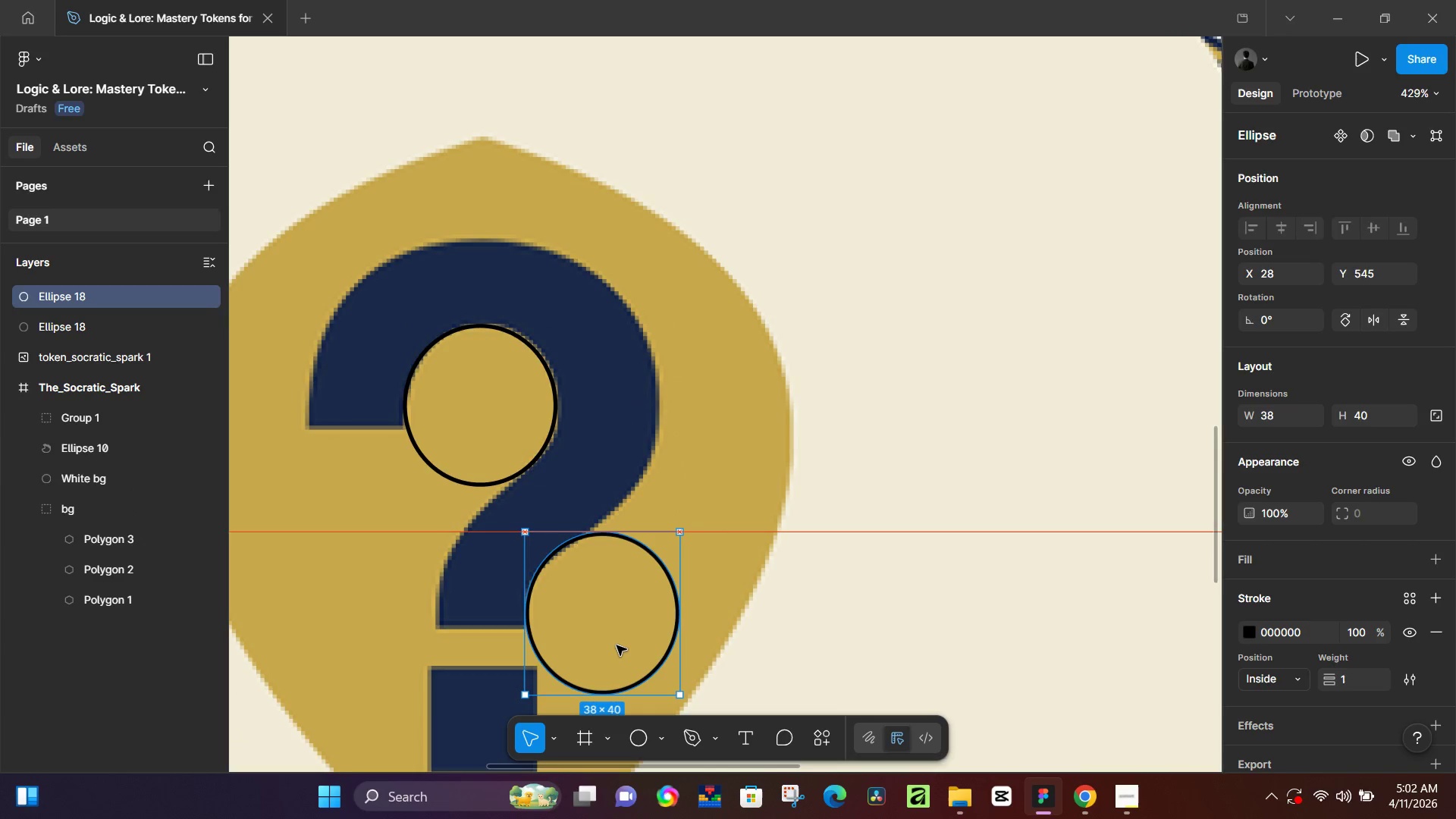 
key(Alt+AltLeft)
 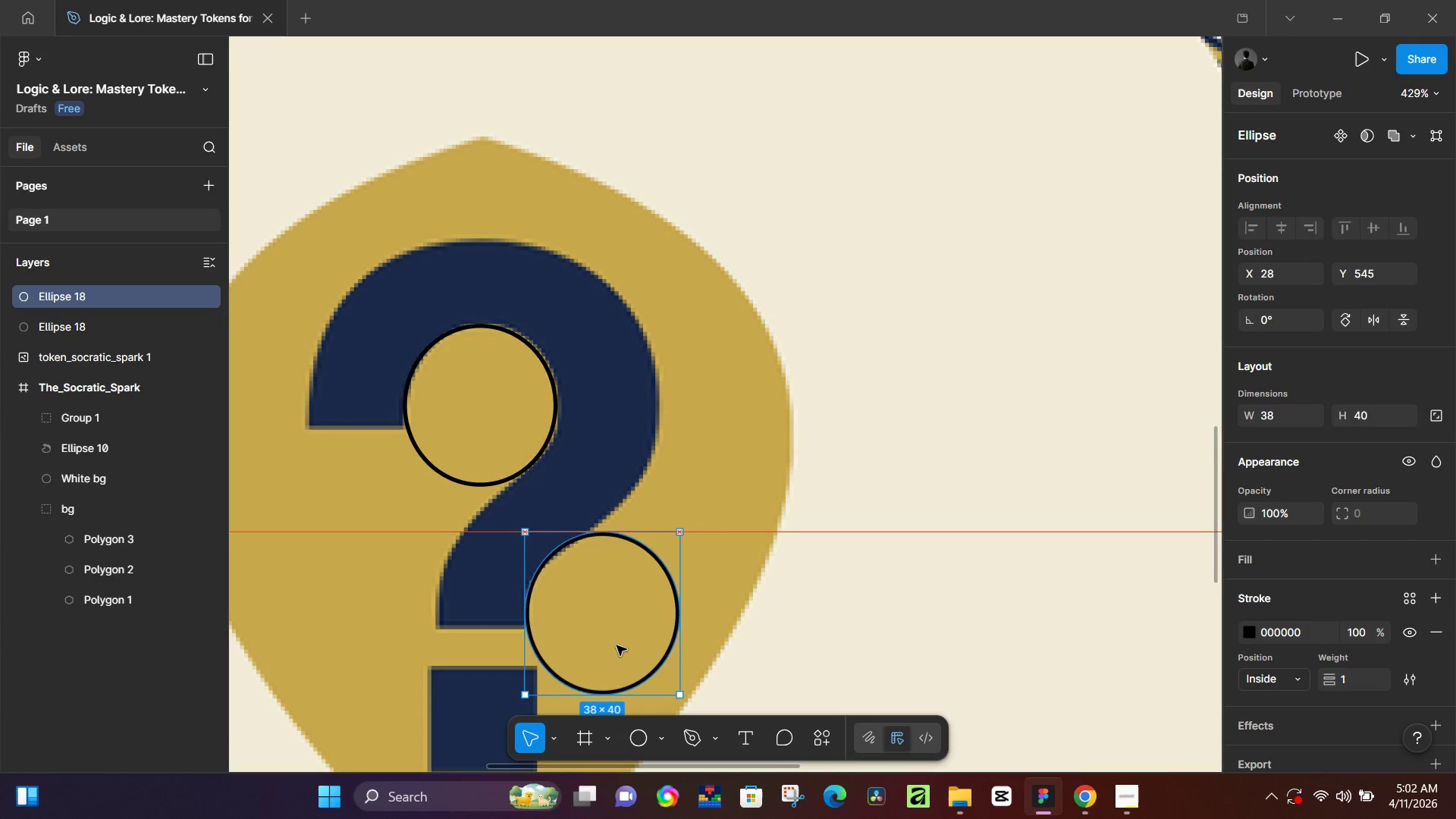 
key(Alt+AltLeft)
 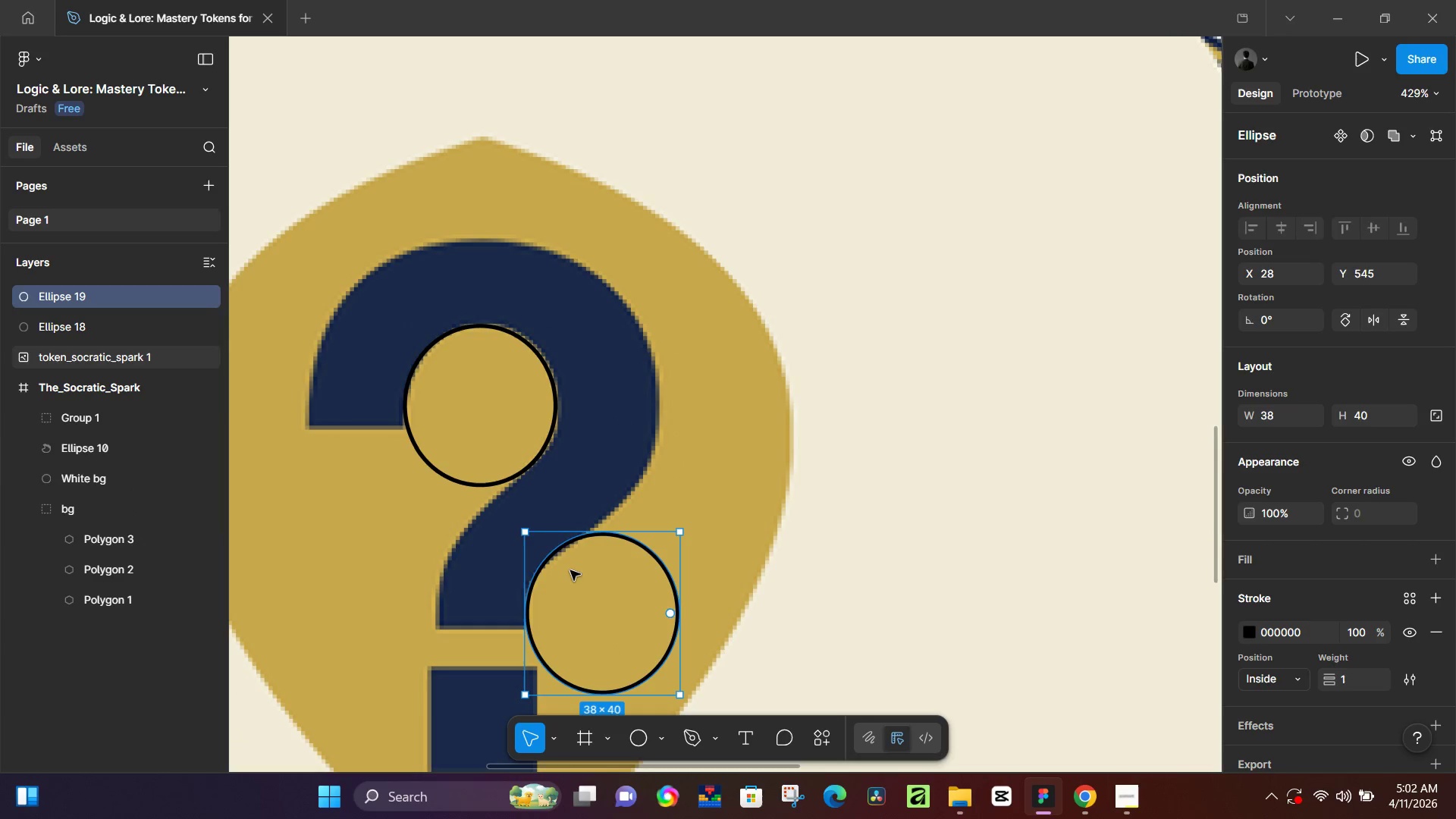 
hold_key(key=AltLeft, duration=0.75)
left_click_drag(start_coordinate=[489, 439], to_coordinate=[462, 417])
 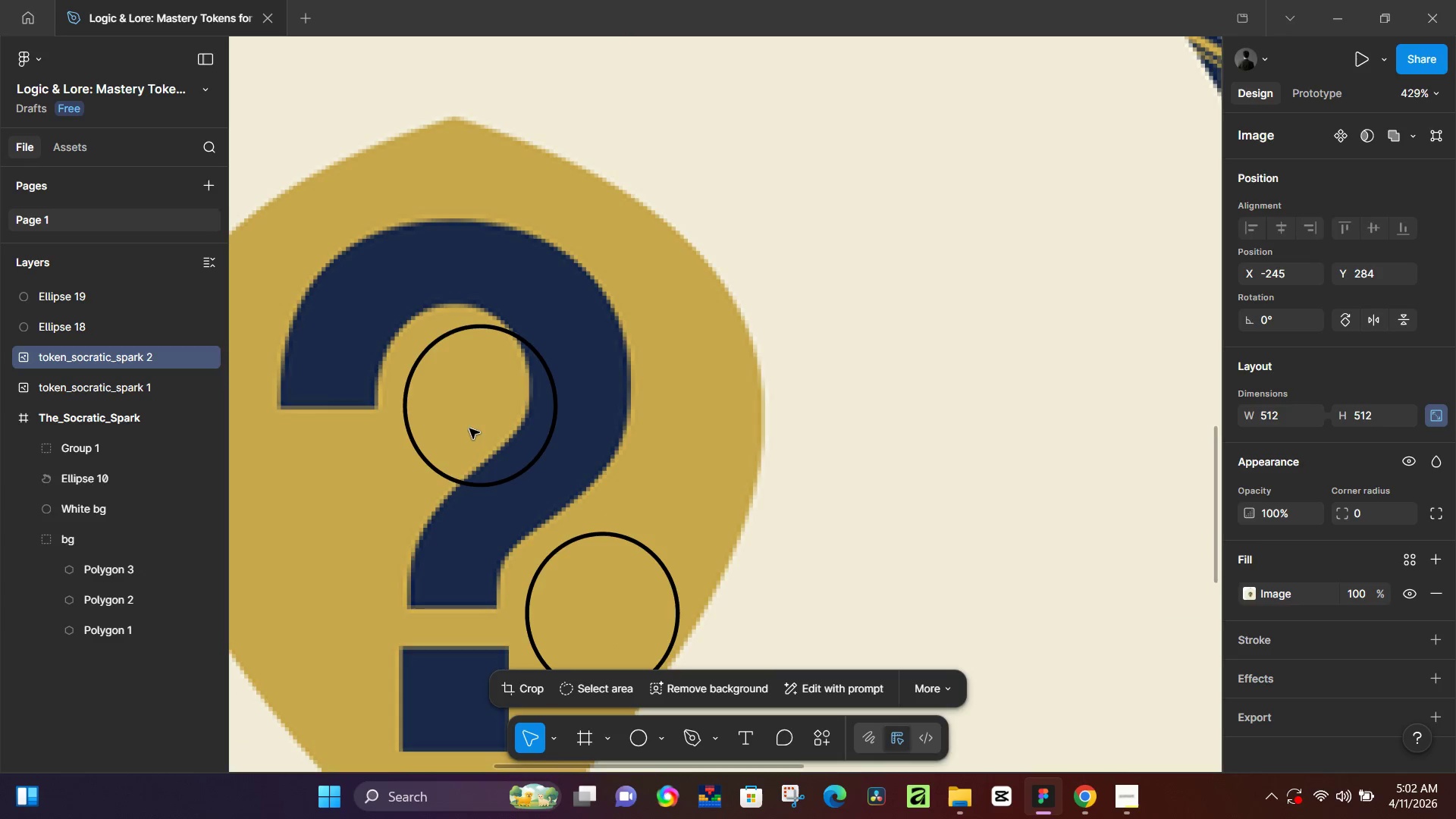 
key(Control+Z)
 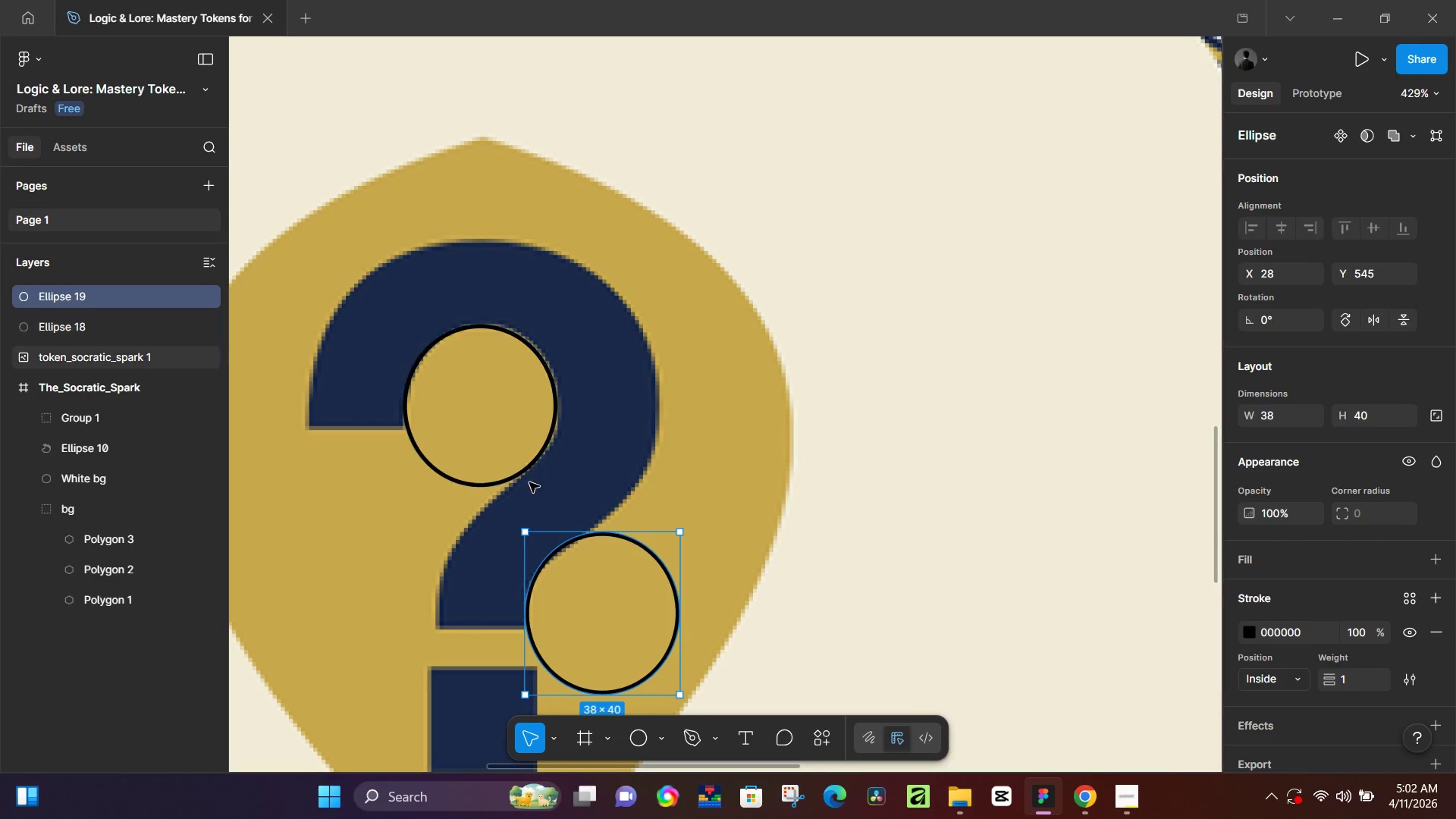 
hold_key(key=AltLeft, duration=1.51)
left_click_drag(start_coordinate=[602, 597], to_coordinate=[387, 372])
 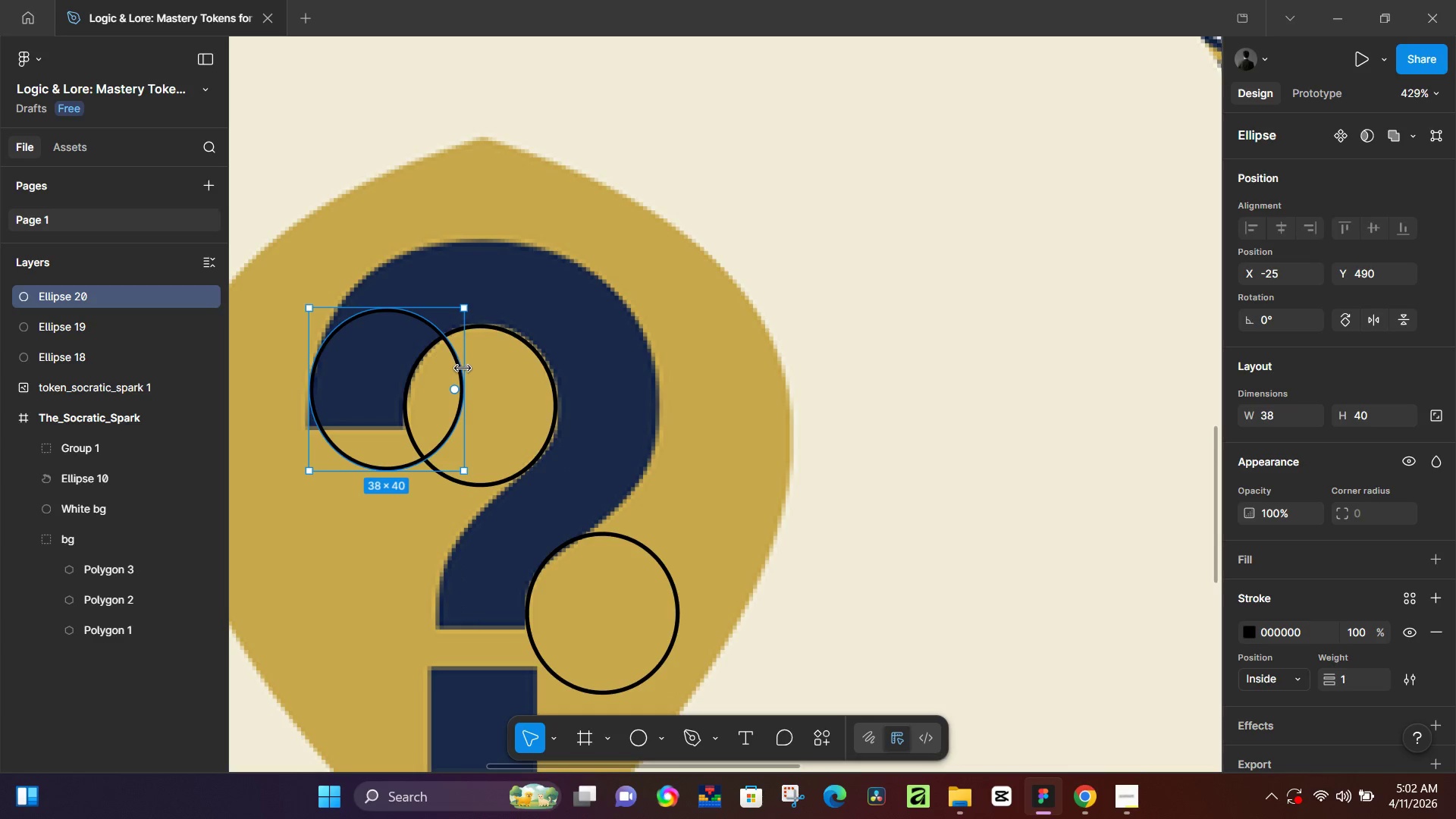 
hold_key(key=AltLeft, duration=1.5)
 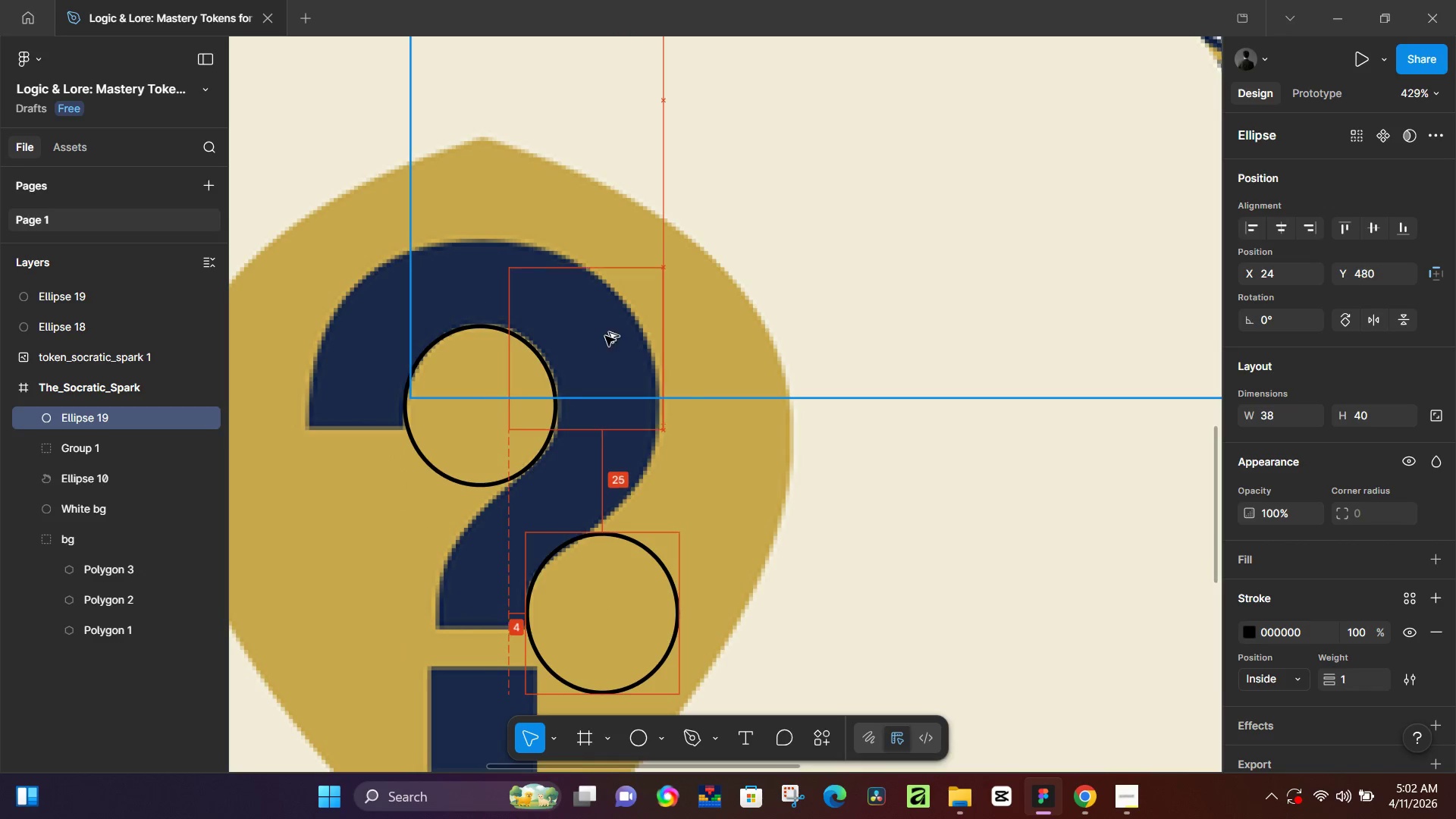 
hold_key(key=AltLeft, duration=1.5)
 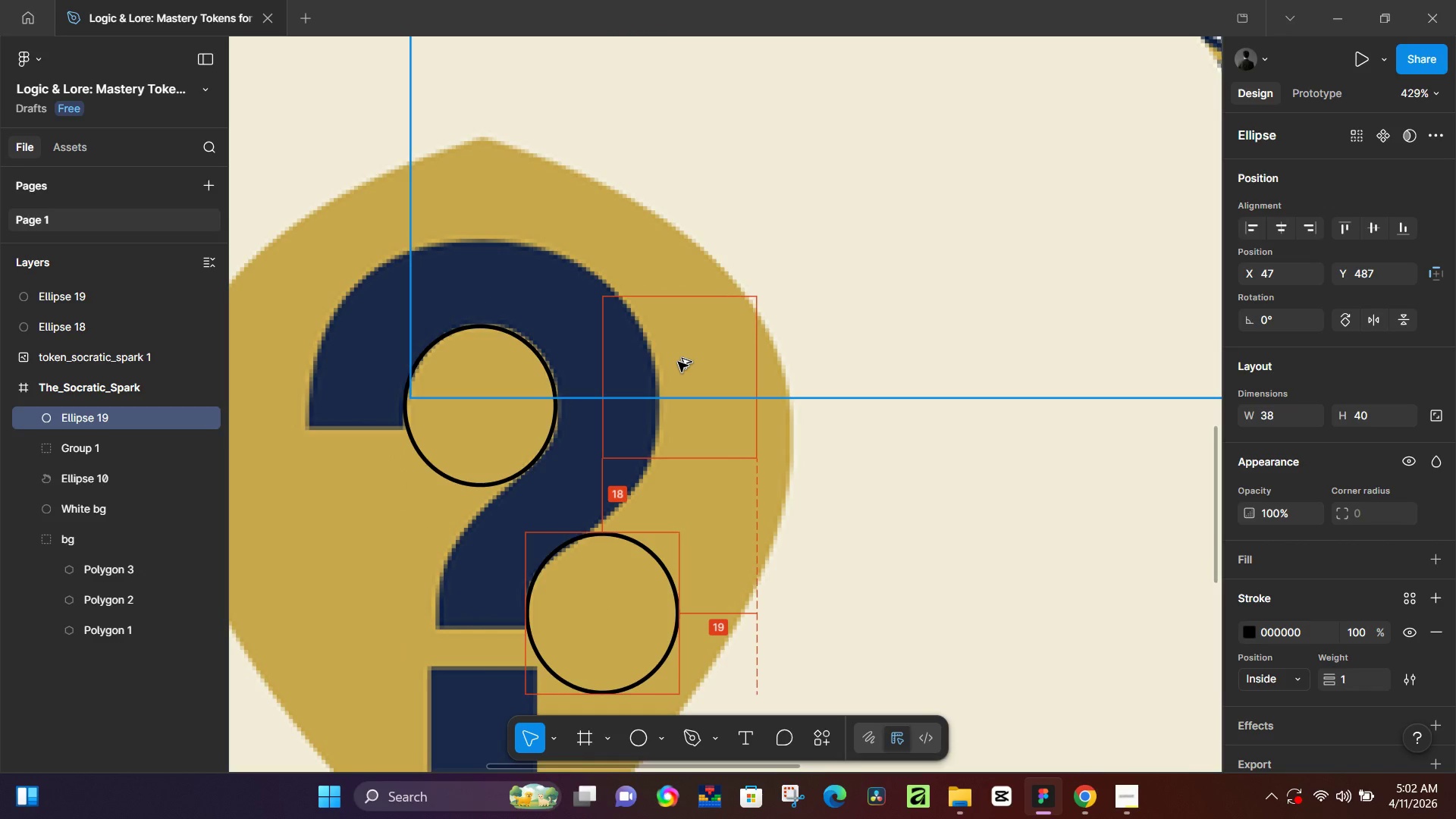 
hold_key(key=AltLeft, duration=1.5)
 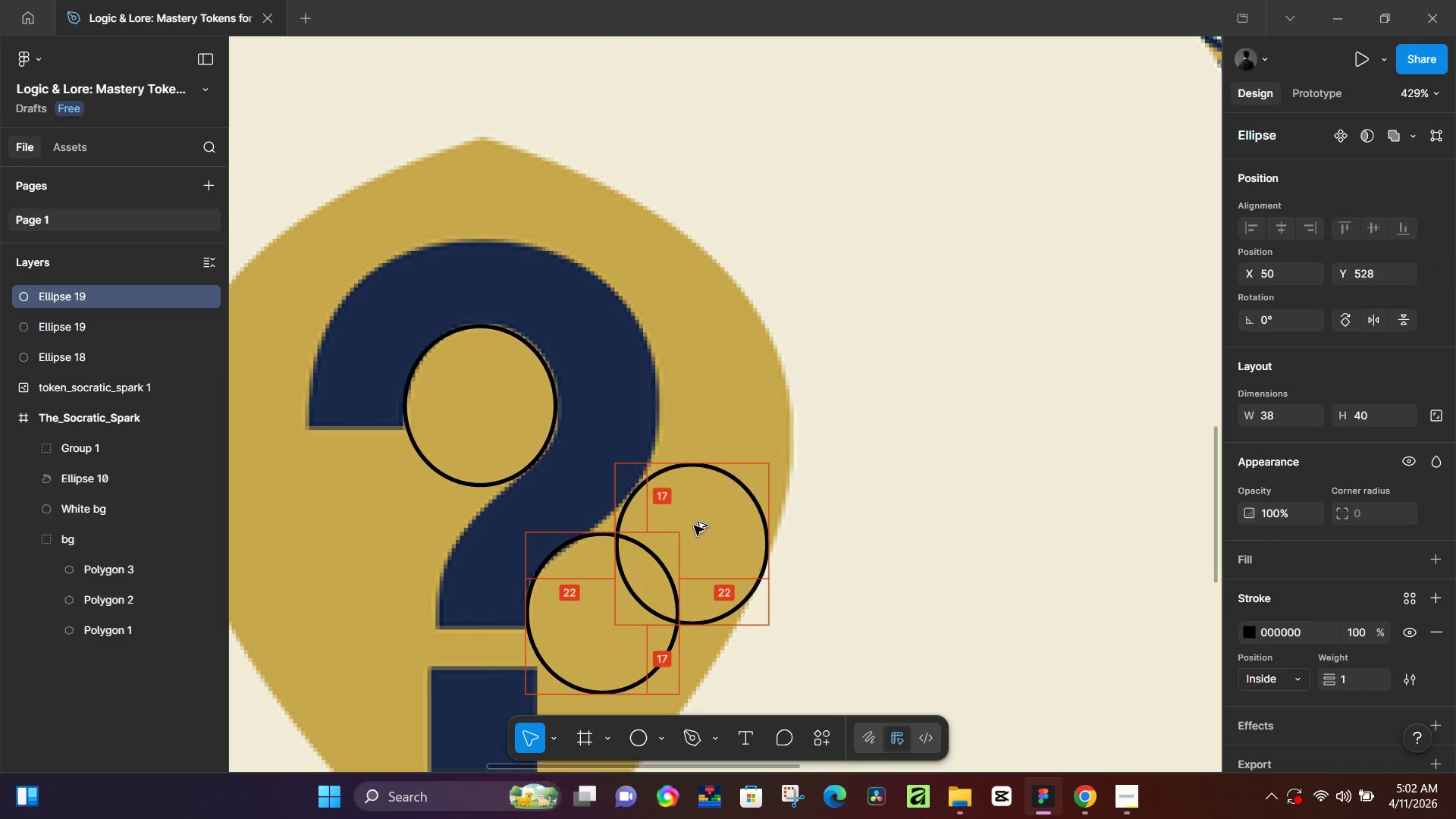 
hold_key(key=AltLeft, duration=1.52)
 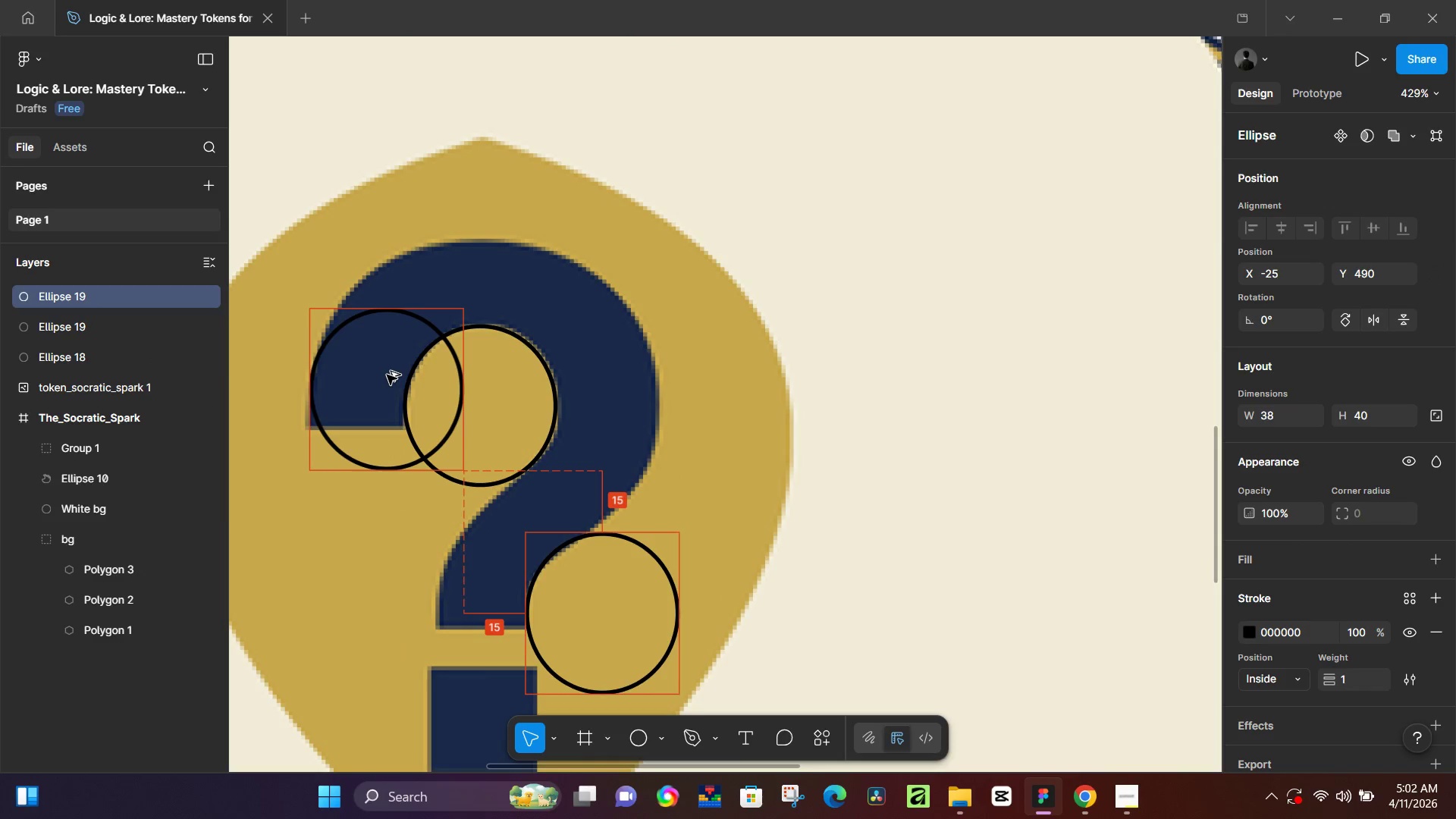 
hold_key(key=AltLeft, duration=1.06)
 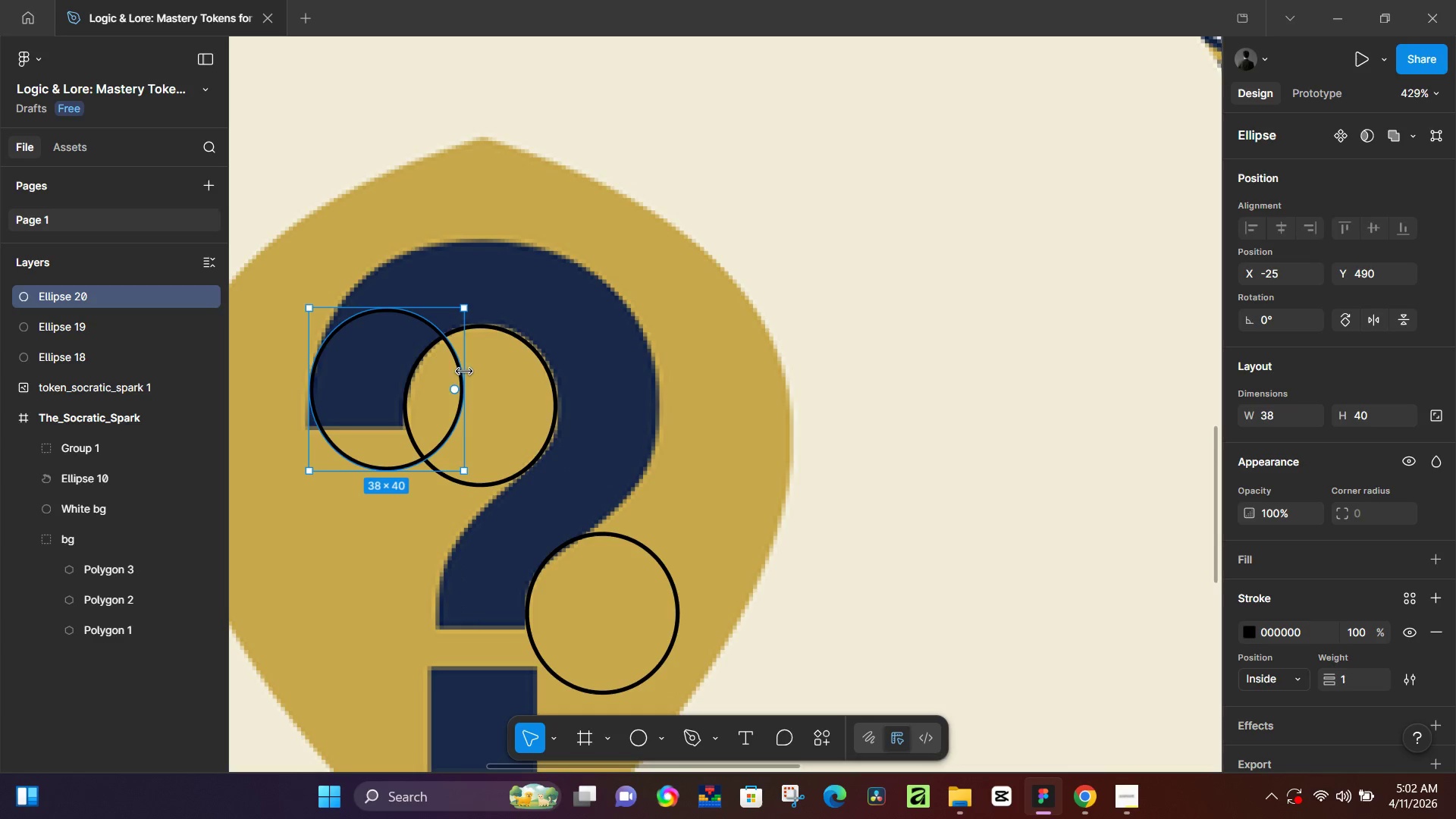 
left_click_drag(start_coordinate=[478, 375], to_coordinate=[653, 397])
 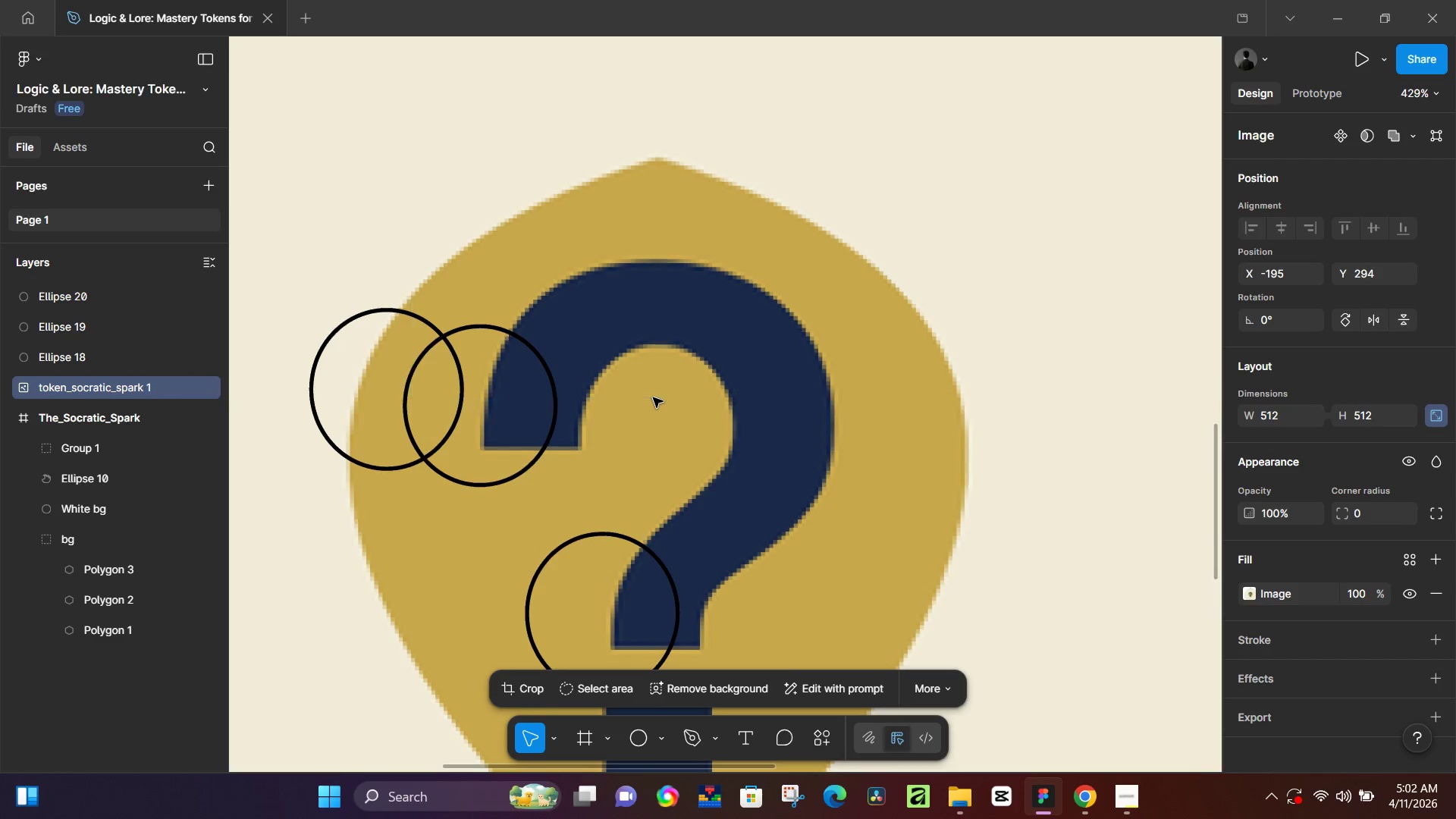 
key(Control+Z)
 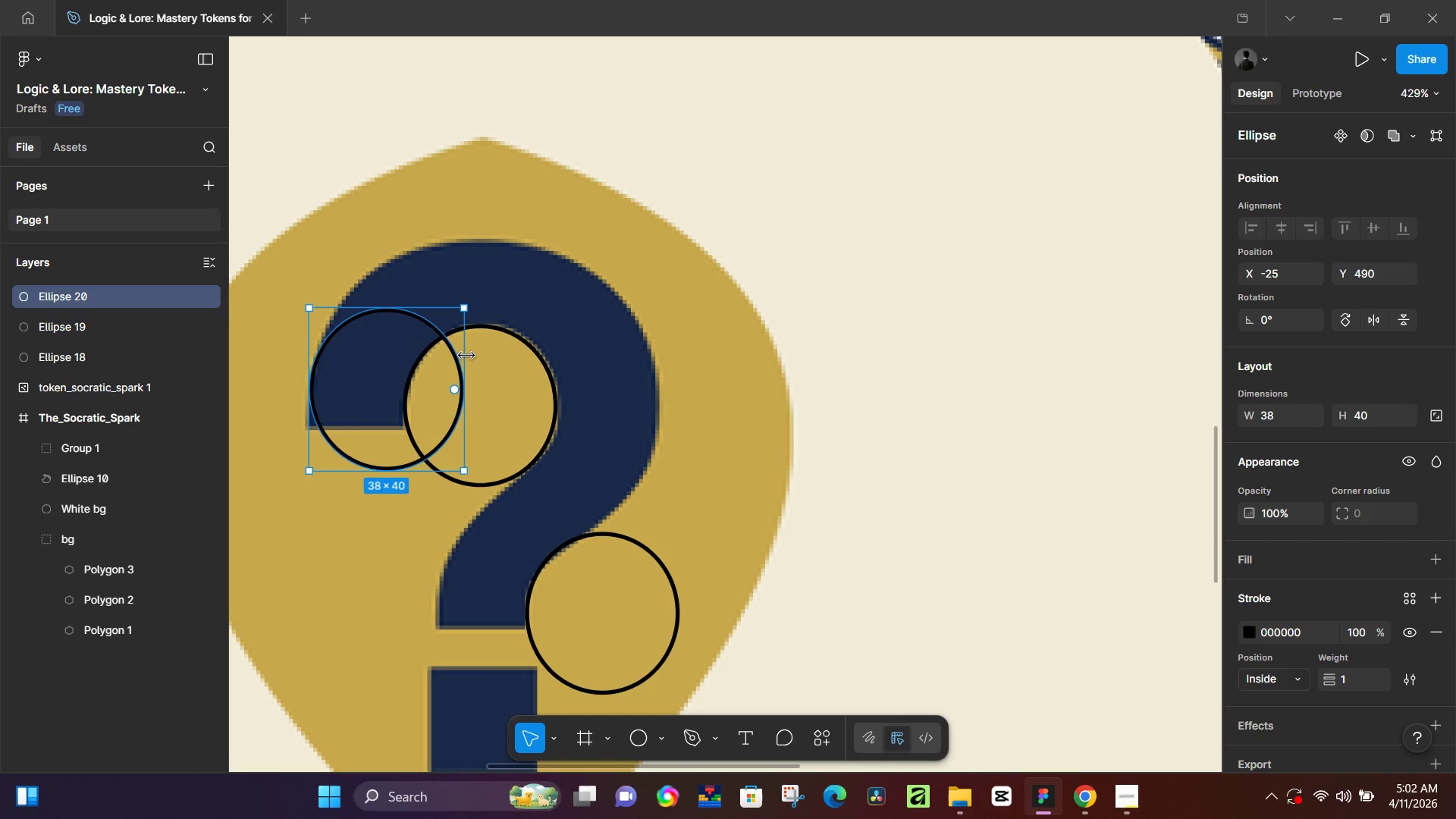 
left_click_drag(start_coordinate=[466, 356], to_coordinate=[664, 378])
 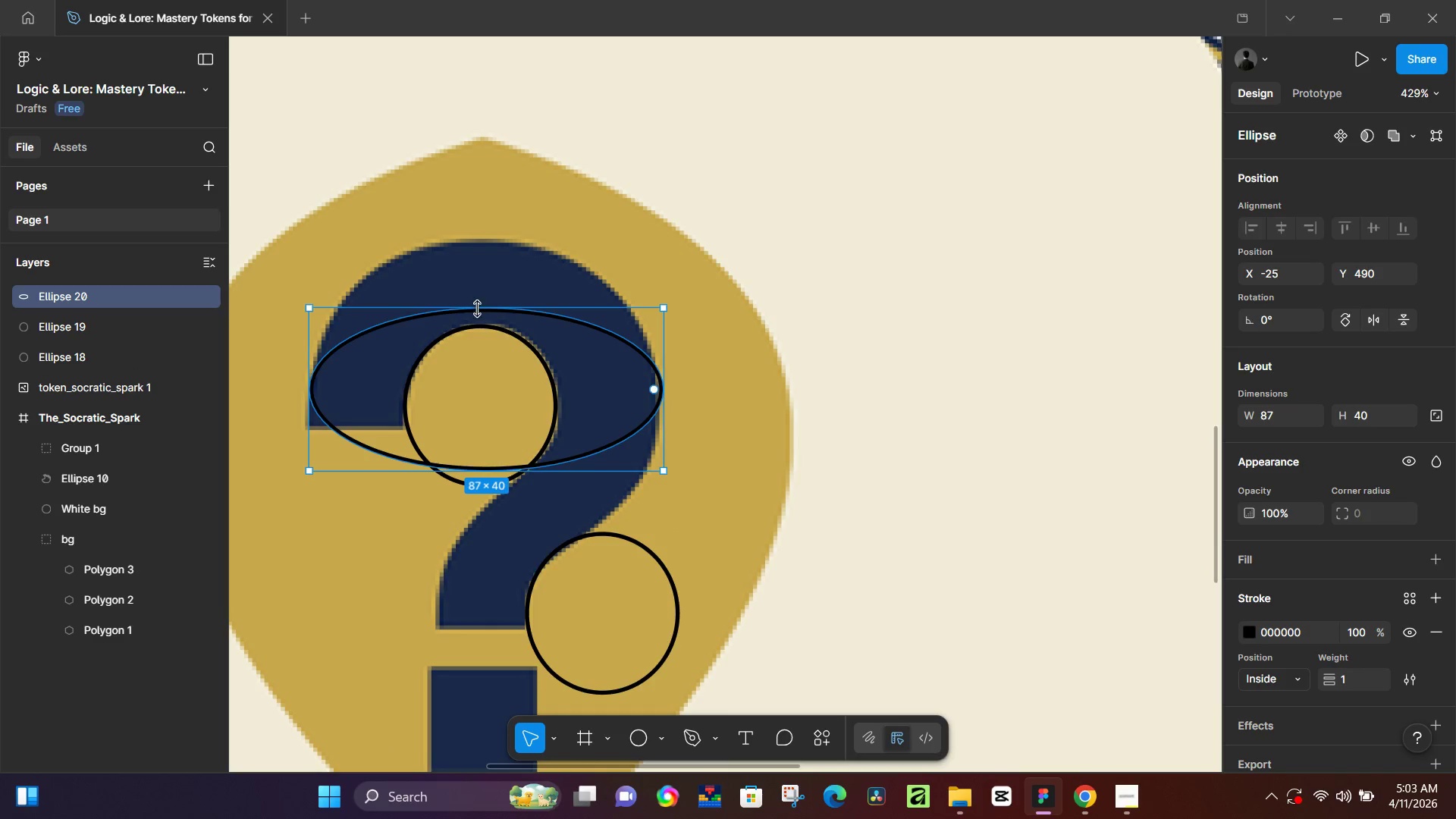 
left_click_drag(start_coordinate=[478, 310], to_coordinate=[490, 238])
 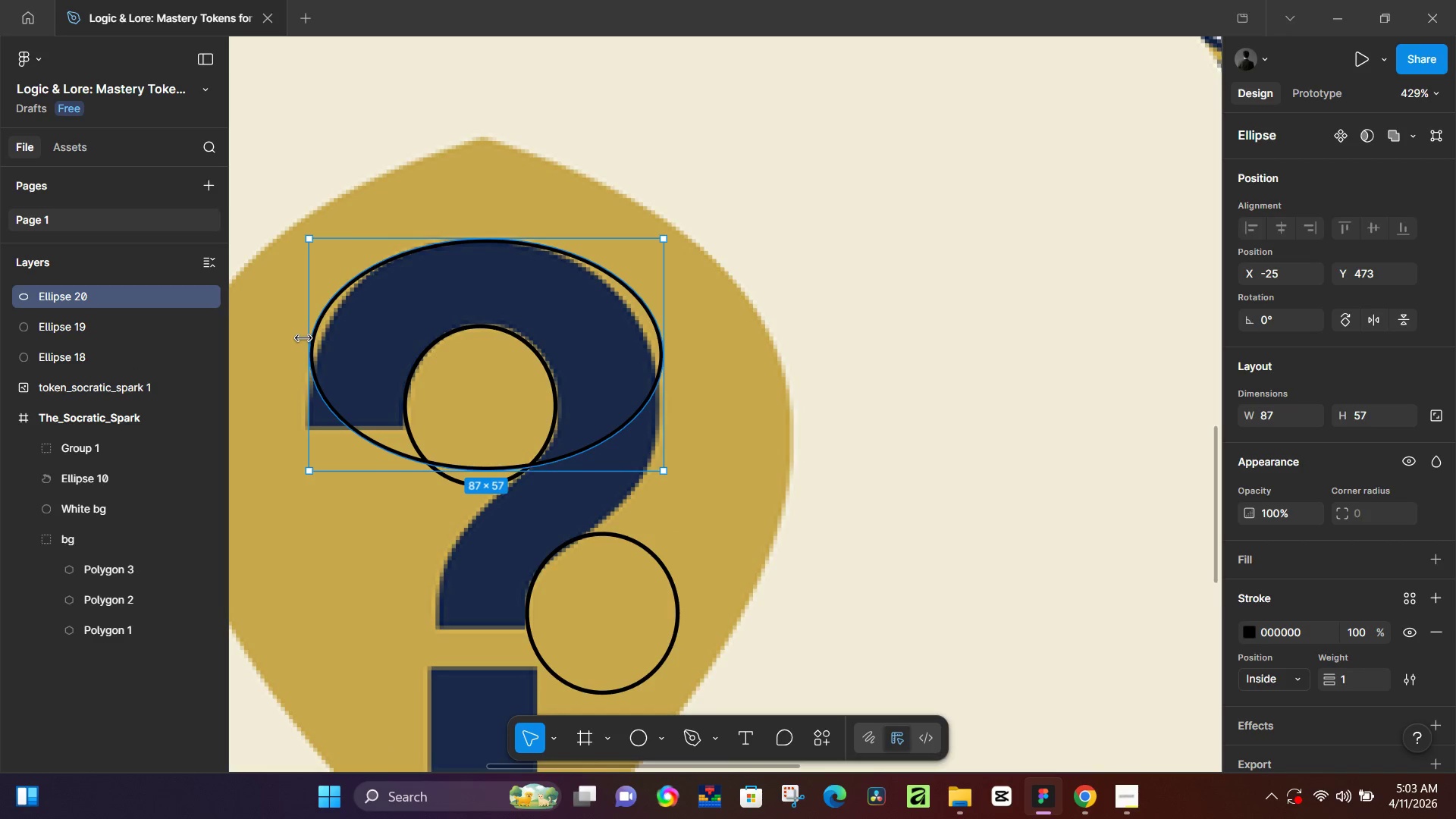 
left_click_drag(start_coordinate=[304, 337], to_coordinate=[316, 343])
 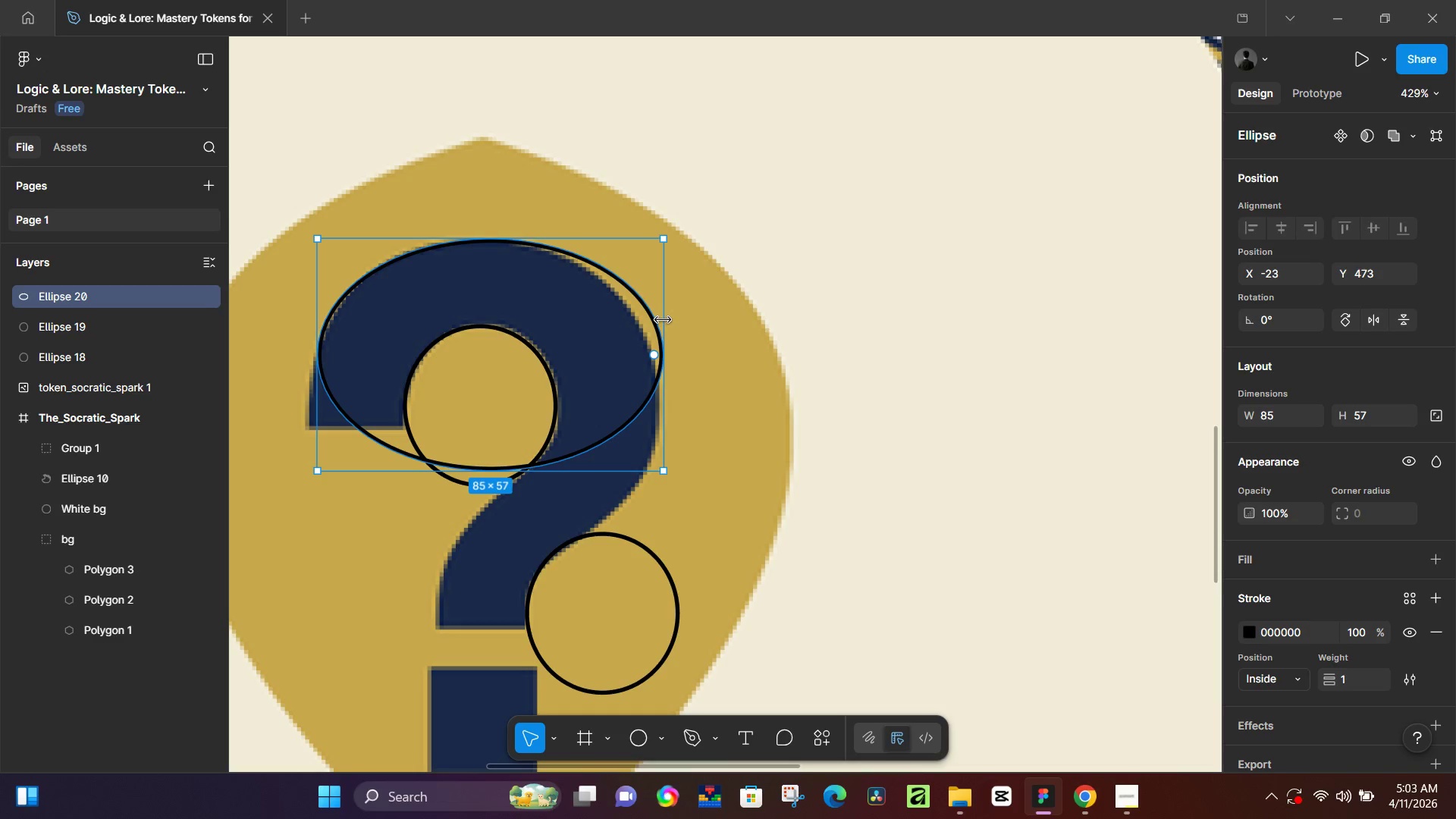 
left_click_drag(start_coordinate=[666, 319], to_coordinate=[649, 324])
 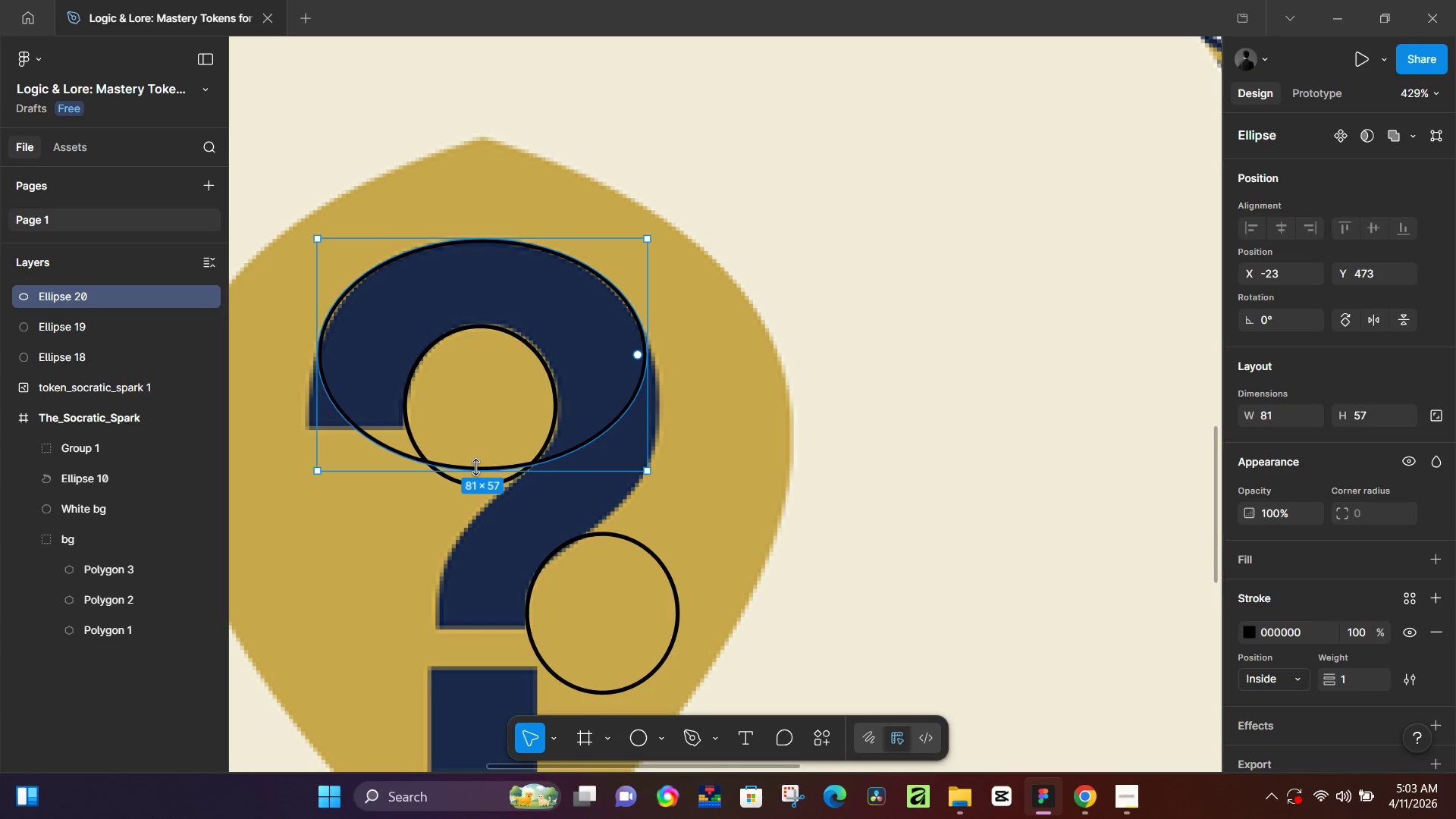 
left_click_drag(start_coordinate=[474, 469], to_coordinate=[454, 511])
 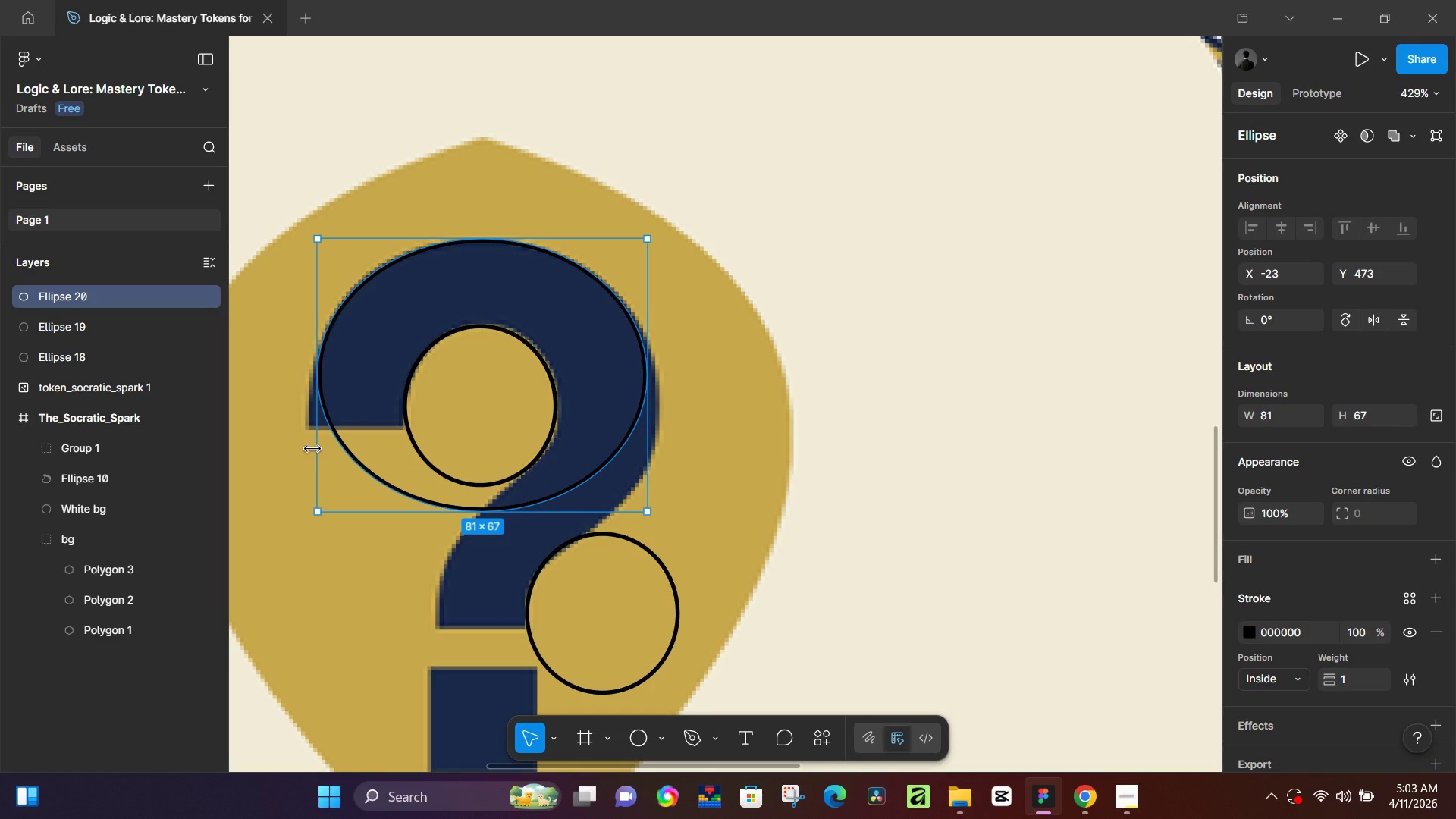 
left_click_drag(start_coordinate=[312, 448], to_coordinate=[314, 457])
 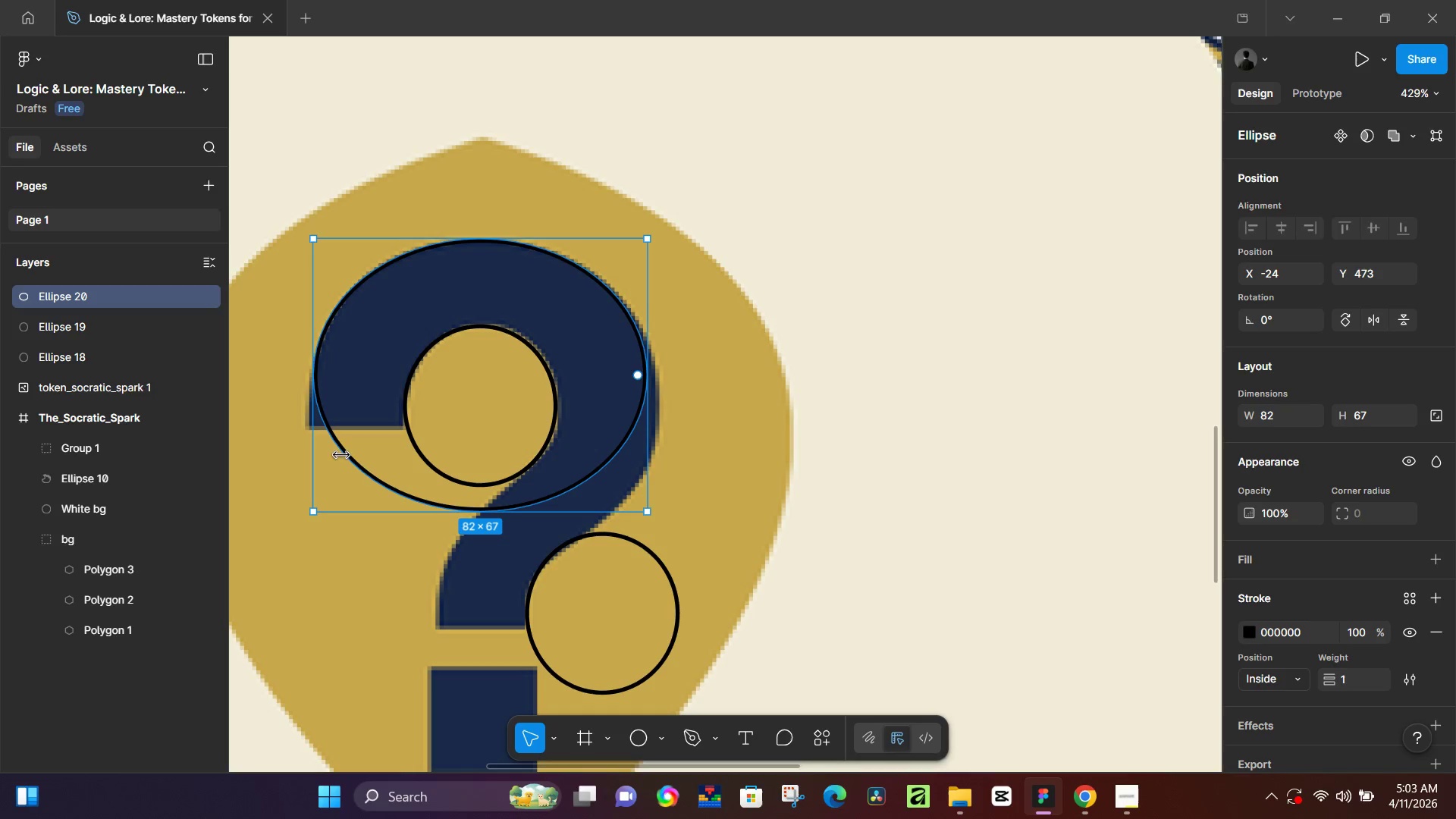 
wait(5.48)
 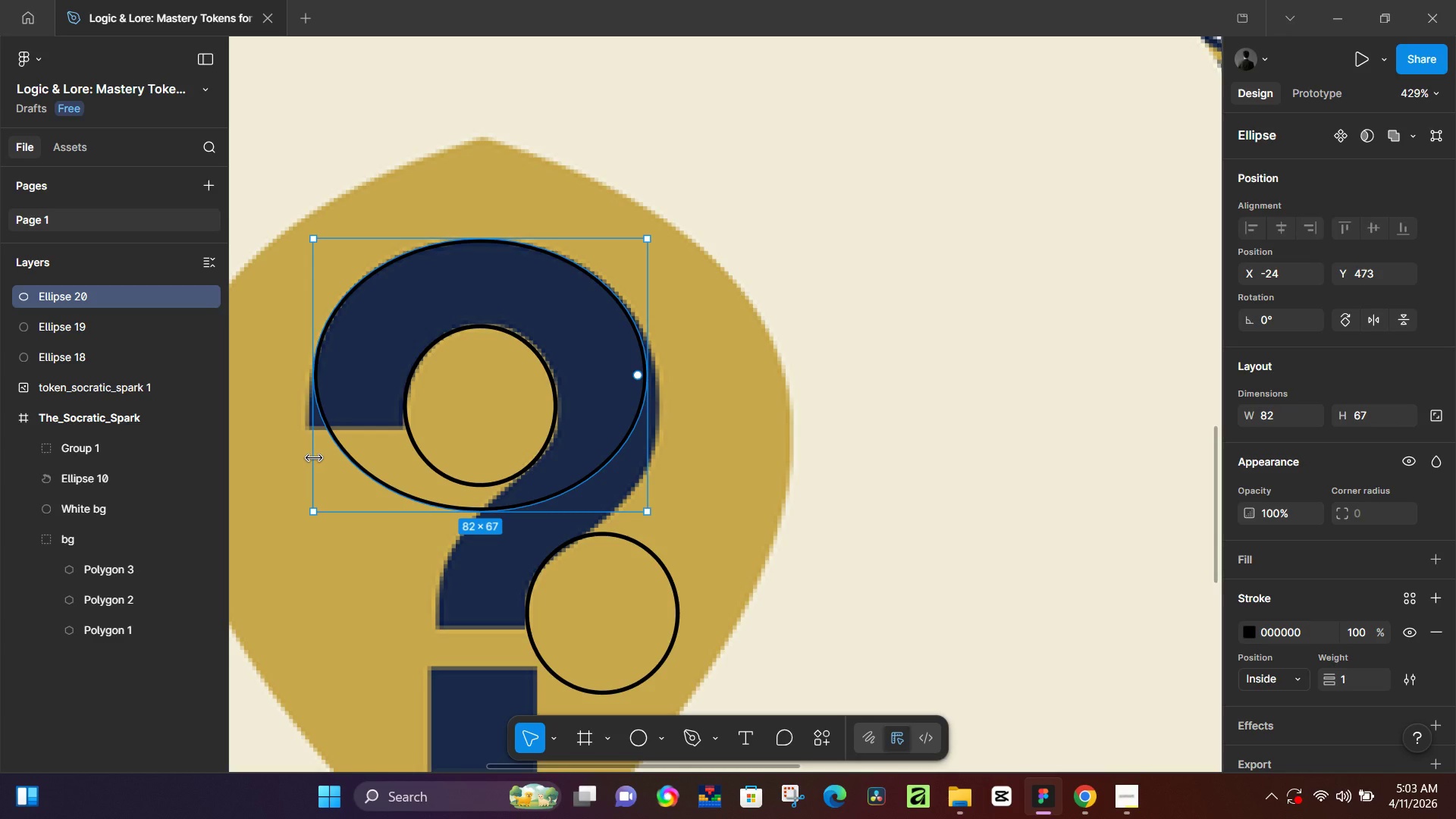 
hold_key(key=AltLeft, duration=0.53)
 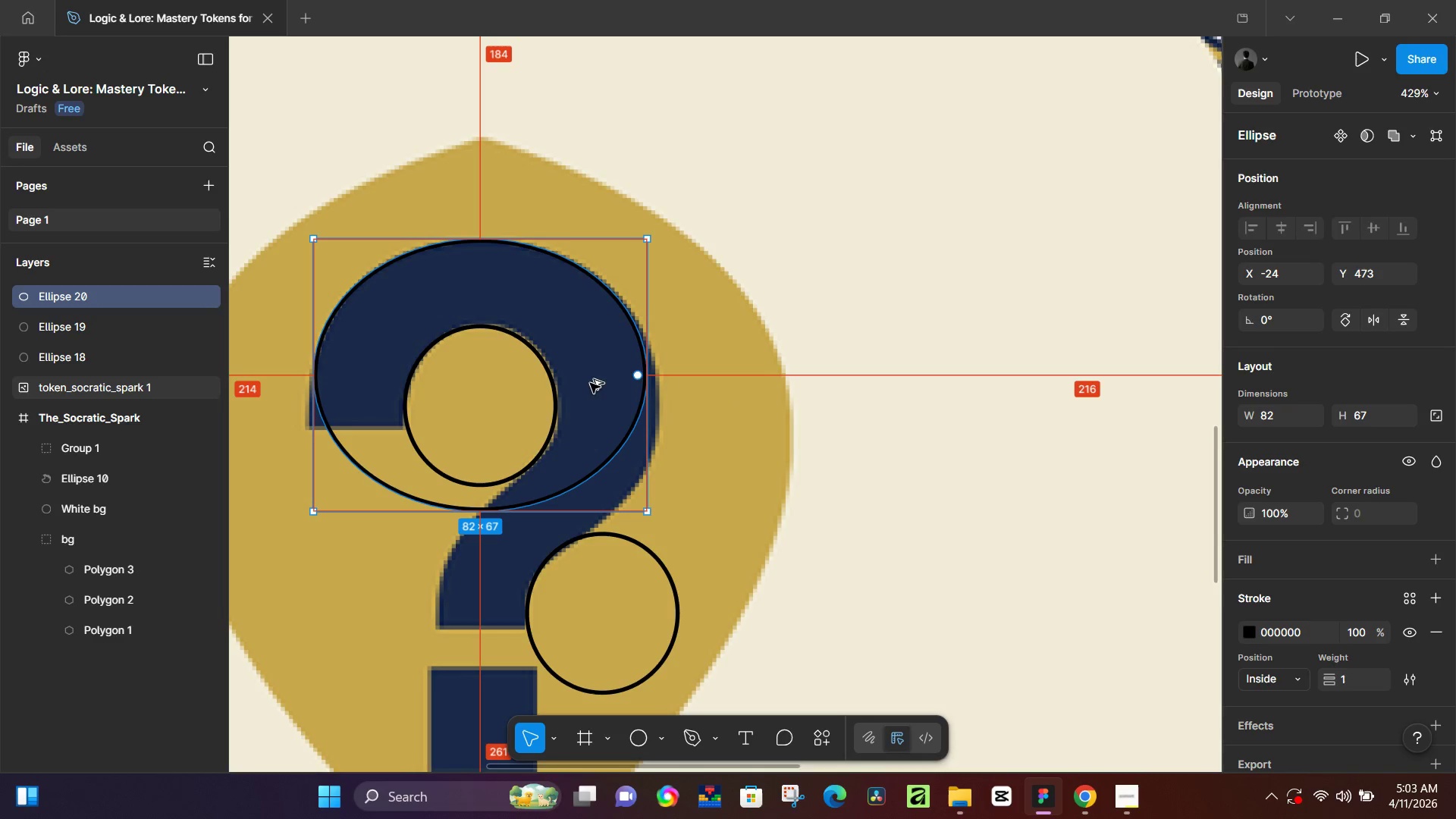 
hold_key(key=AltLeft, duration=1.5)
left_click_drag(start_coordinate=[590, 383], to_coordinate=[604, 407])
 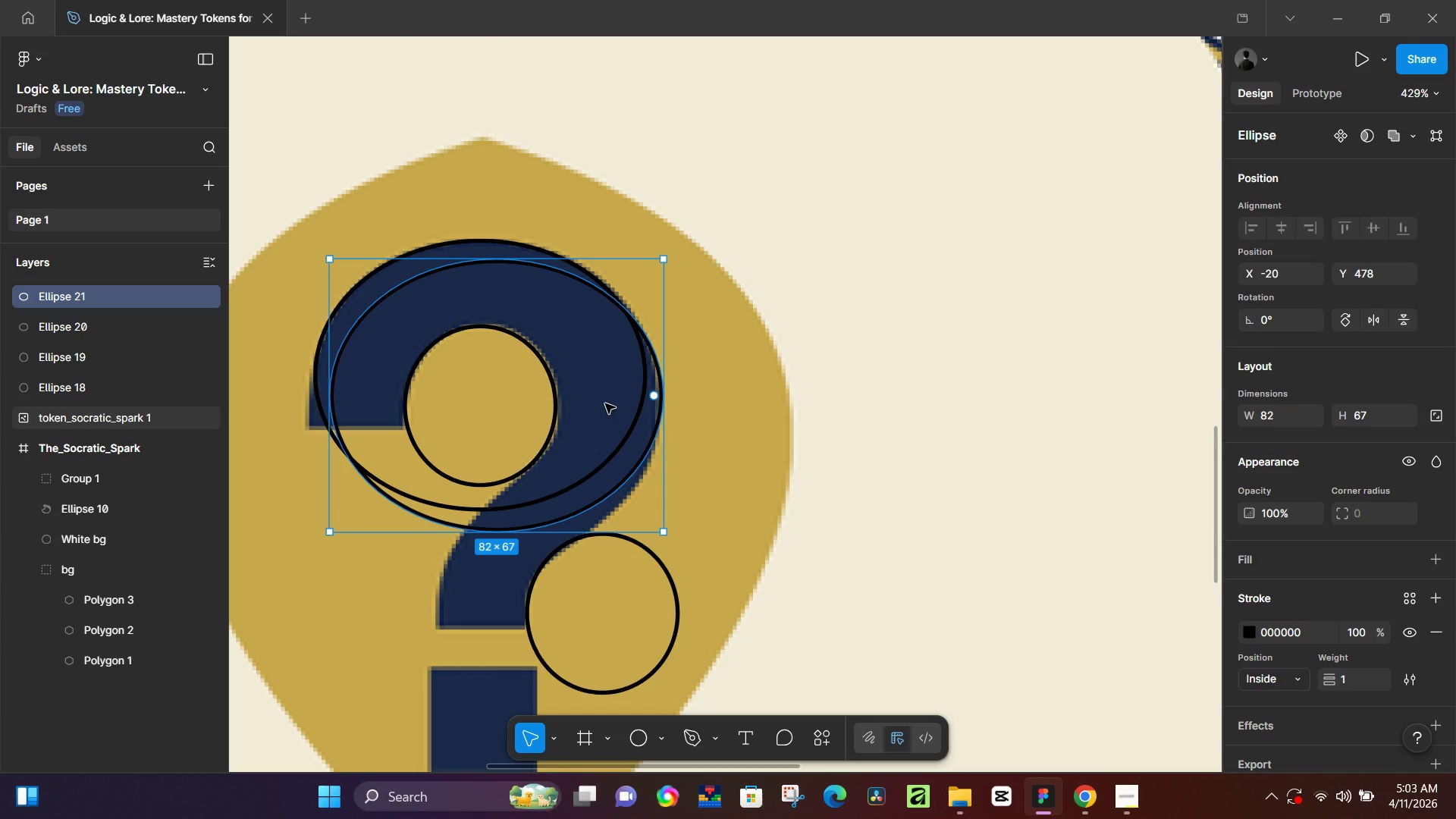 
hold_key(key=AltLeft, duration=1.52)
 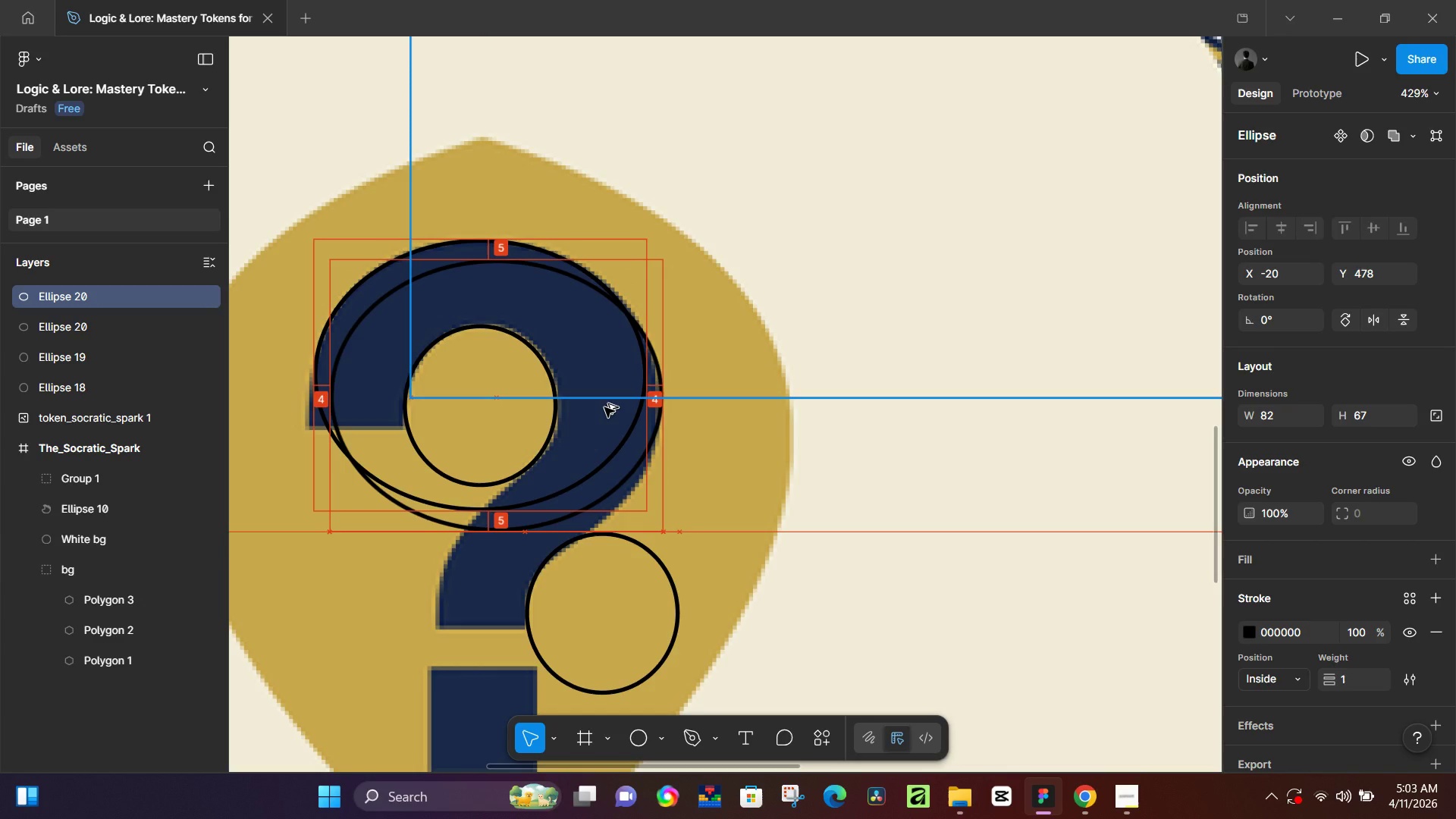 
hold_key(key=AltLeft, duration=1.5)
 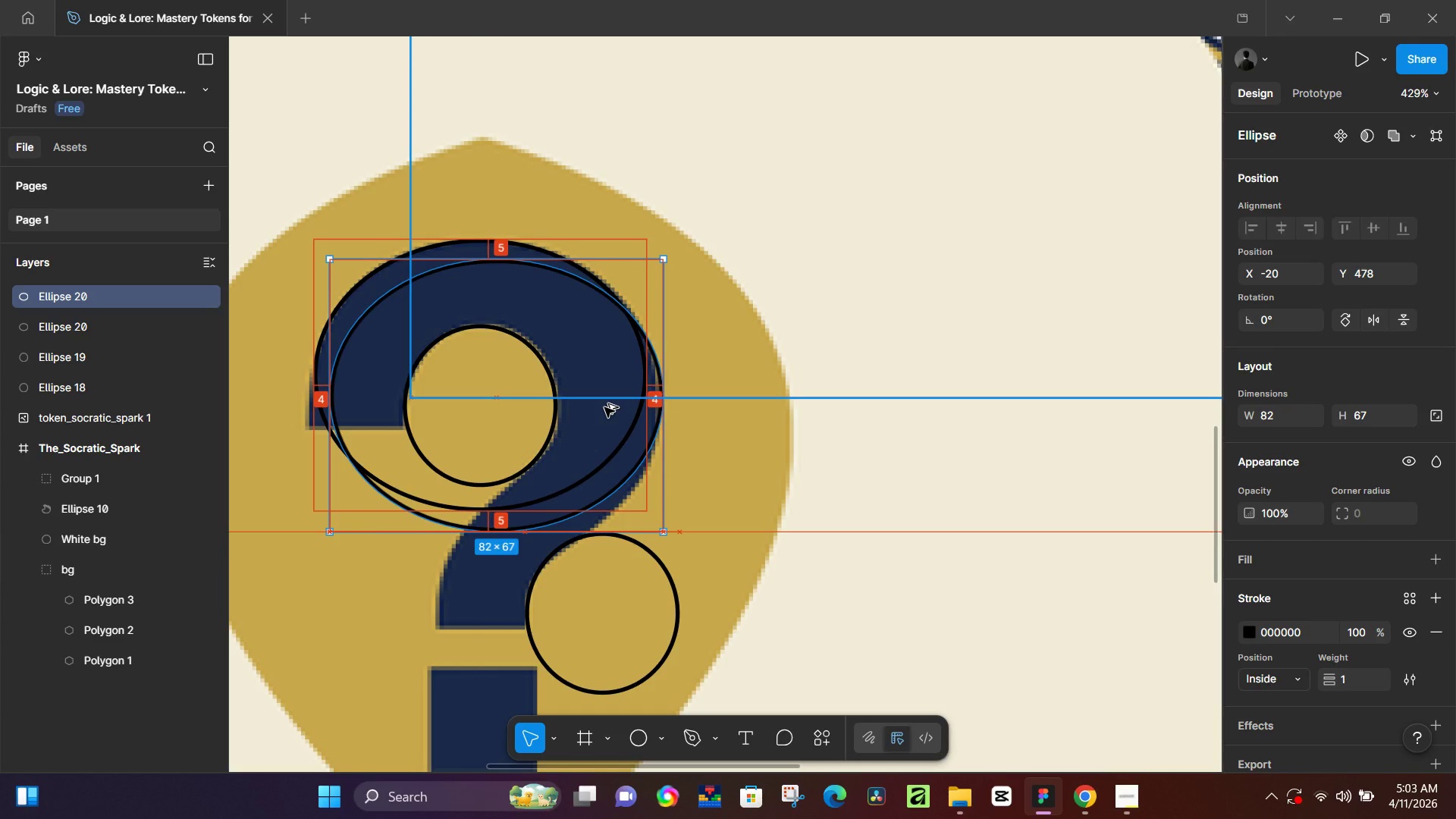 
hold_key(key=AltLeft, duration=0.89)
 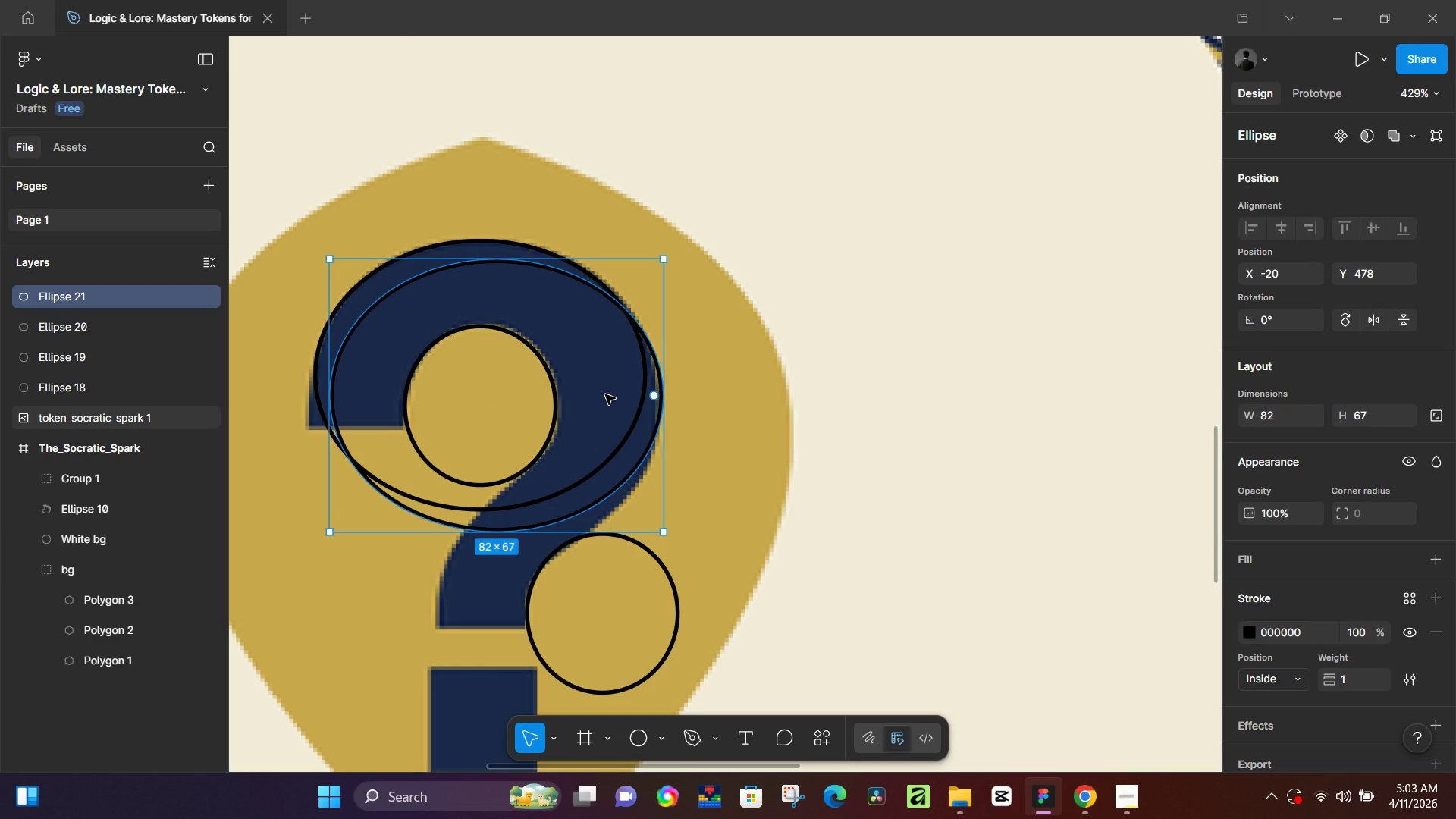 
hold_key(key=AltLeft, duration=1.52)
left_click_drag(start_coordinate=[605, 394], to_coordinate=[603, 416])
 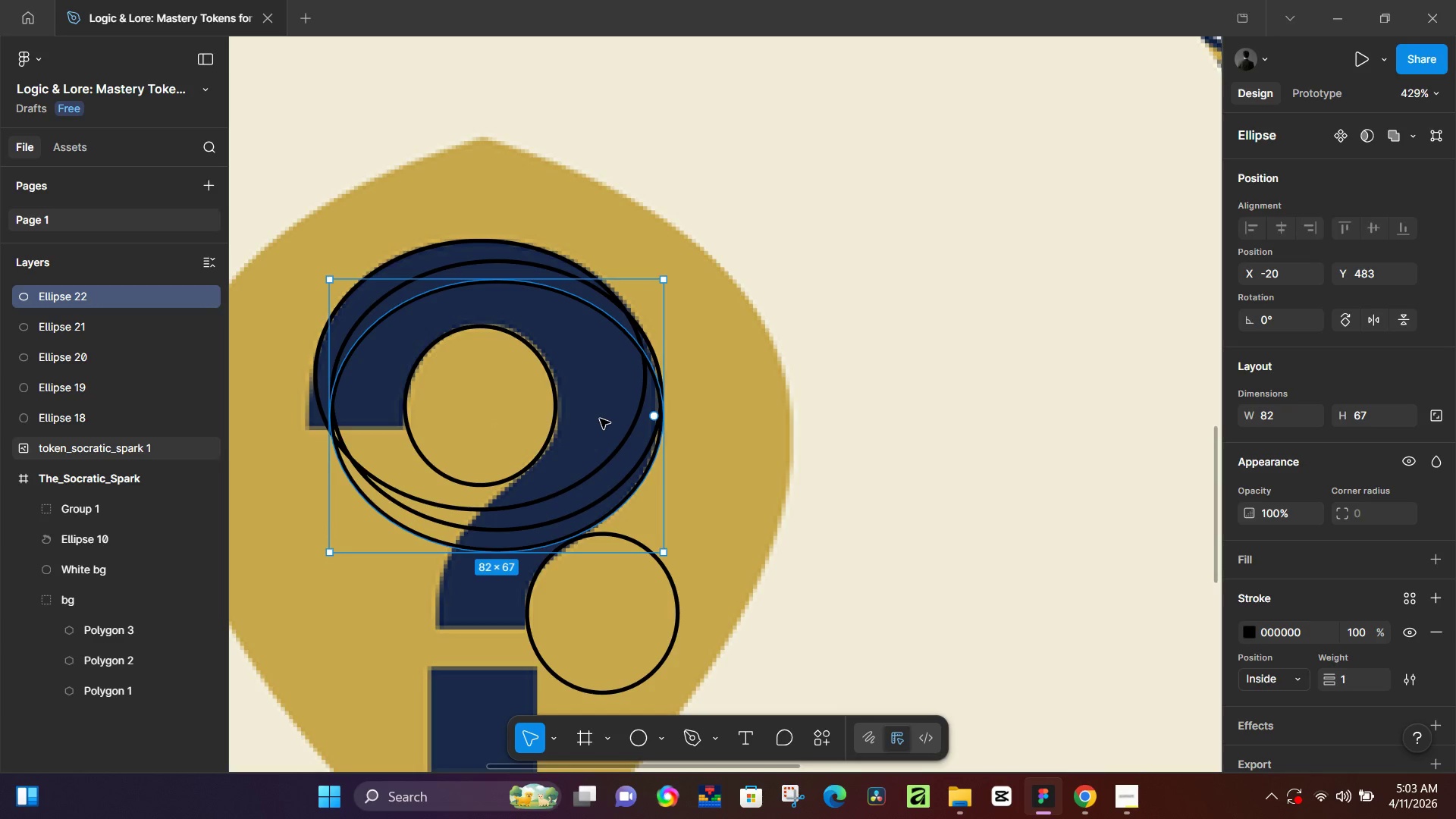 
hold_key(key=AltLeft, duration=1.5)
 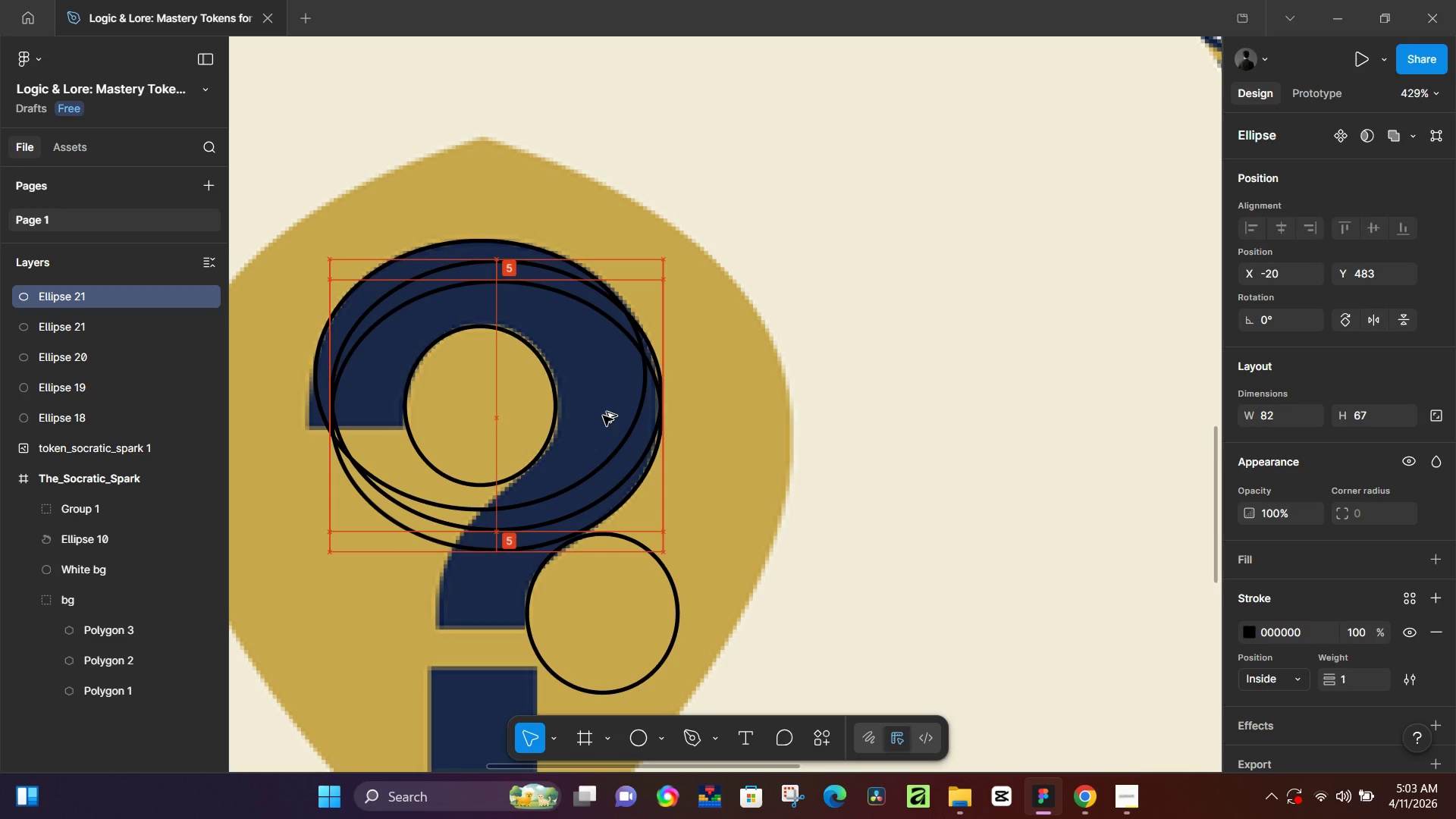 
hold_key(key=AltLeft, duration=1.5)
 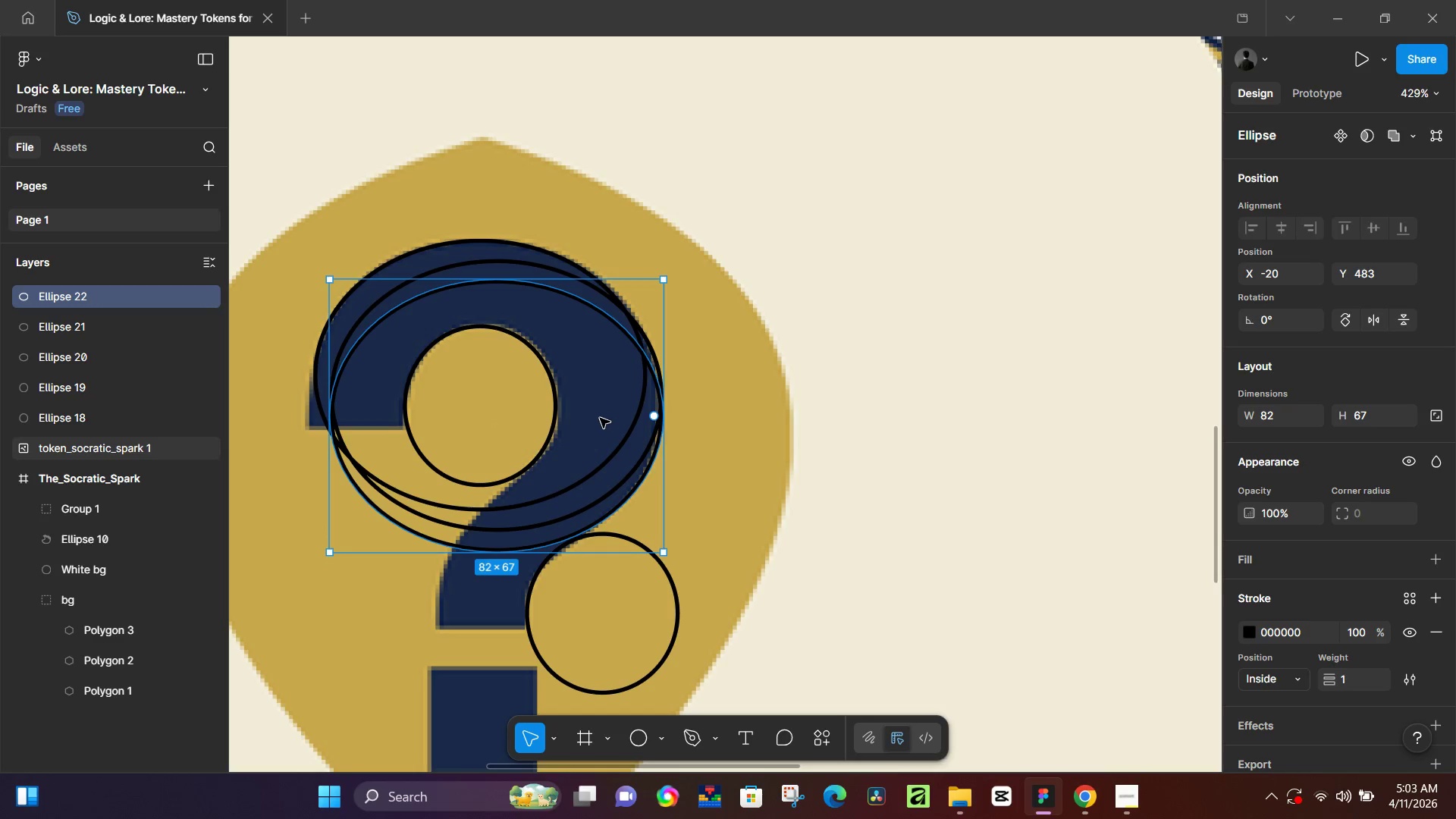 
key(Alt+AltLeft)
 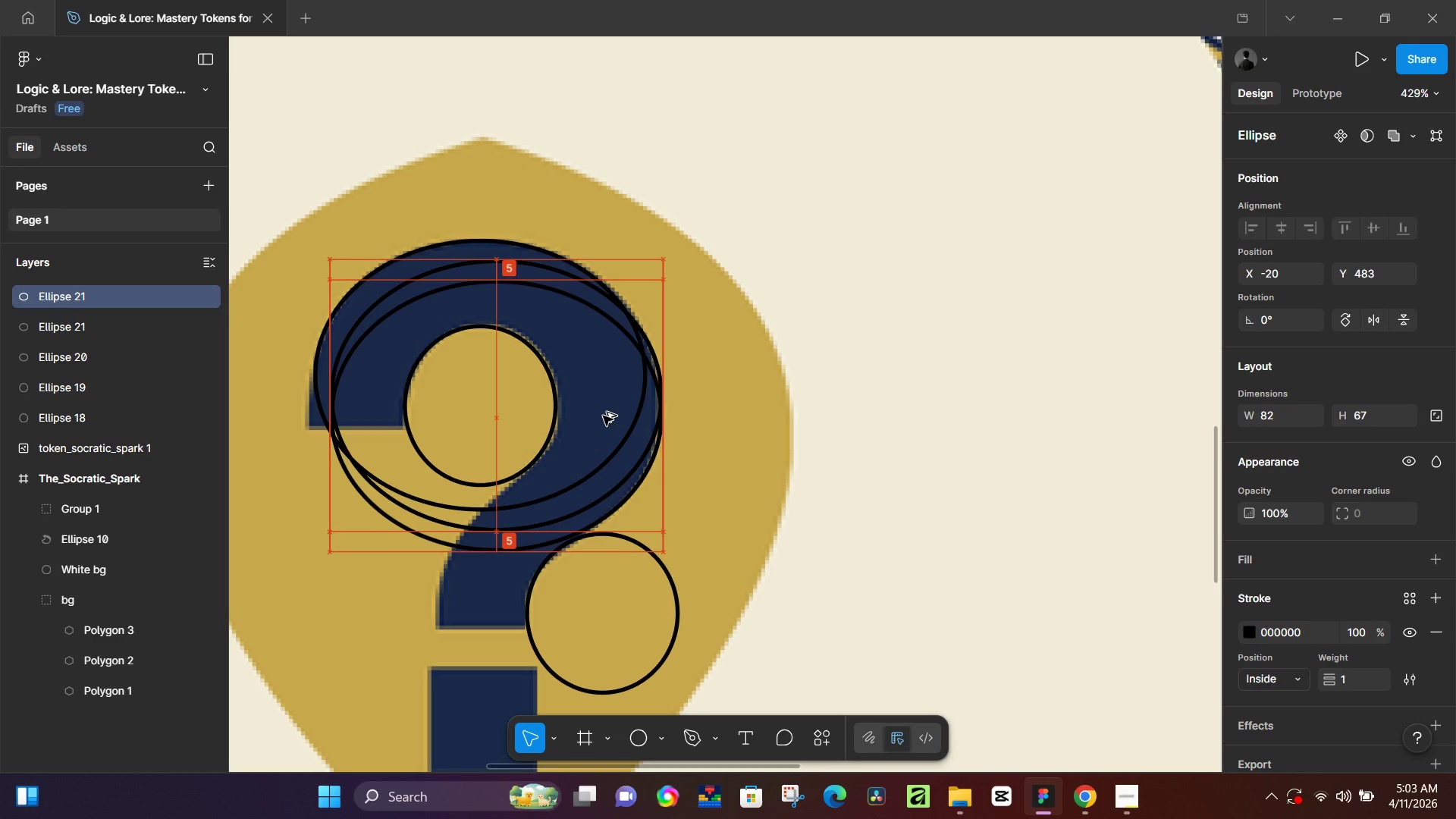 
key(Alt+AltLeft)
 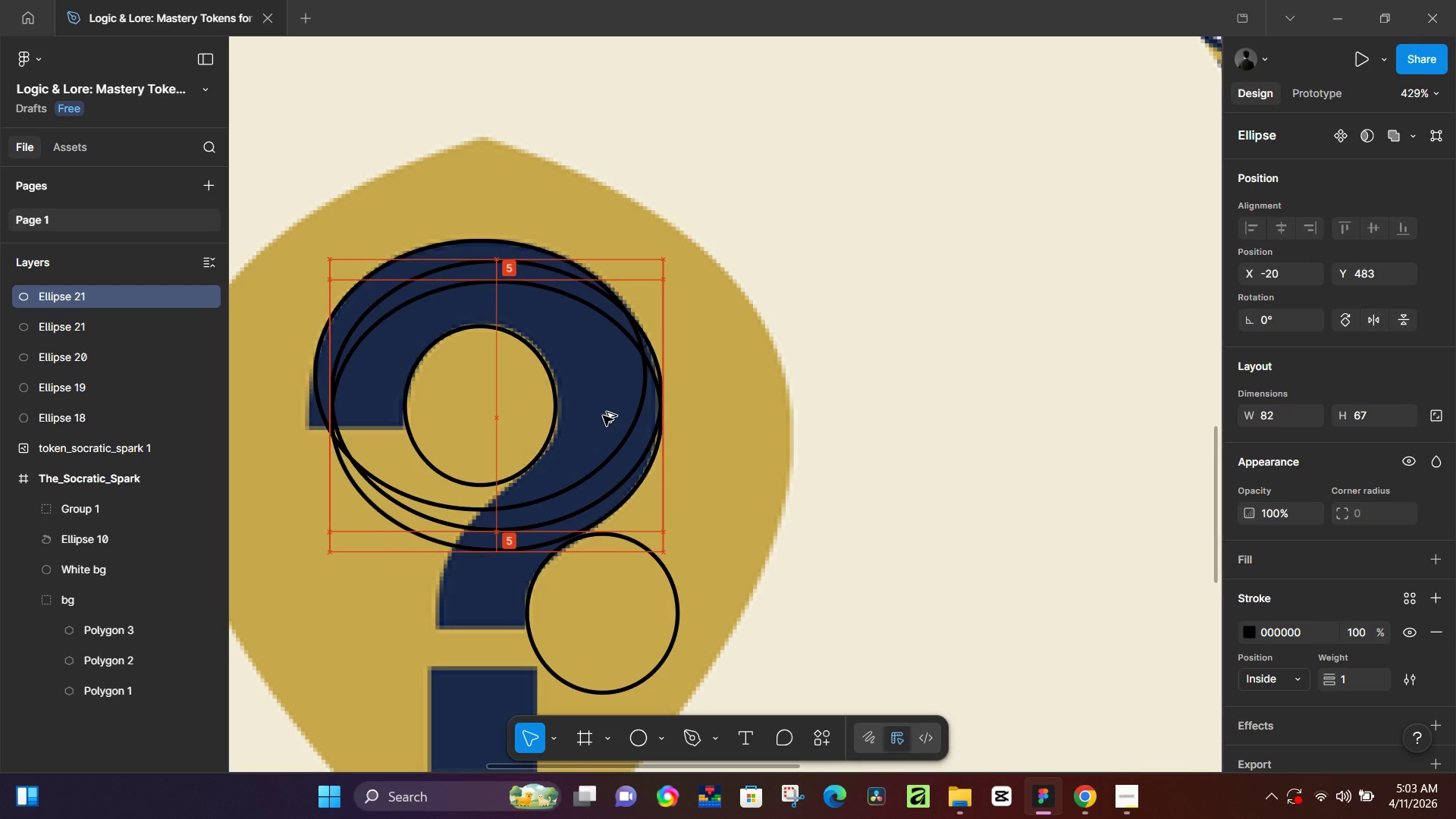 
key(Alt+AltLeft)
 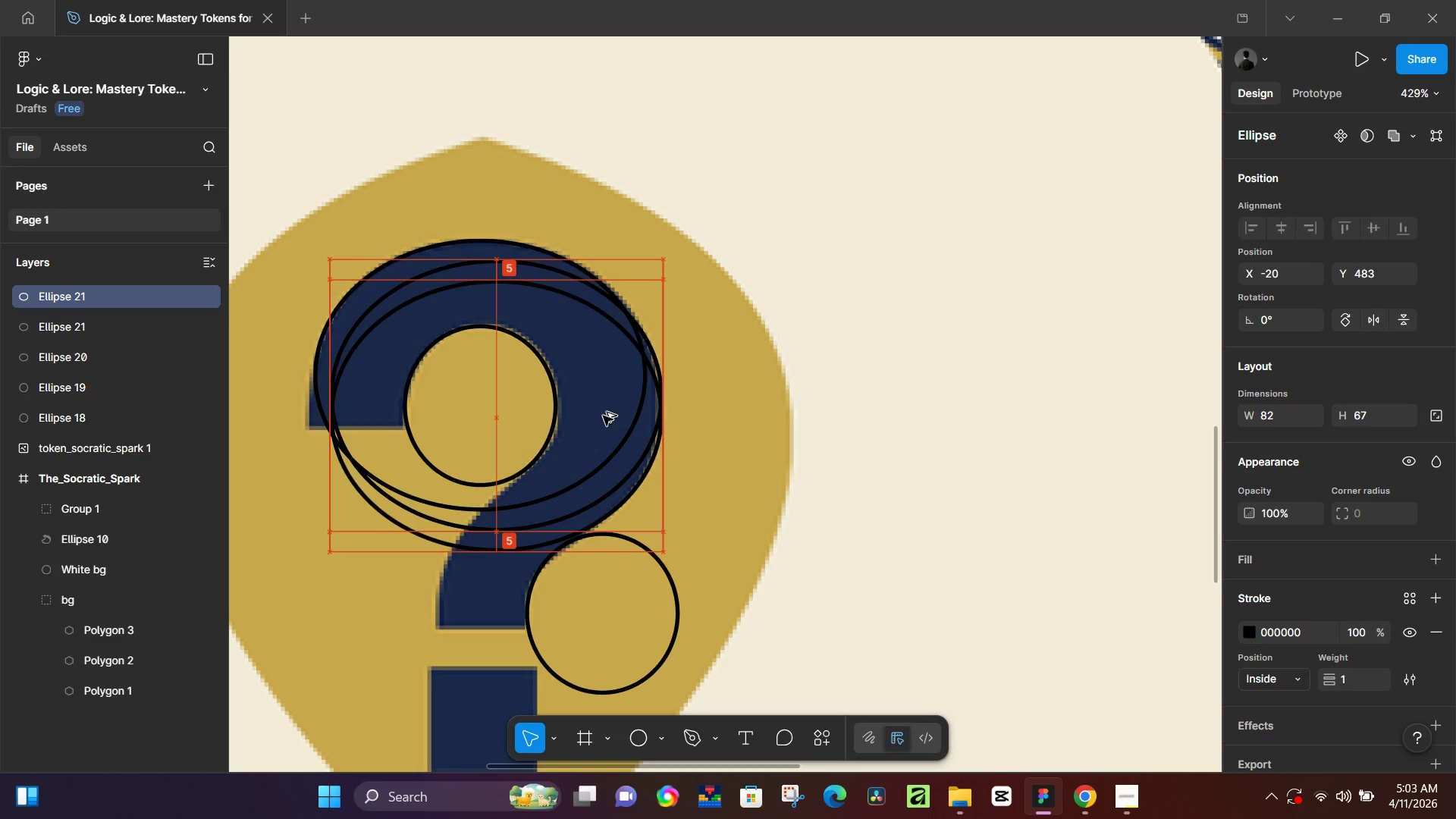 
key(Alt+AltLeft)
 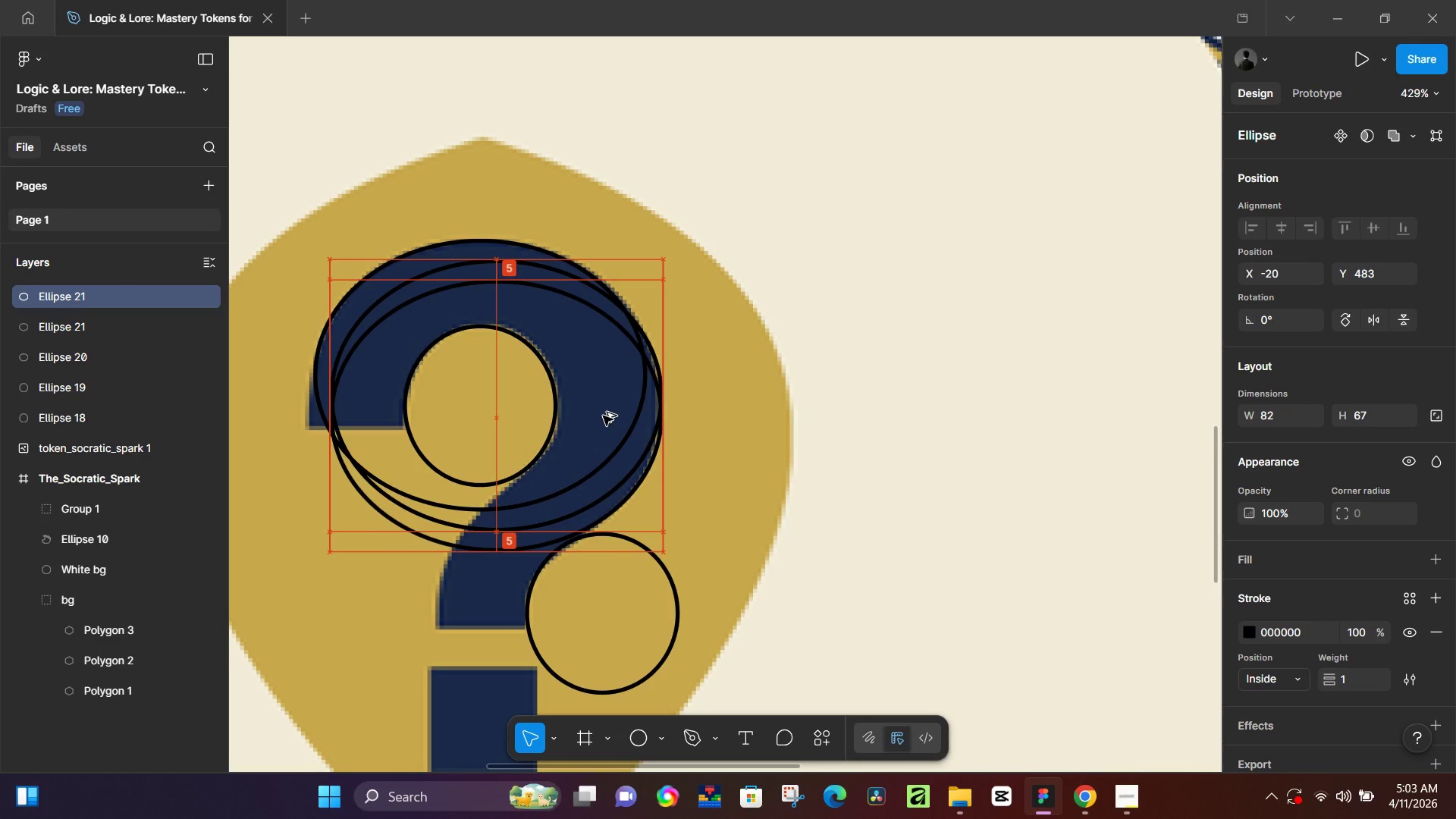 
key(Alt+AltLeft)
 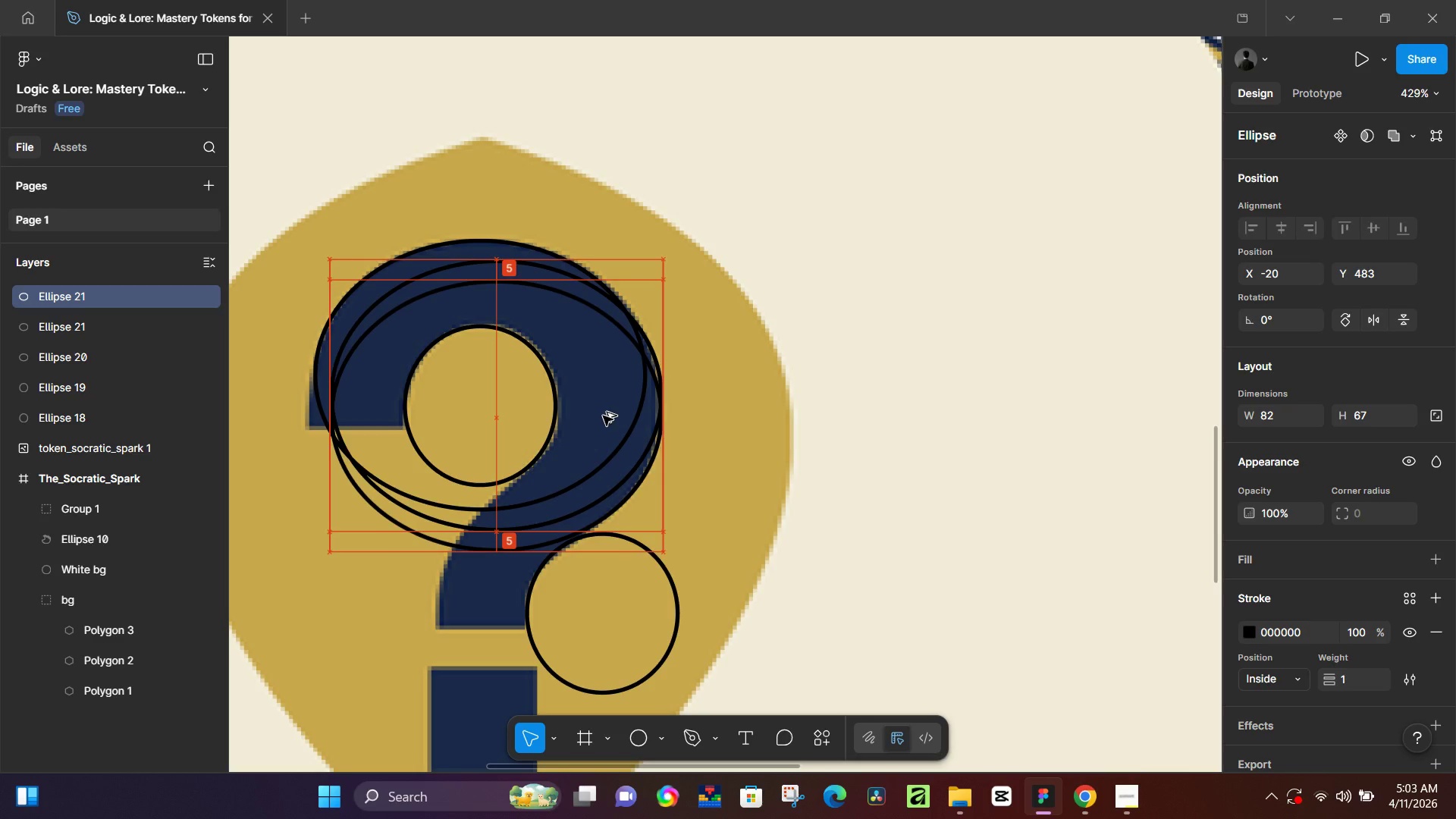 
key(Alt+AltLeft)
 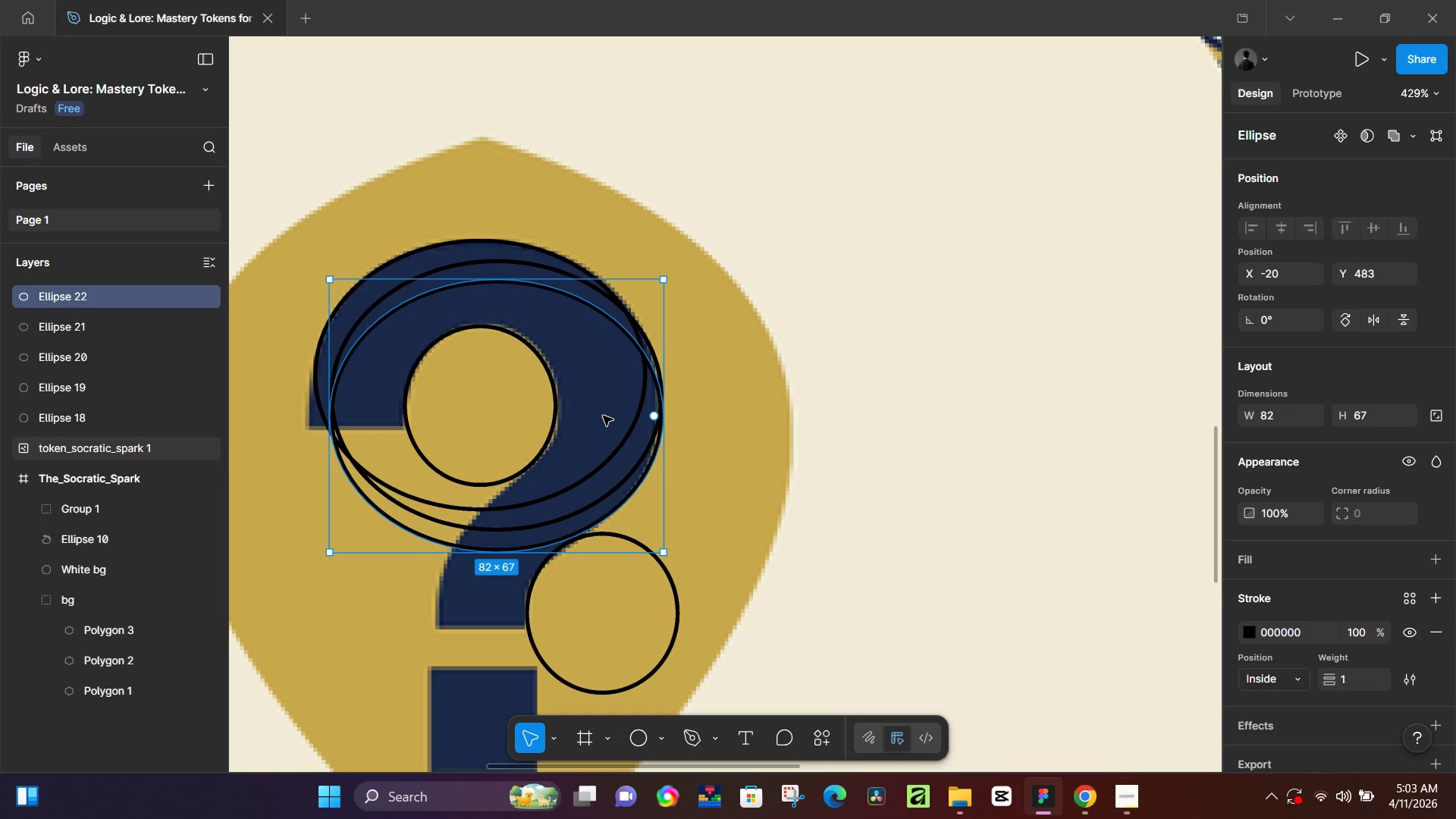 
key(Alt+AltLeft)
 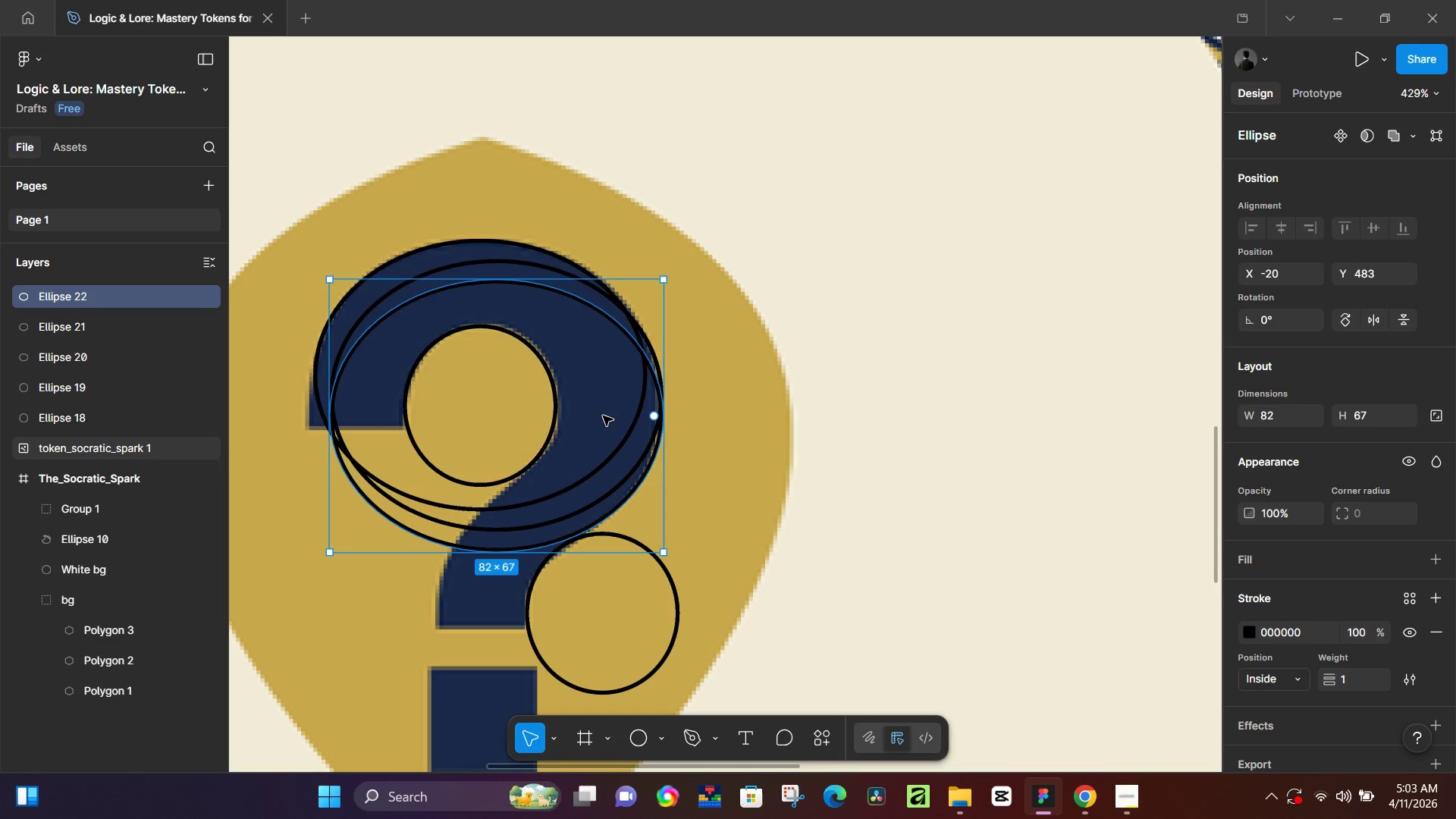 
key(Alt+AltLeft)
 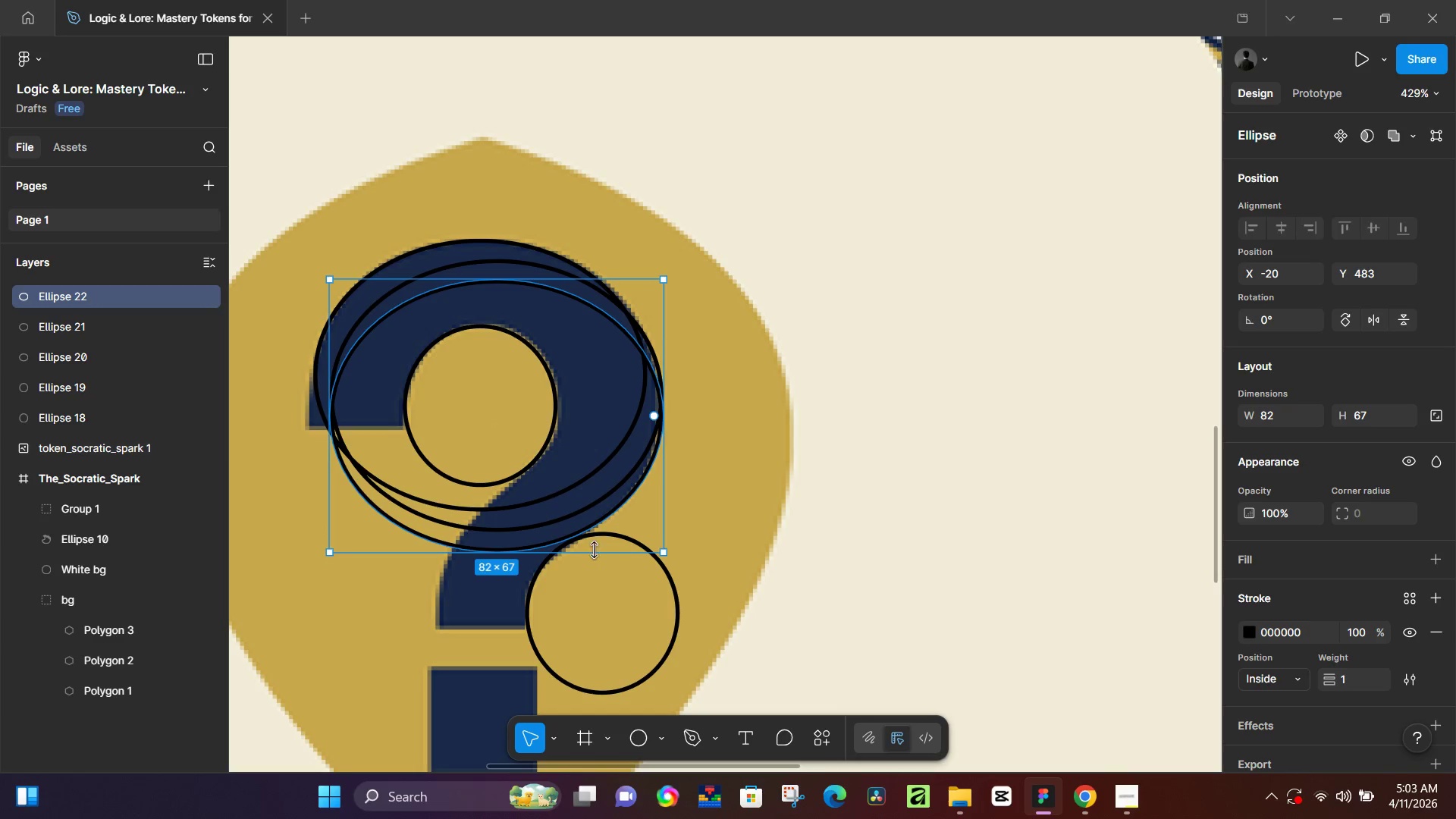 
hold_key(key=ControlLeft, duration=0.72)
scroll: coordinate [585, 566], scroll_direction: up, amount: 6.0
 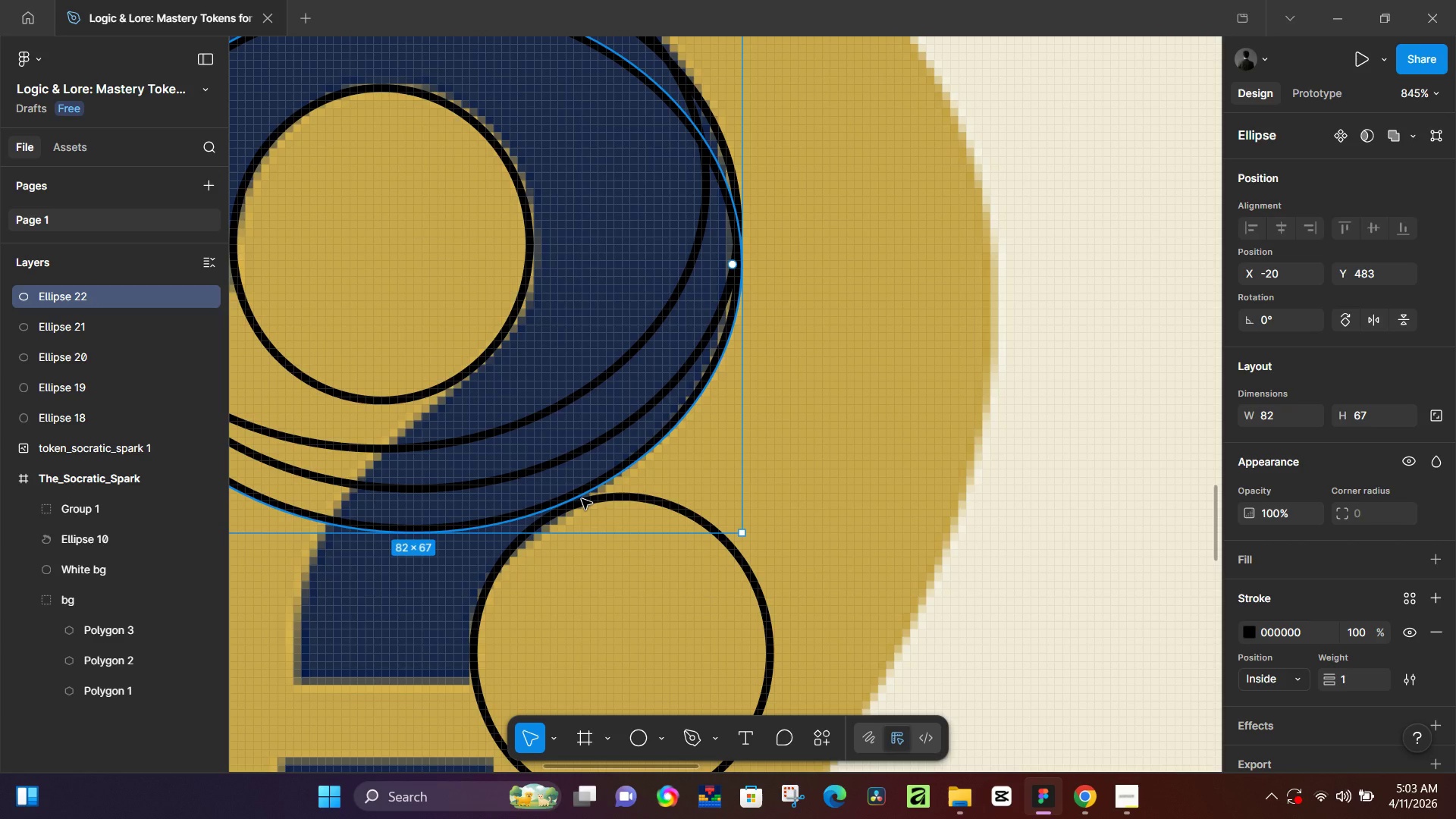 
key(ArrowLeft)
 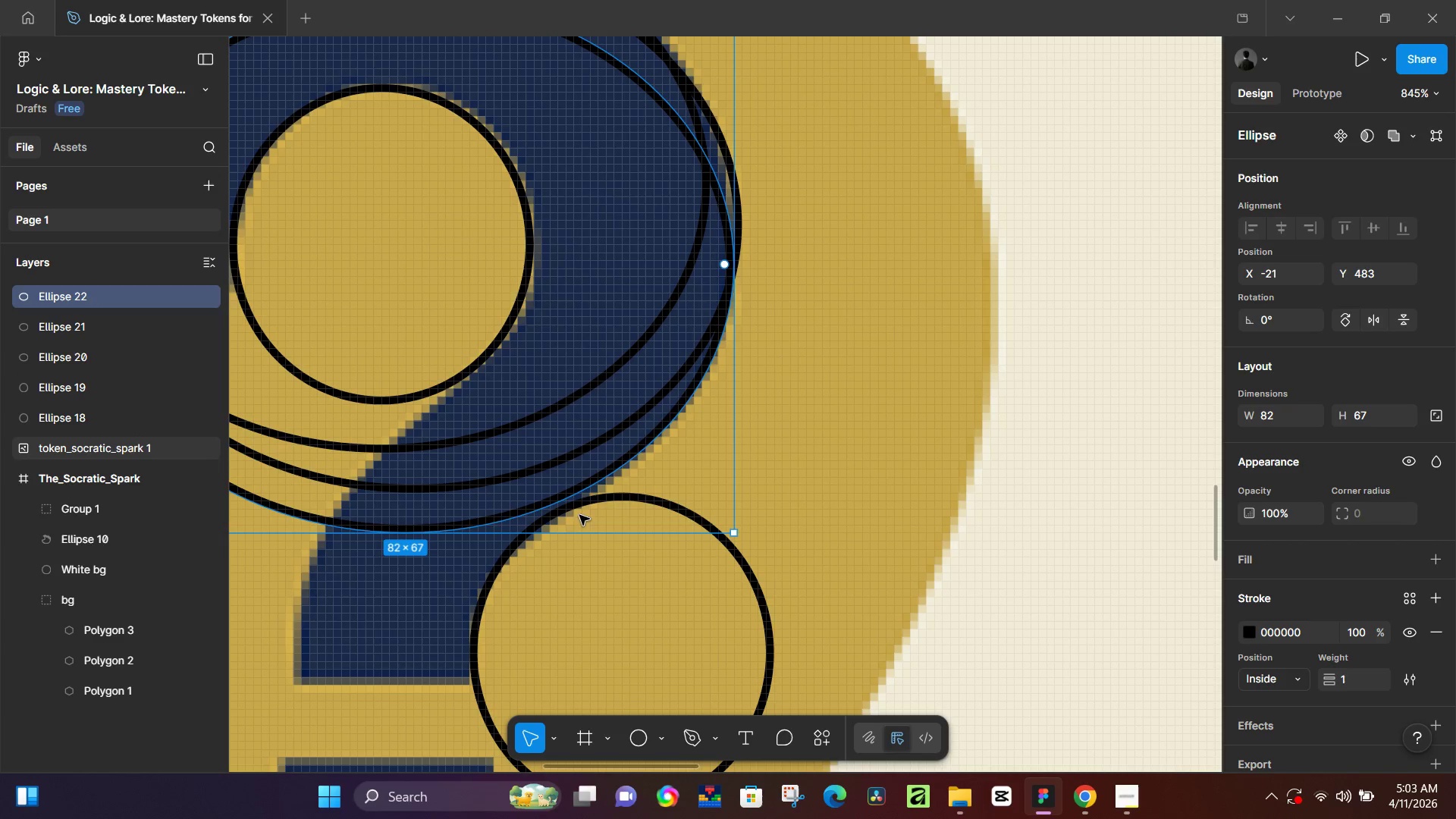 
key(ArrowLeft)
 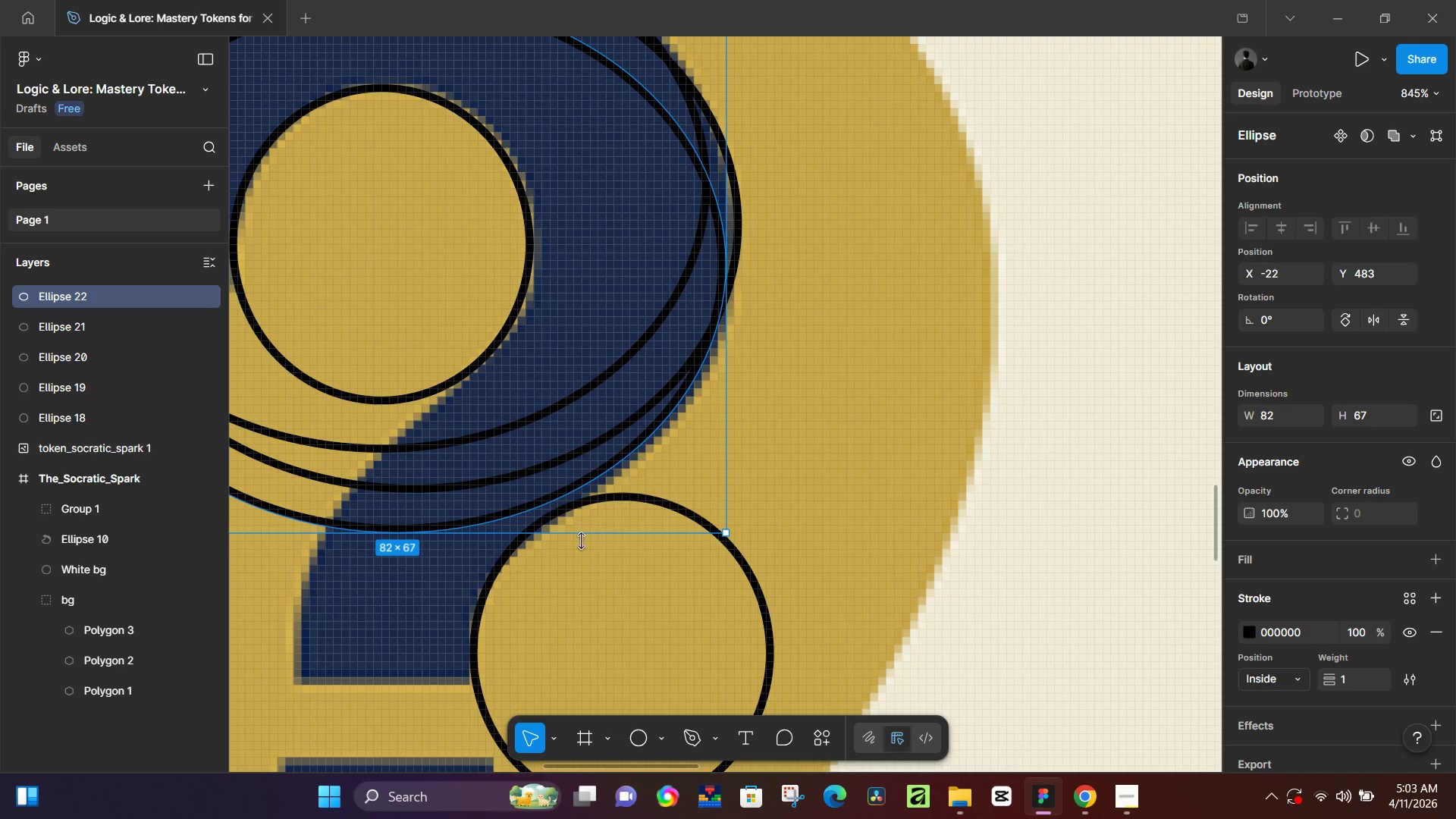 
key(ArrowRight)
 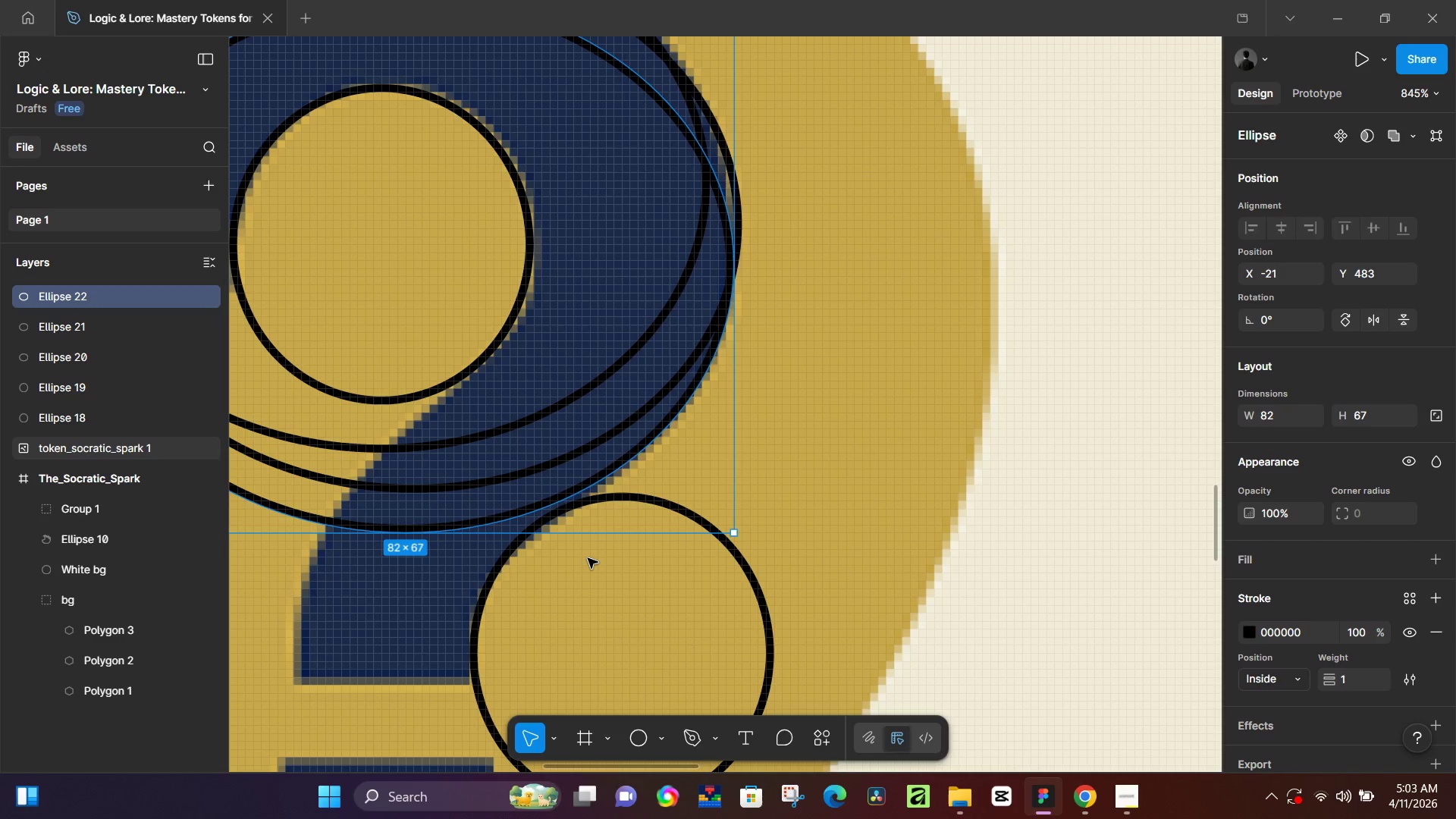 
key(ArrowRight)
 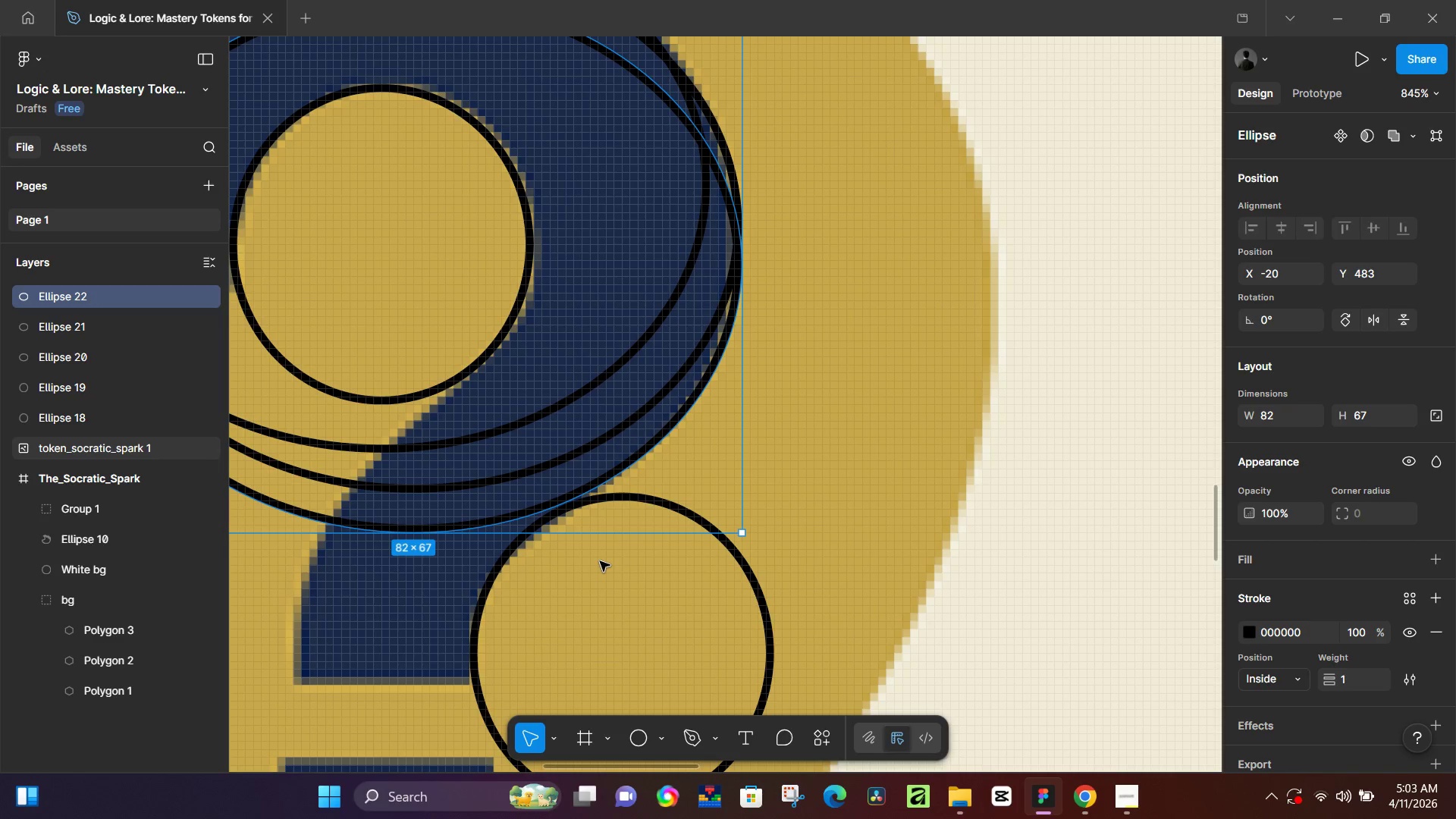 
key(ArrowDown)
 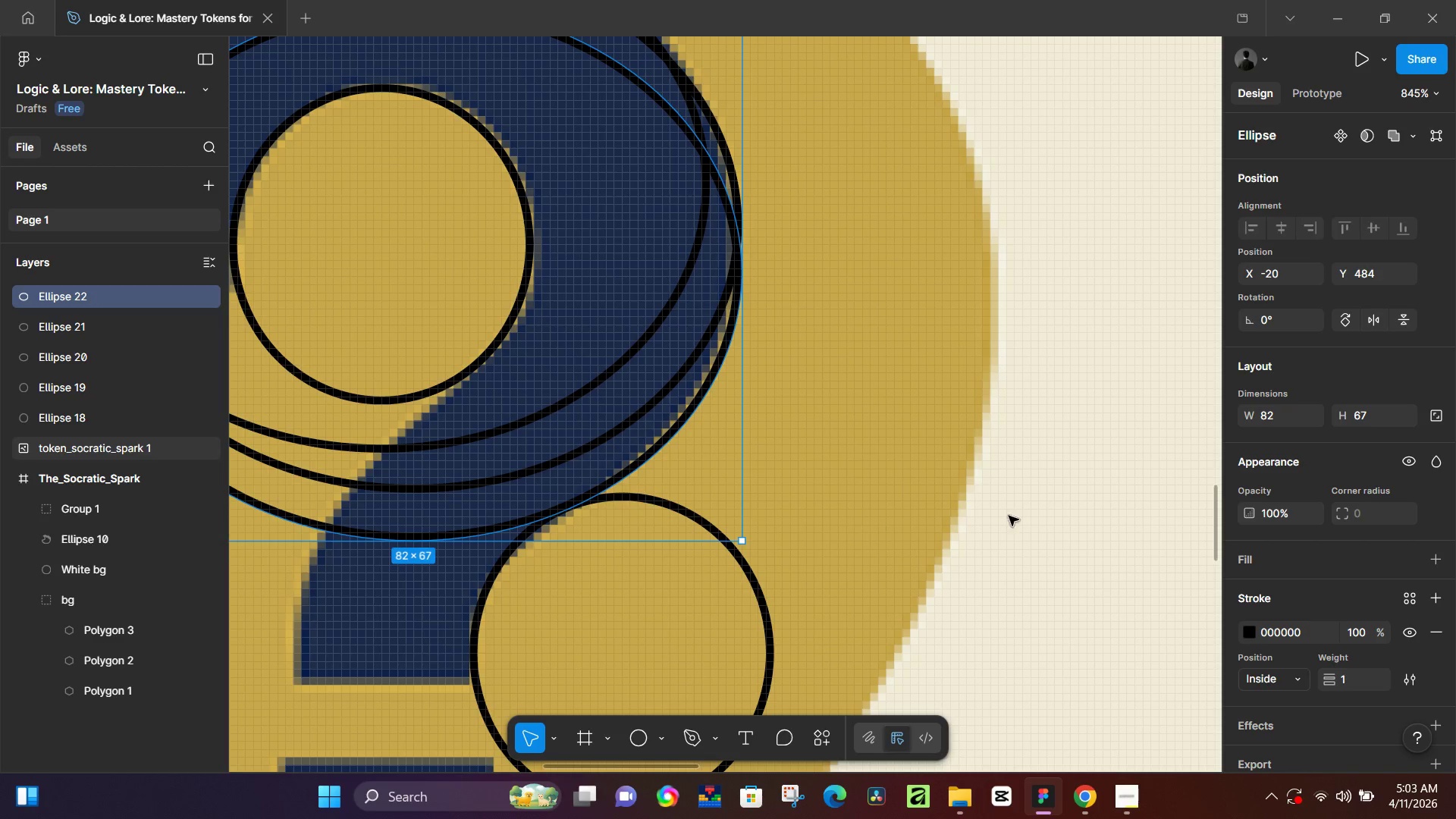 
wait(5.89)
 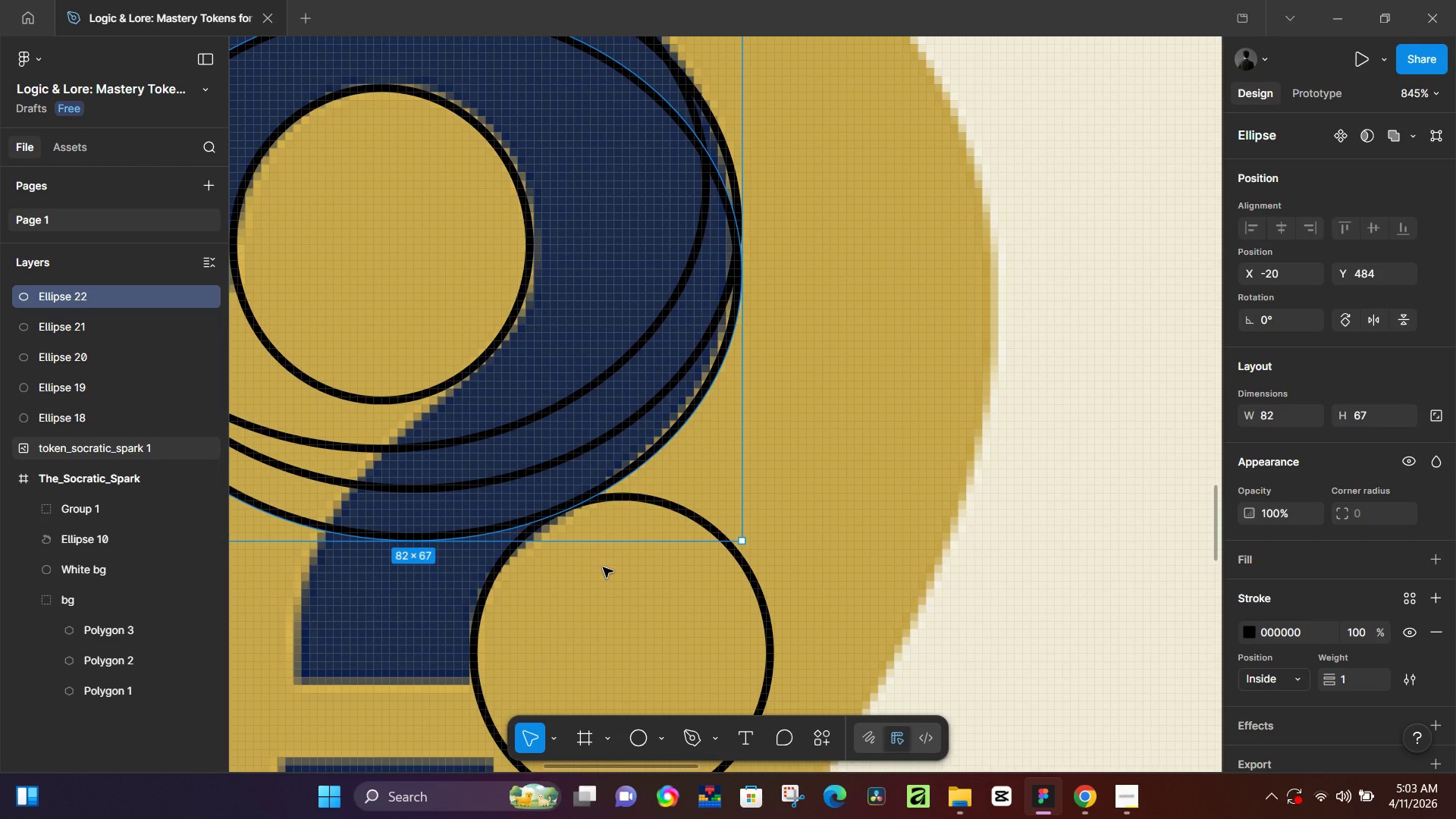 
scroll: coordinate [874, 510], scroll_direction: down, amount: 3.0
 